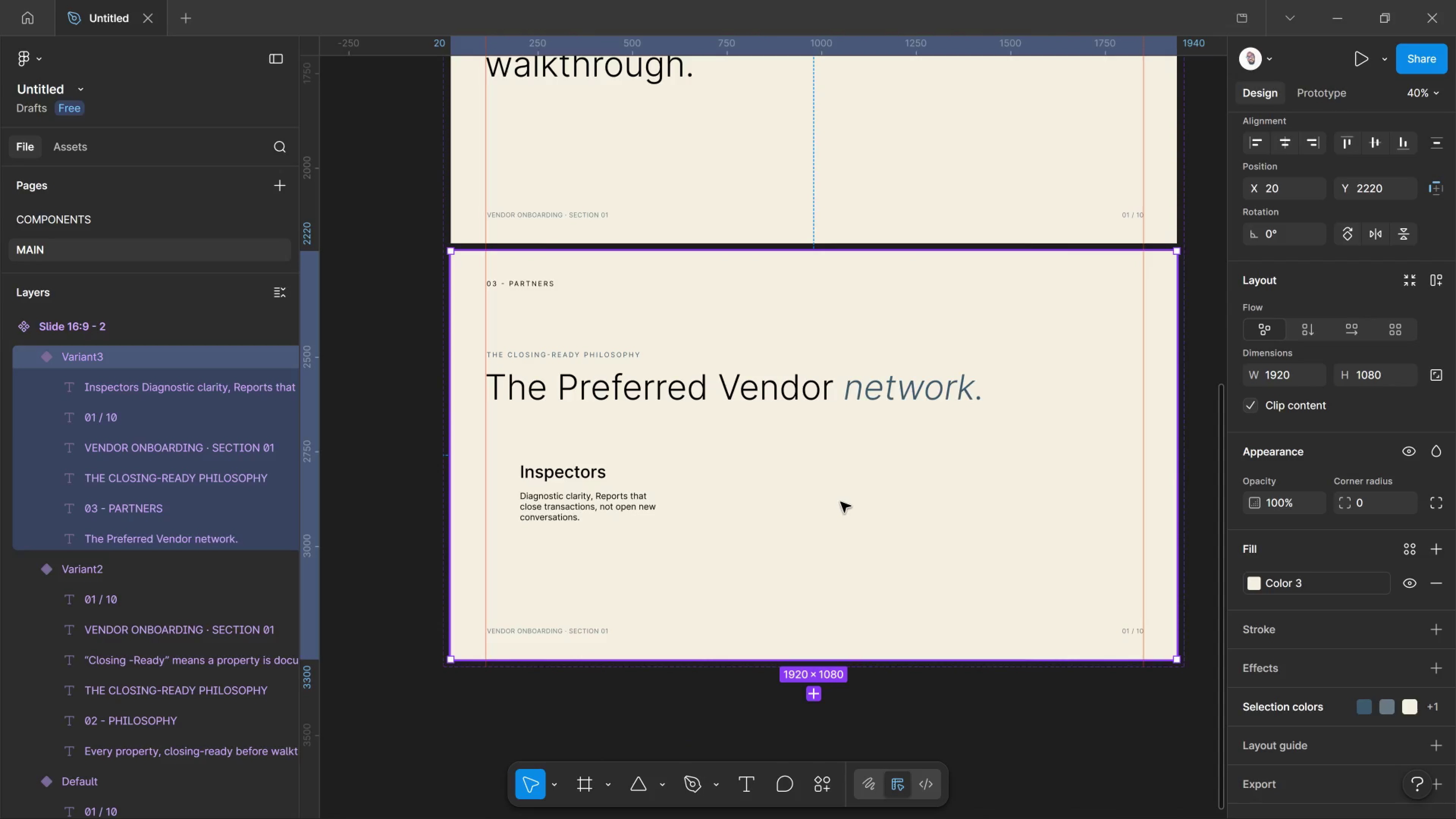 
left_click_drag(start_coordinate=[1059, 554], to_coordinate=[837, 500])
 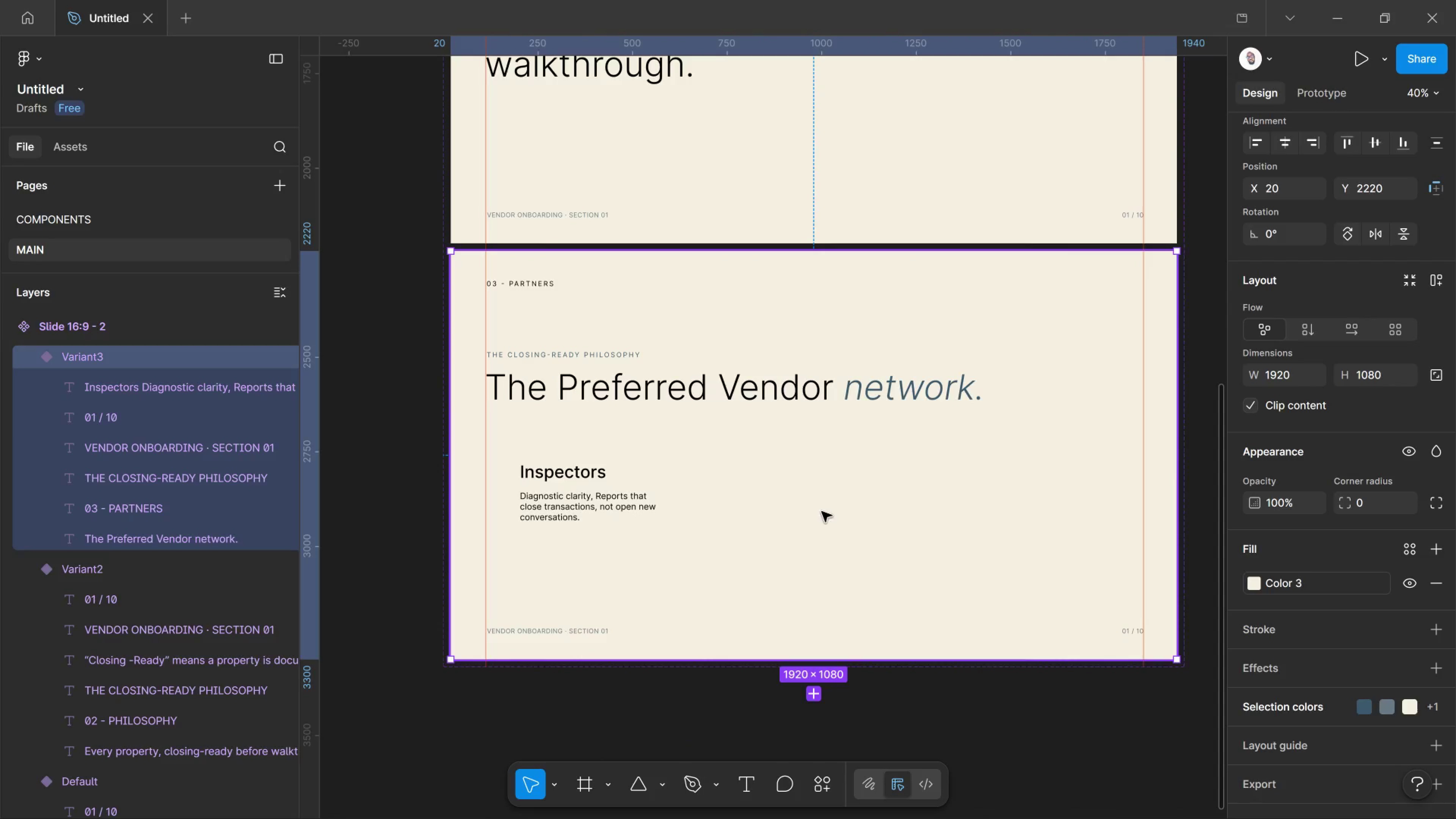 
left_click([624, 507])
 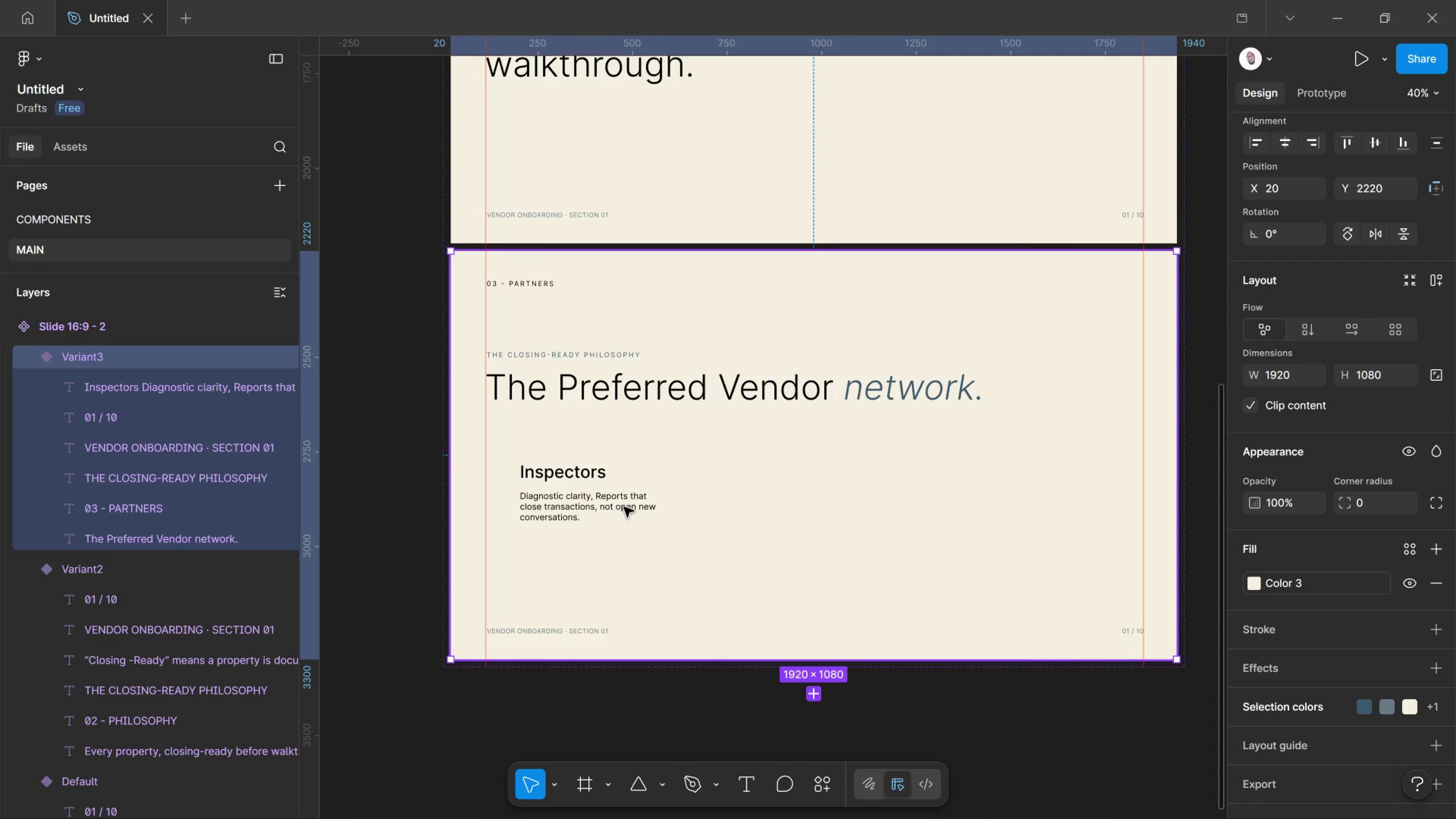 
double_click([624, 507])
 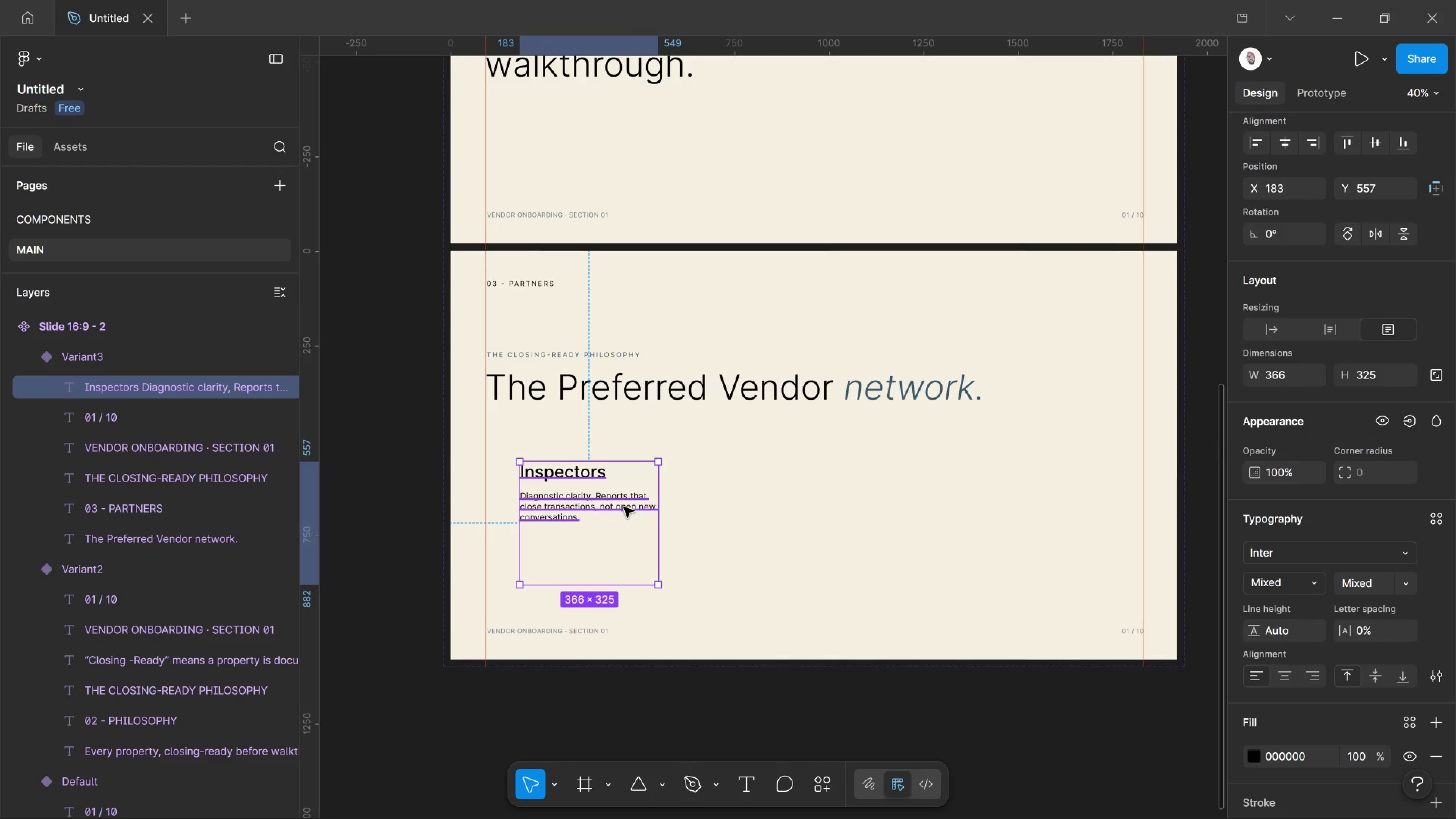 
left_click_drag(start_coordinate=[624, 507], to_coordinate=[635, 516])
 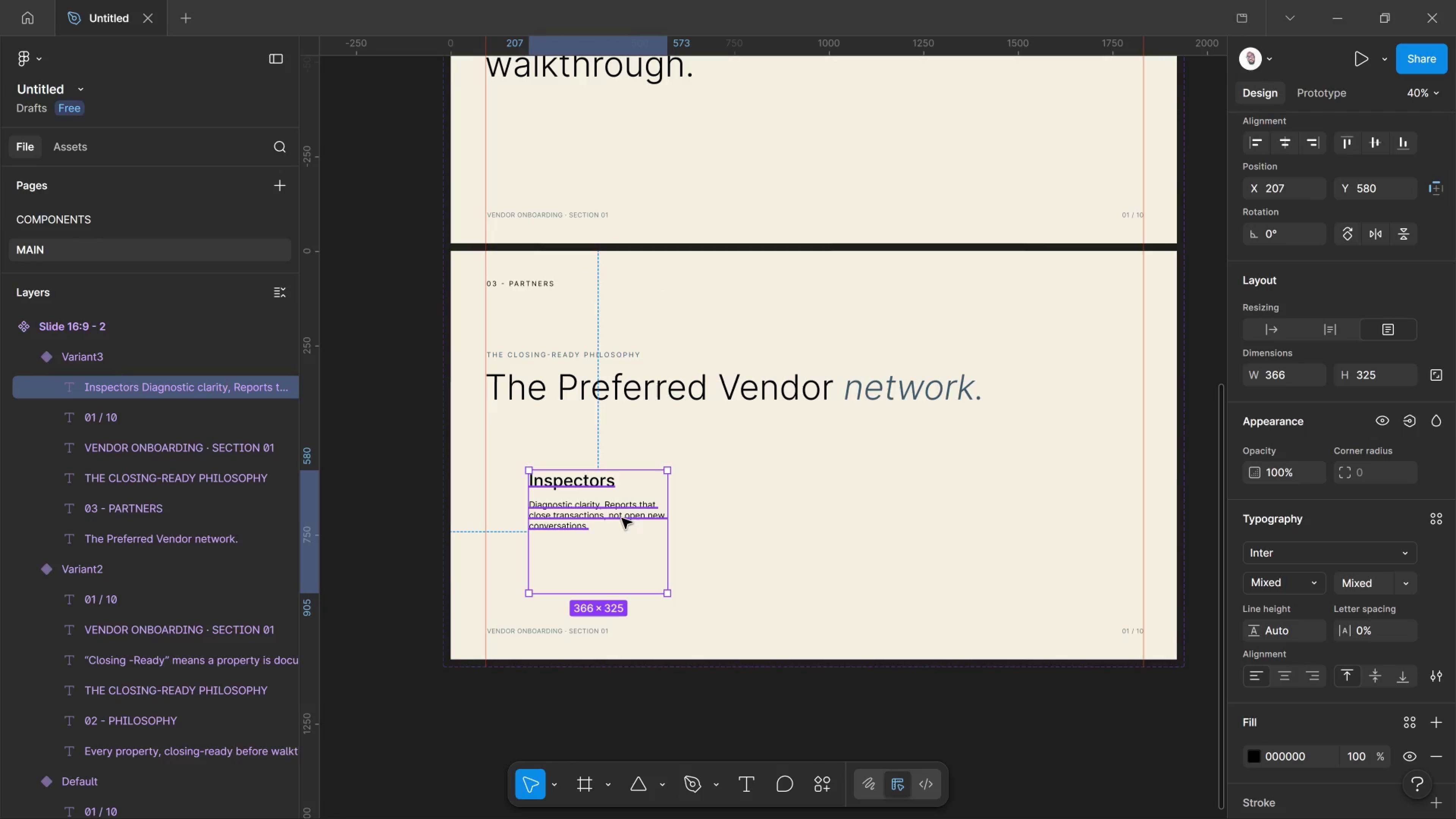 
hold_key(key=ControlLeft, duration=2.96)
left_click_drag(start_coordinate=[618, 598], to_coordinate=[587, 557])
 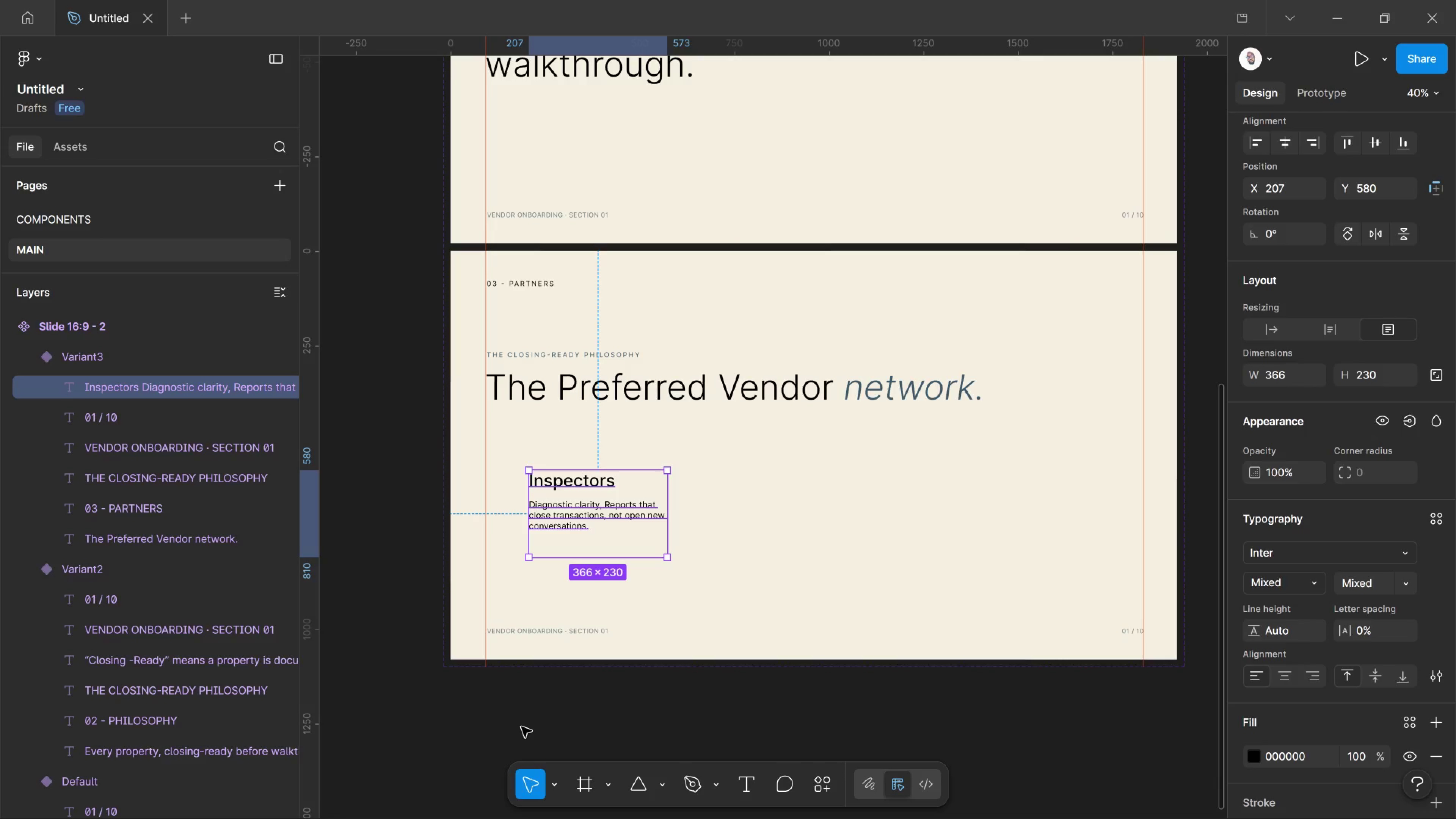 
wait(86.9)
 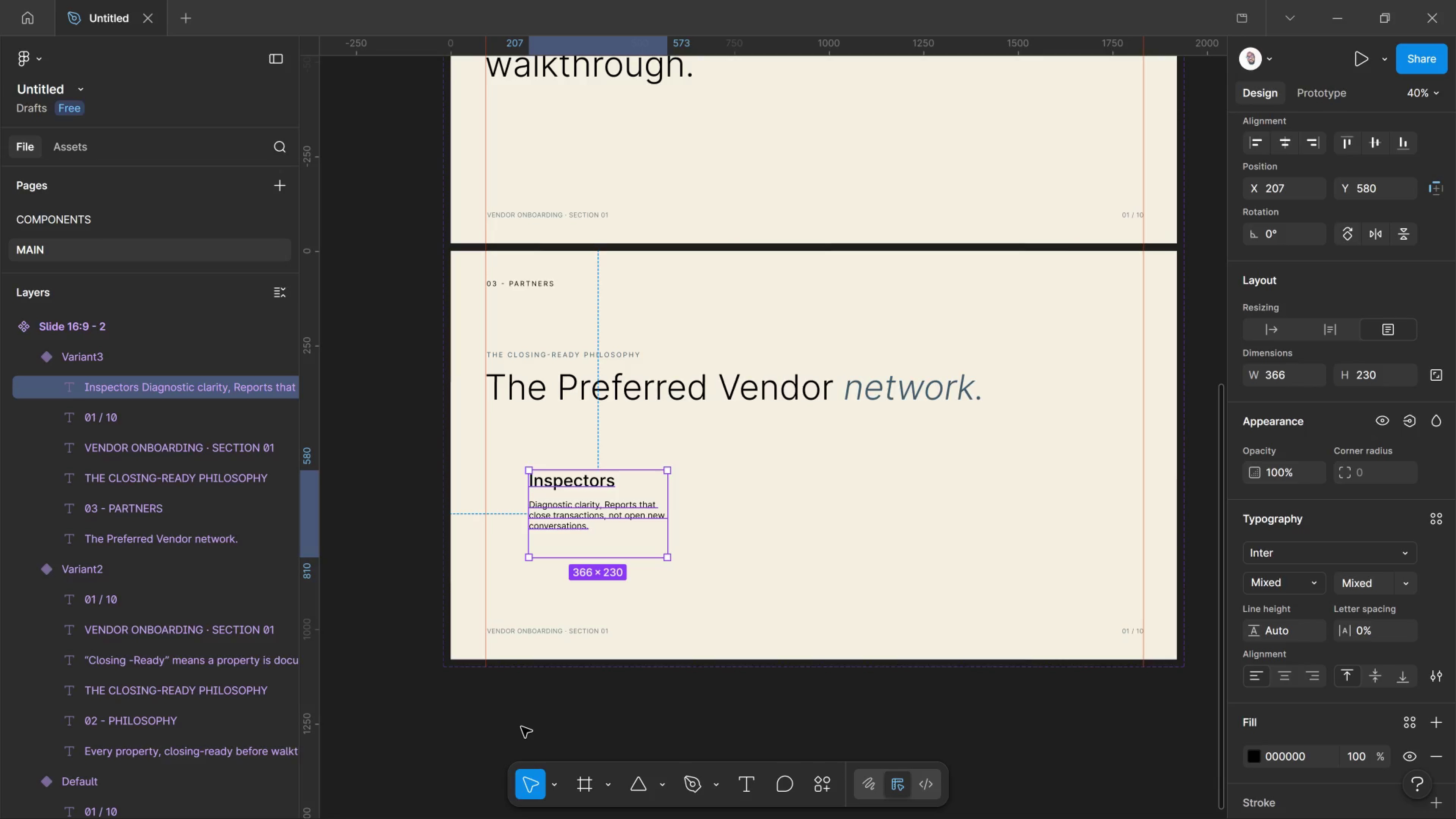 
left_click_drag(start_coordinate=[657, 786], to_coordinate=[664, 788])
 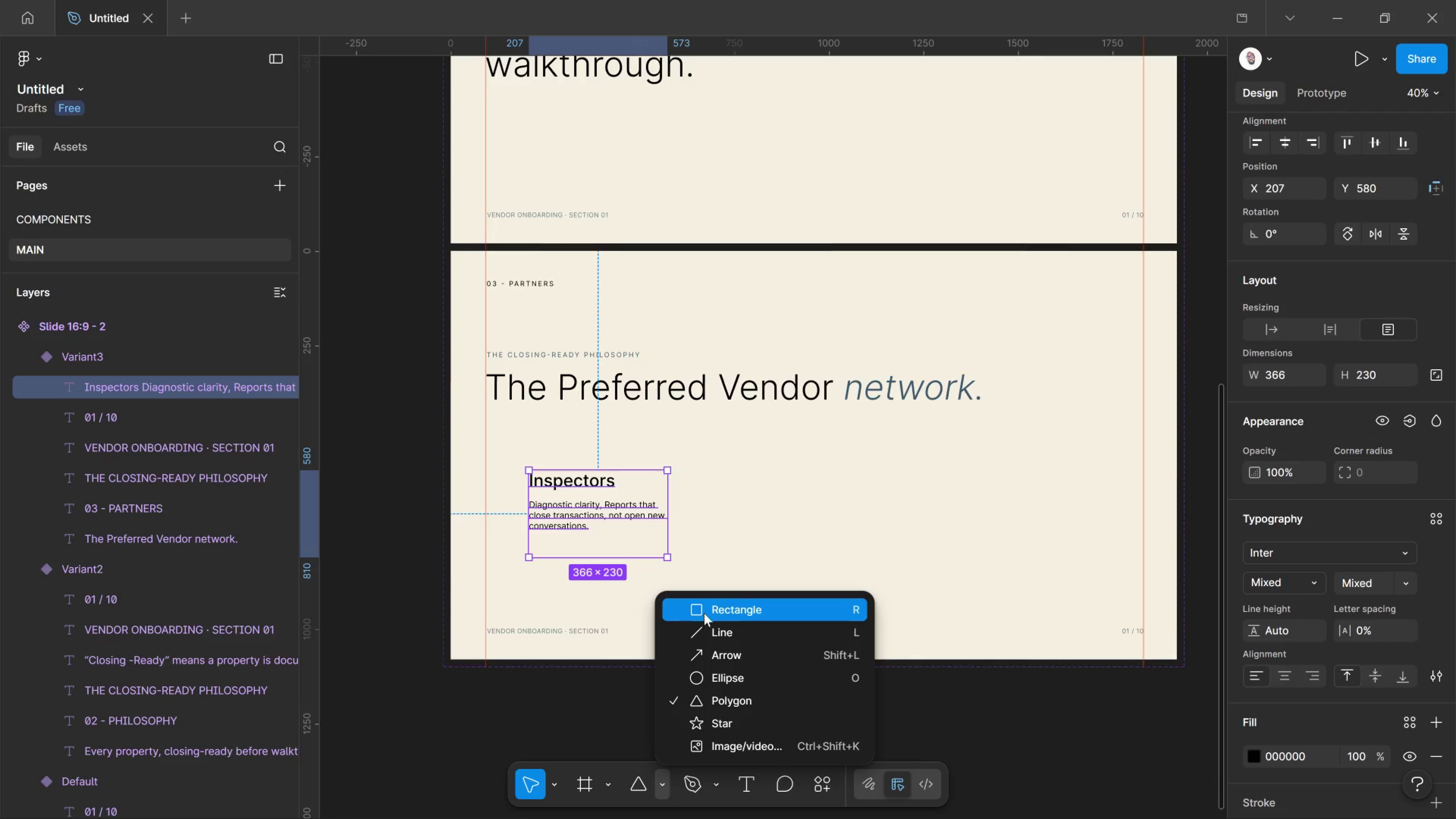 
left_click([704, 609])
 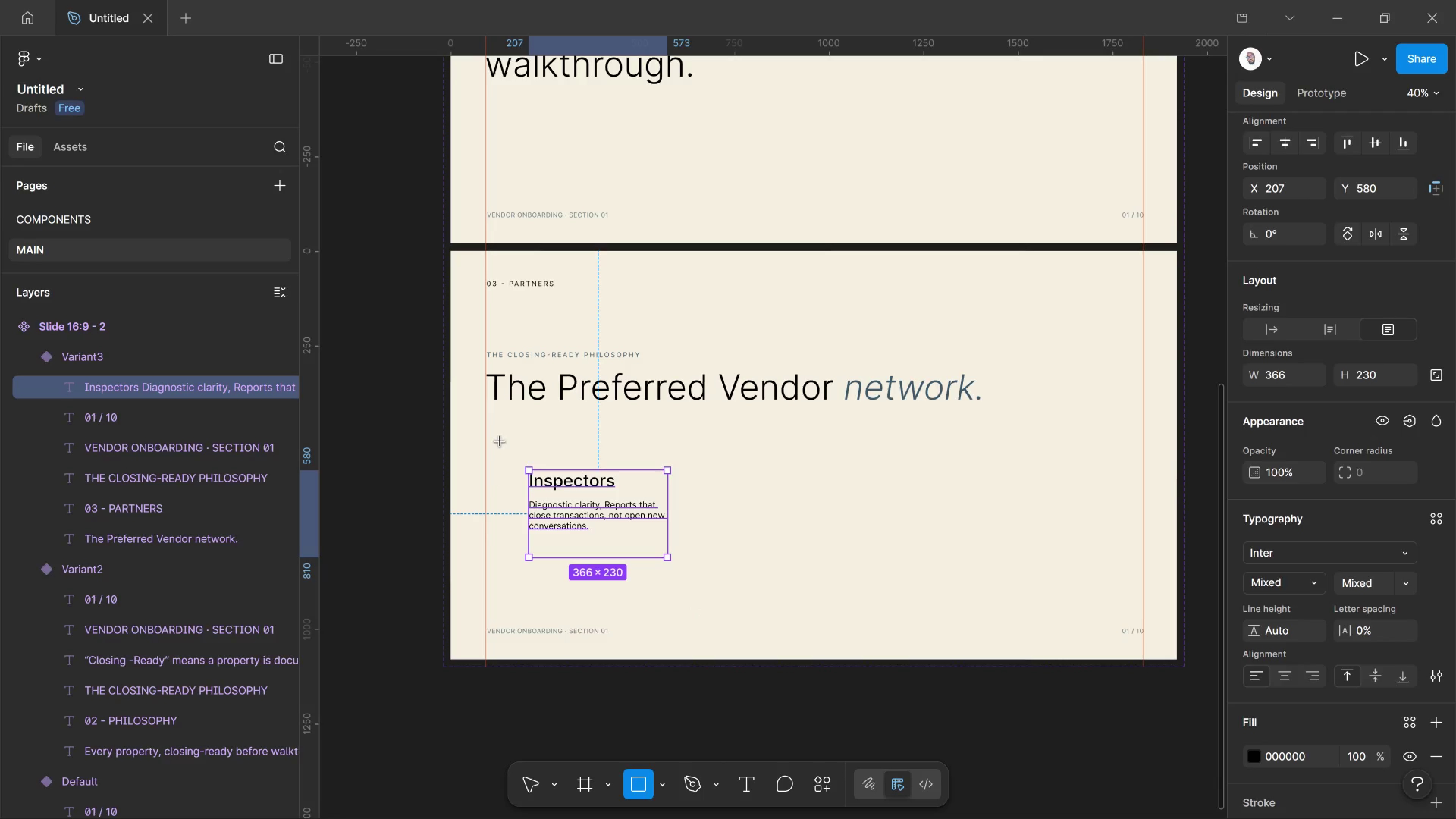 
wait(5.62)
 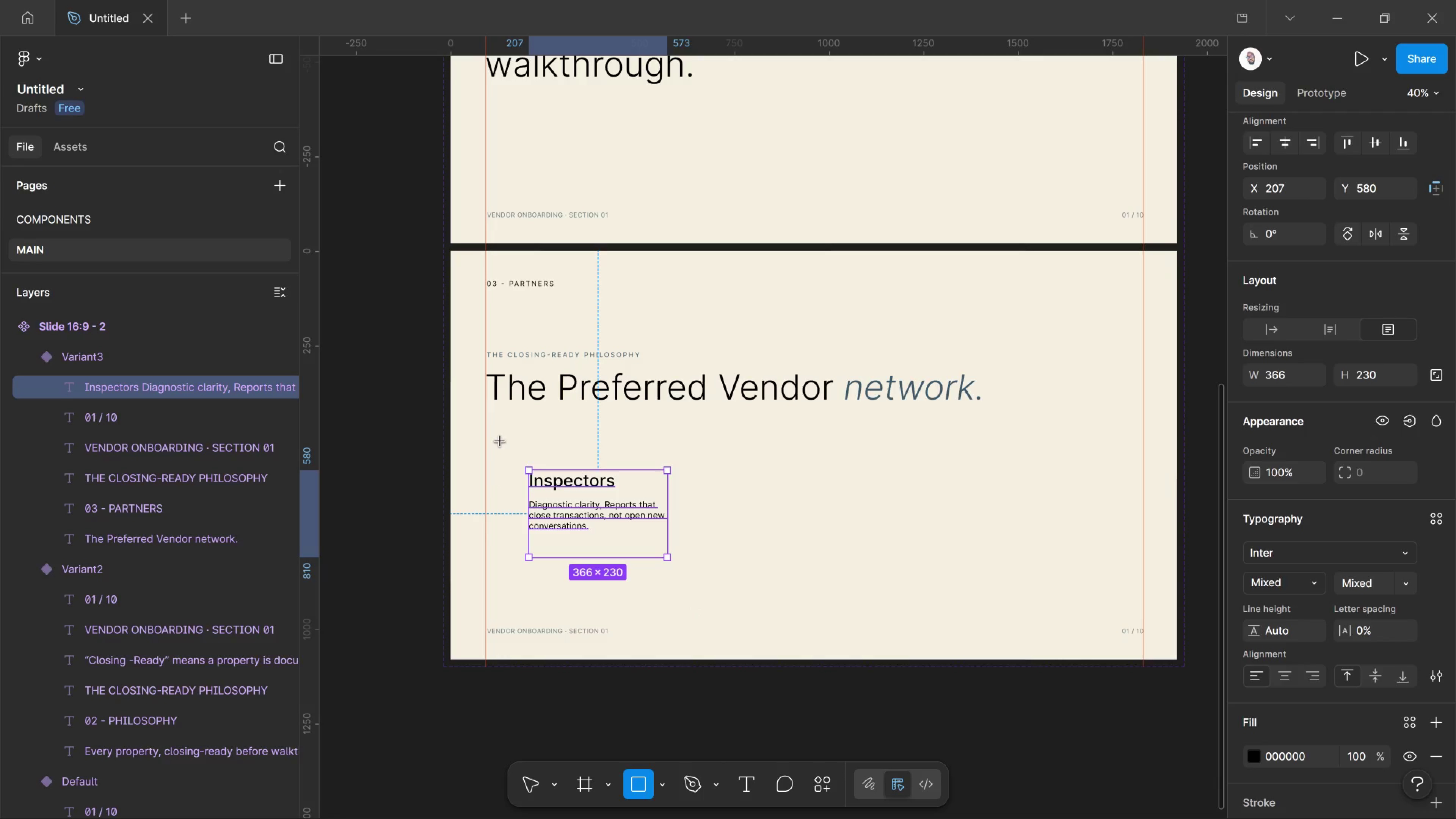 
left_click_drag(start_coordinate=[508, 447], to_coordinate=[704, 590])
 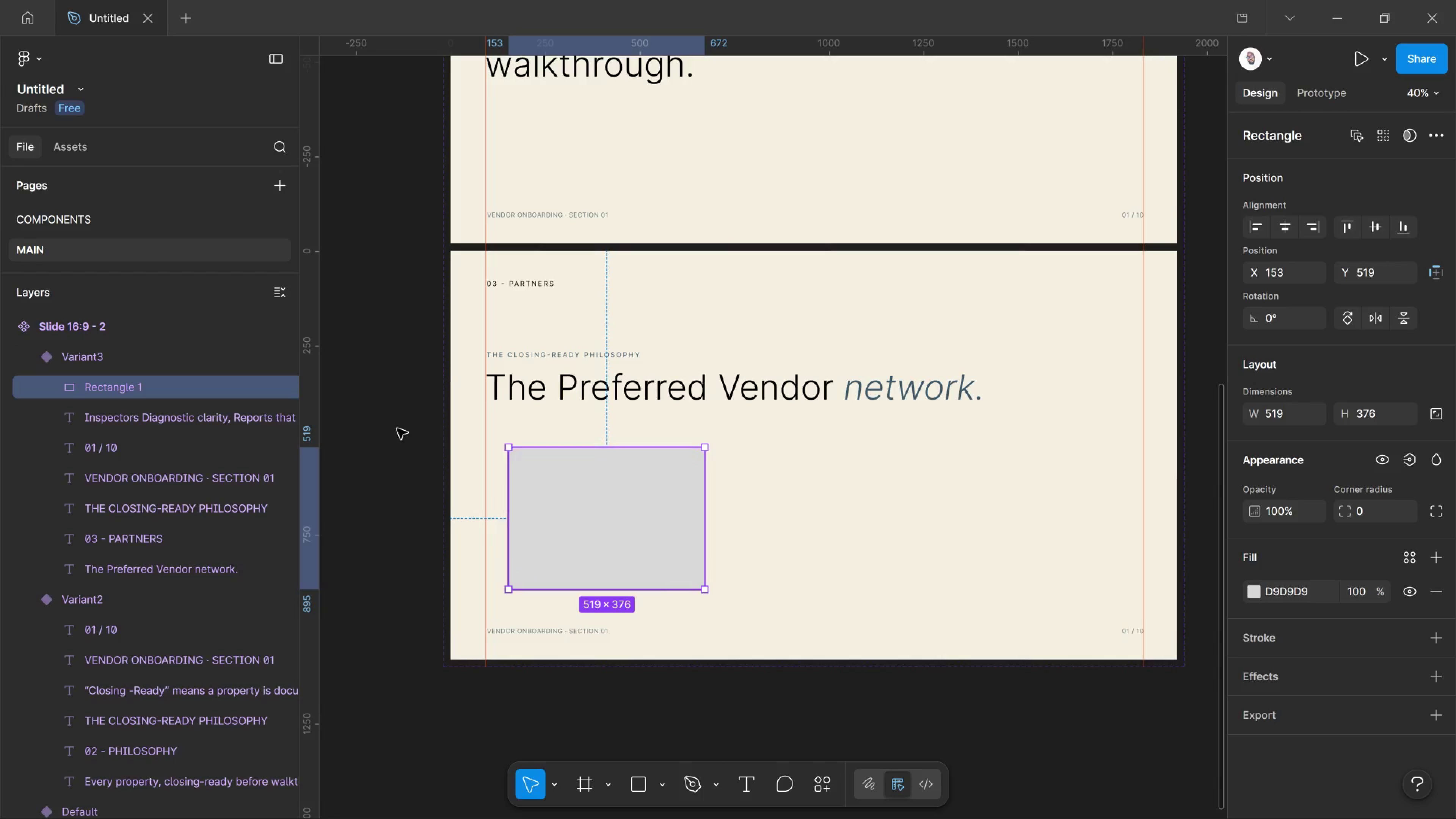 
wait(5.08)
 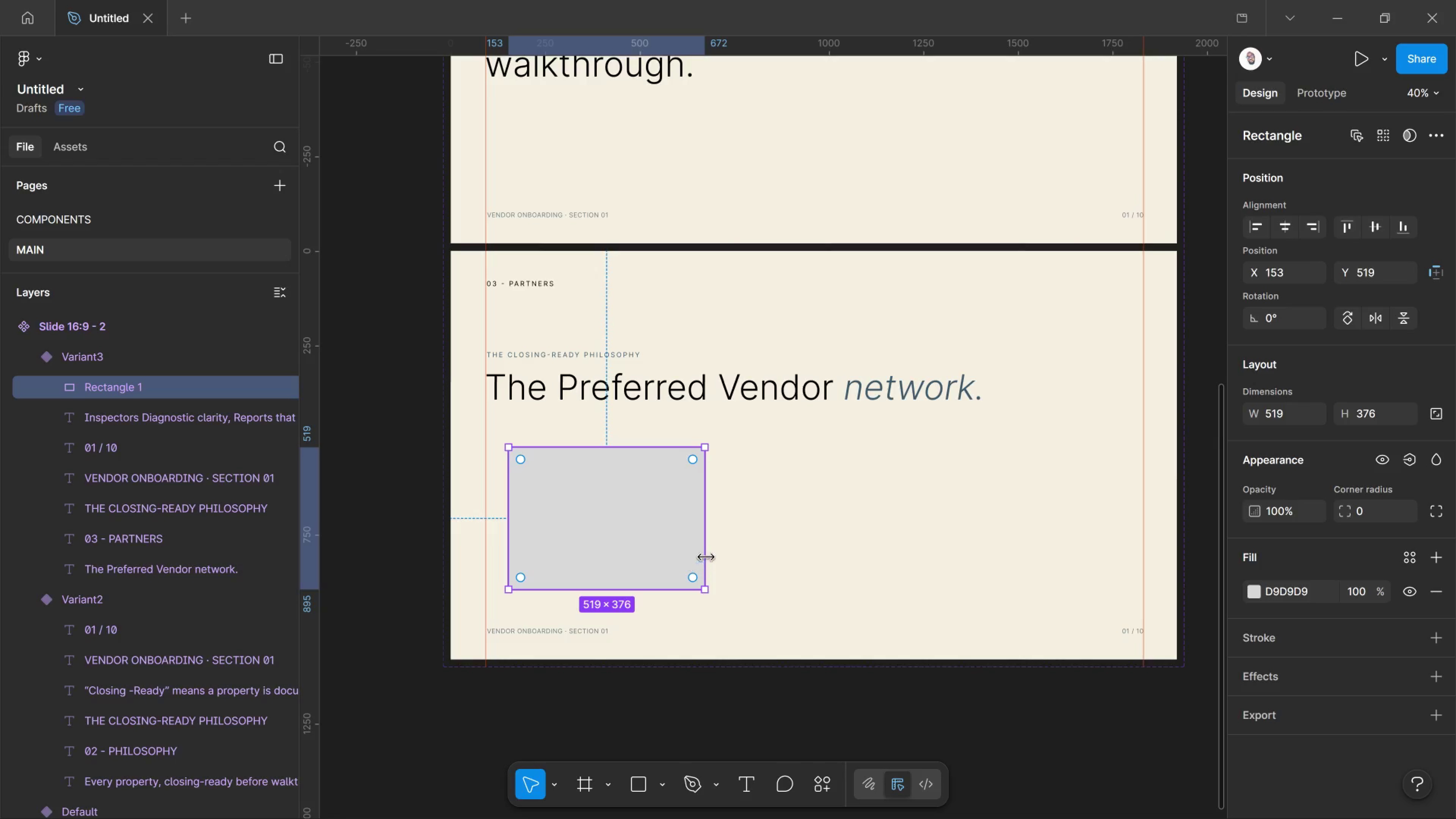 
left_click_drag(start_coordinate=[145, 392], to_coordinate=[122, 573])
 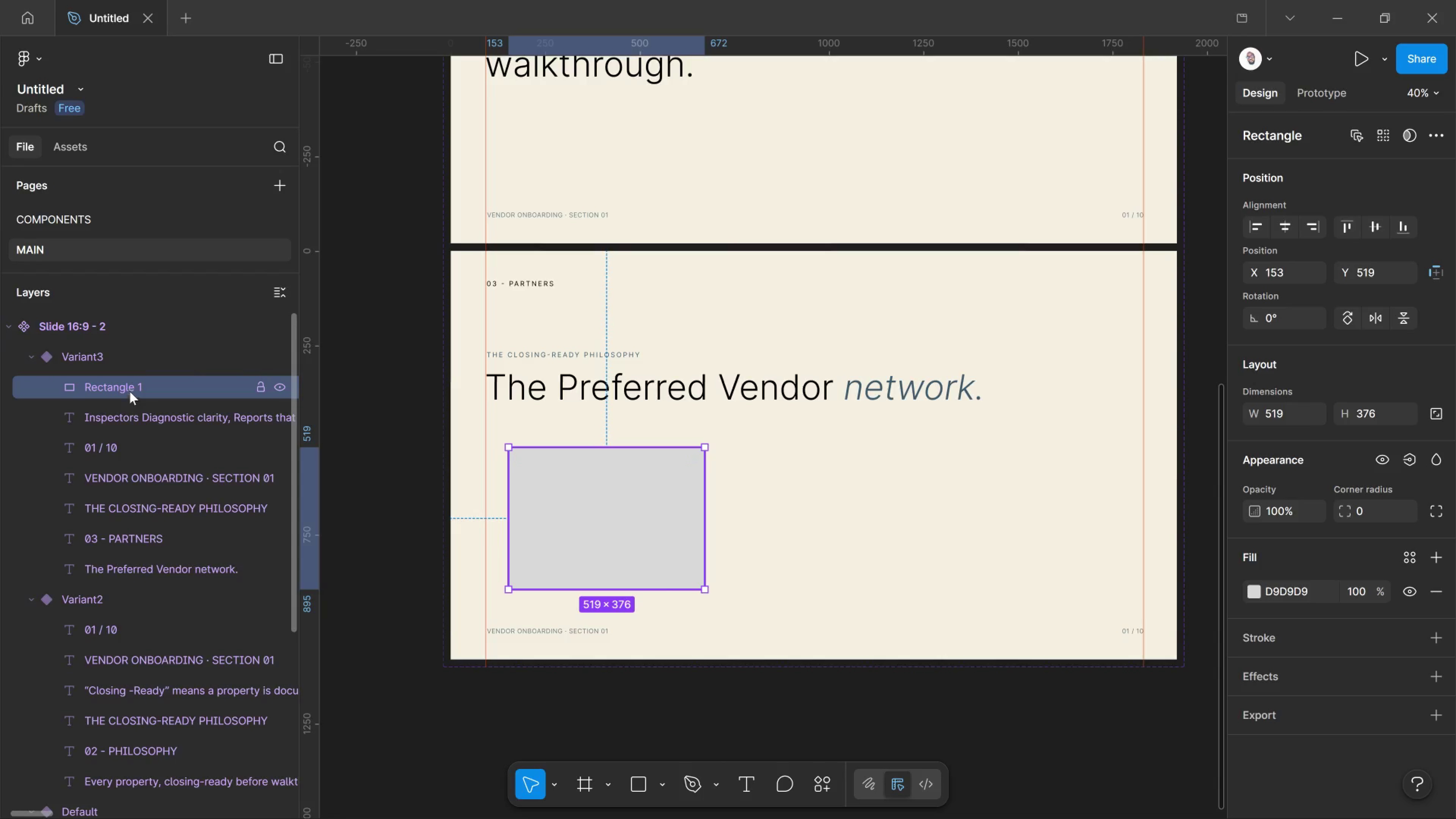 
left_click_drag(start_coordinate=[130, 386], to_coordinate=[118, 578])
 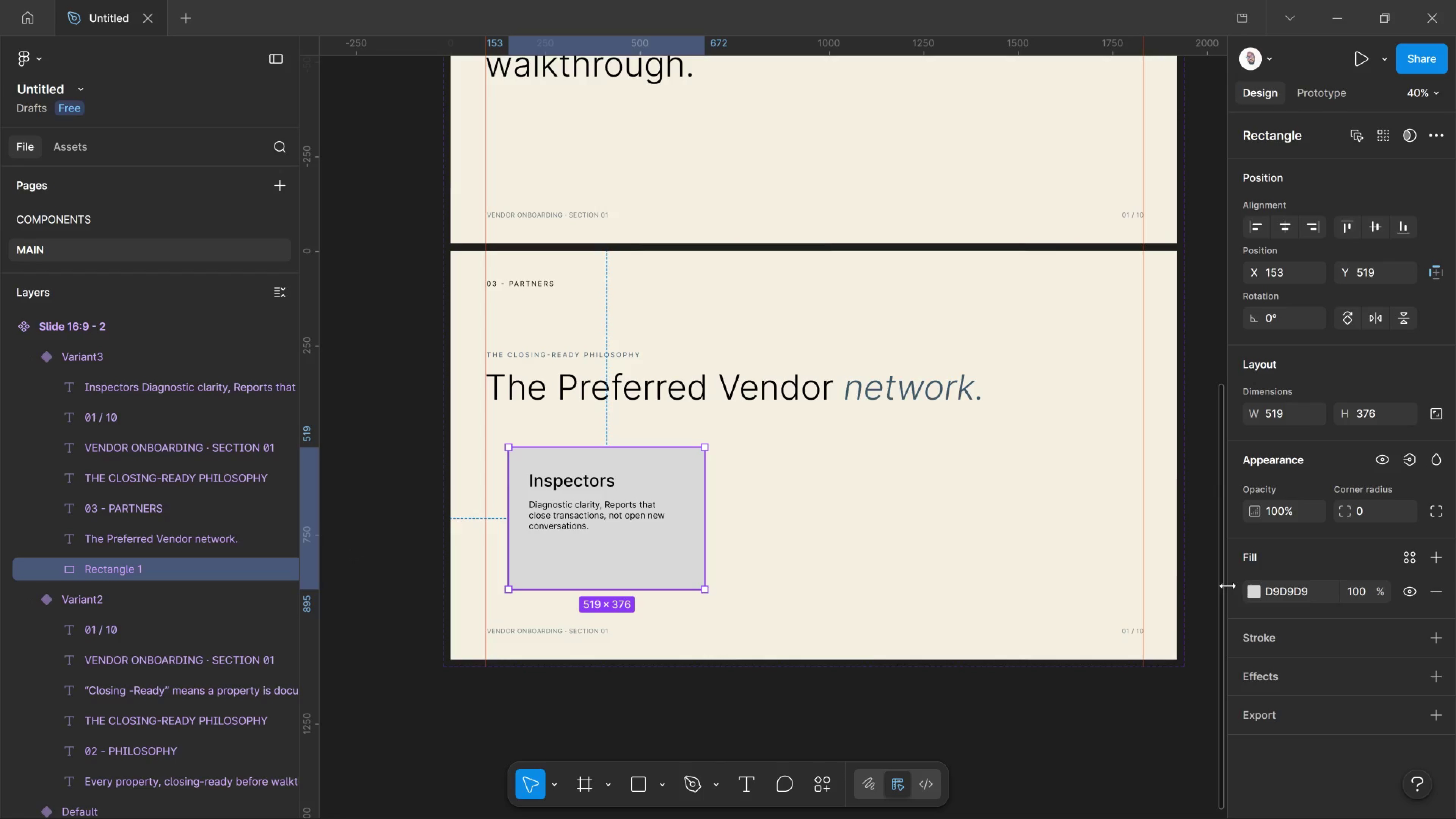 
left_click_drag(start_coordinate=[1264, 597], to_coordinate=[1266, 604])
 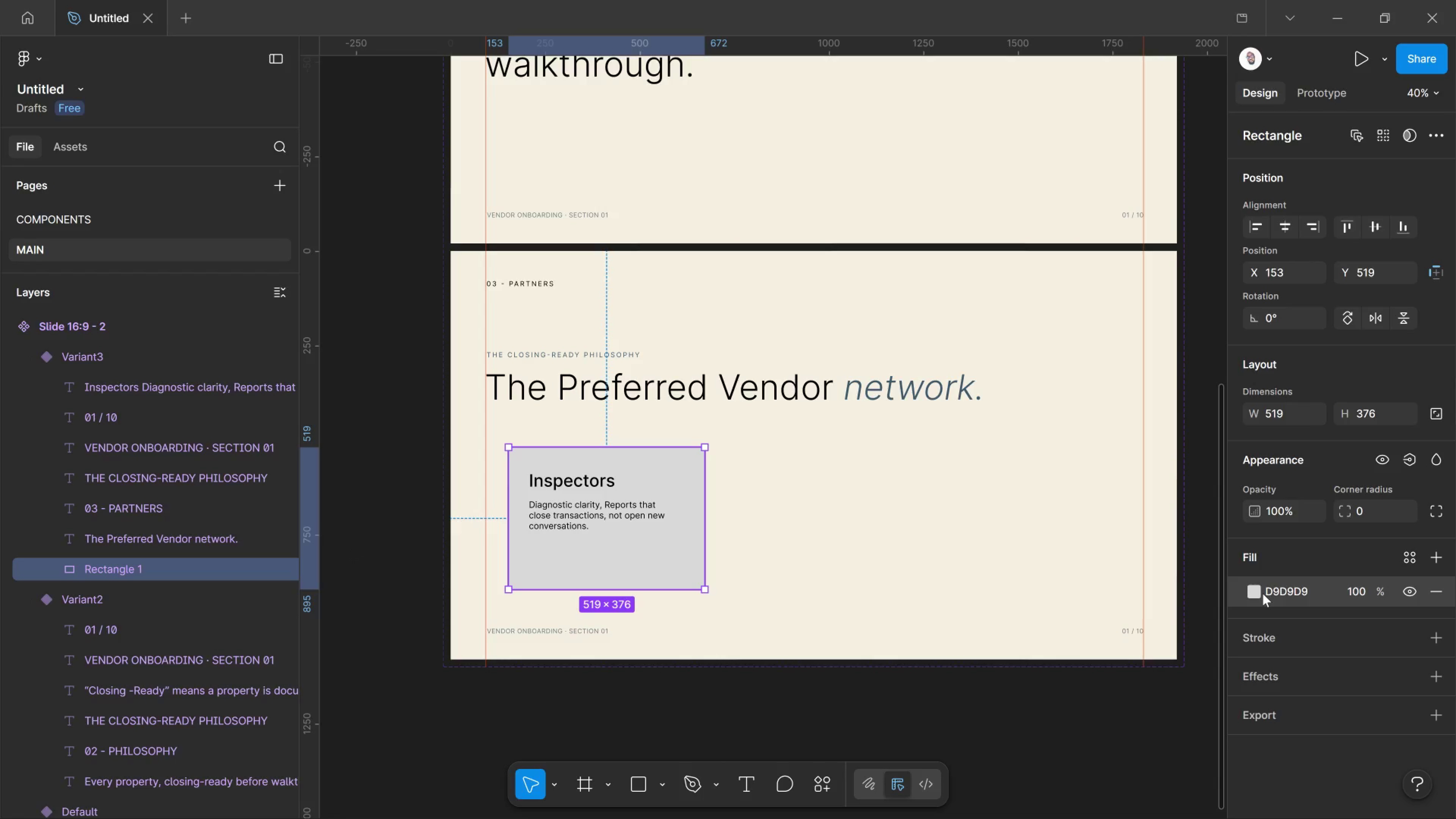 
double_click([1263, 593])
 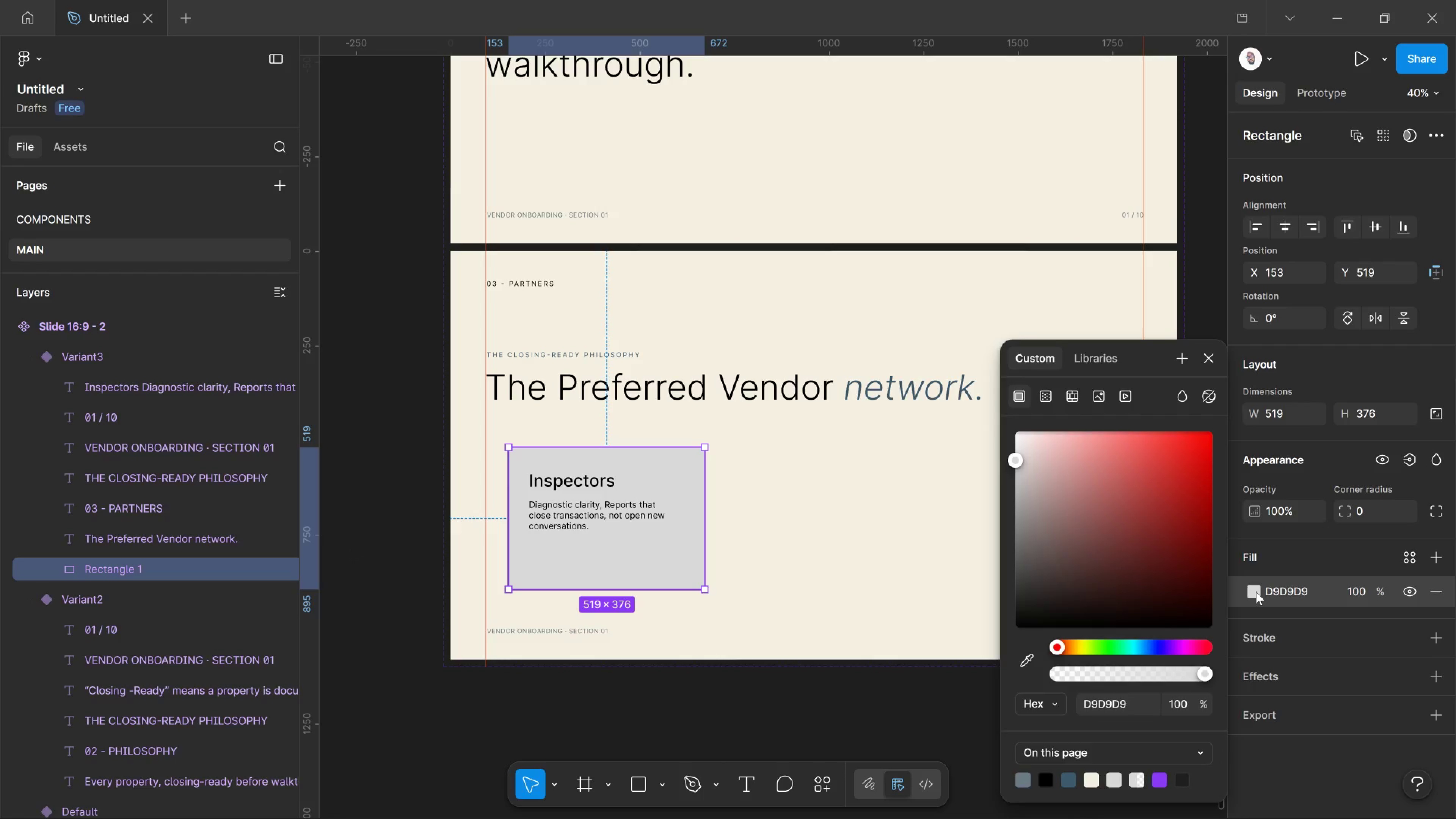 
double_click([1256, 592])
 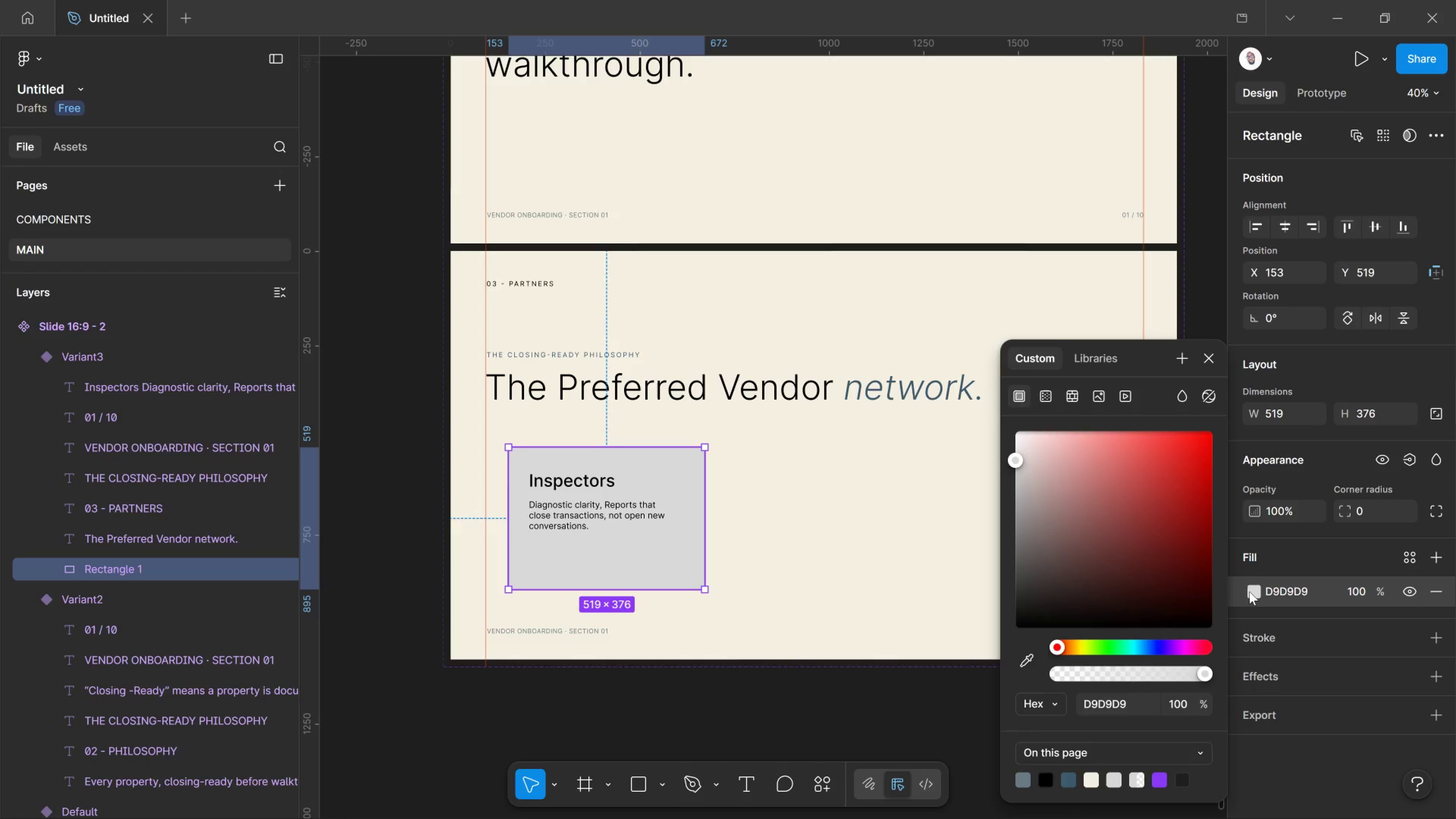 
left_click_drag(start_coordinate=[1256, 592], to_coordinate=[1254, 595])
 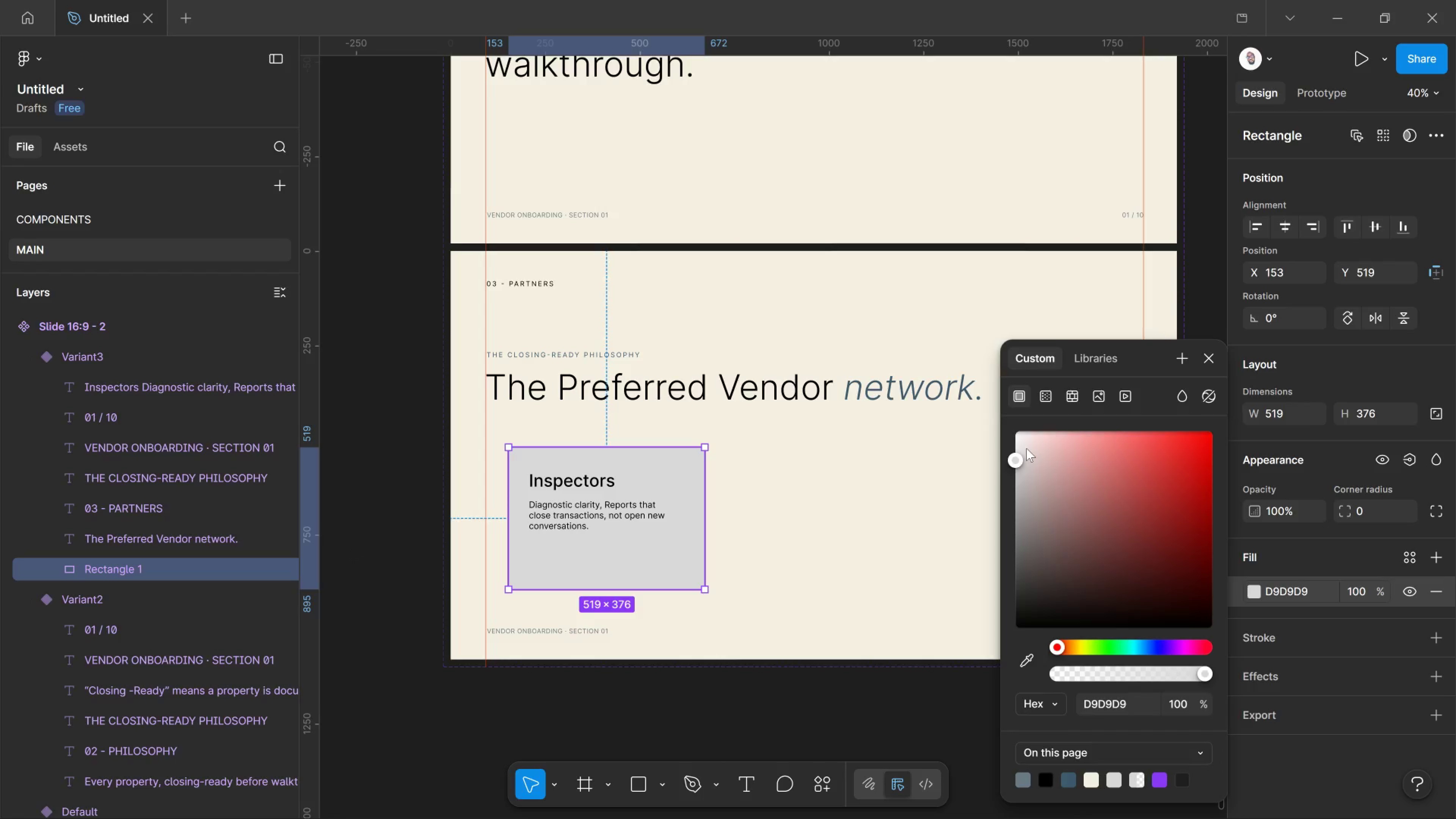 
left_click_drag(start_coordinate=[1026, 448], to_coordinate=[982, 418])
 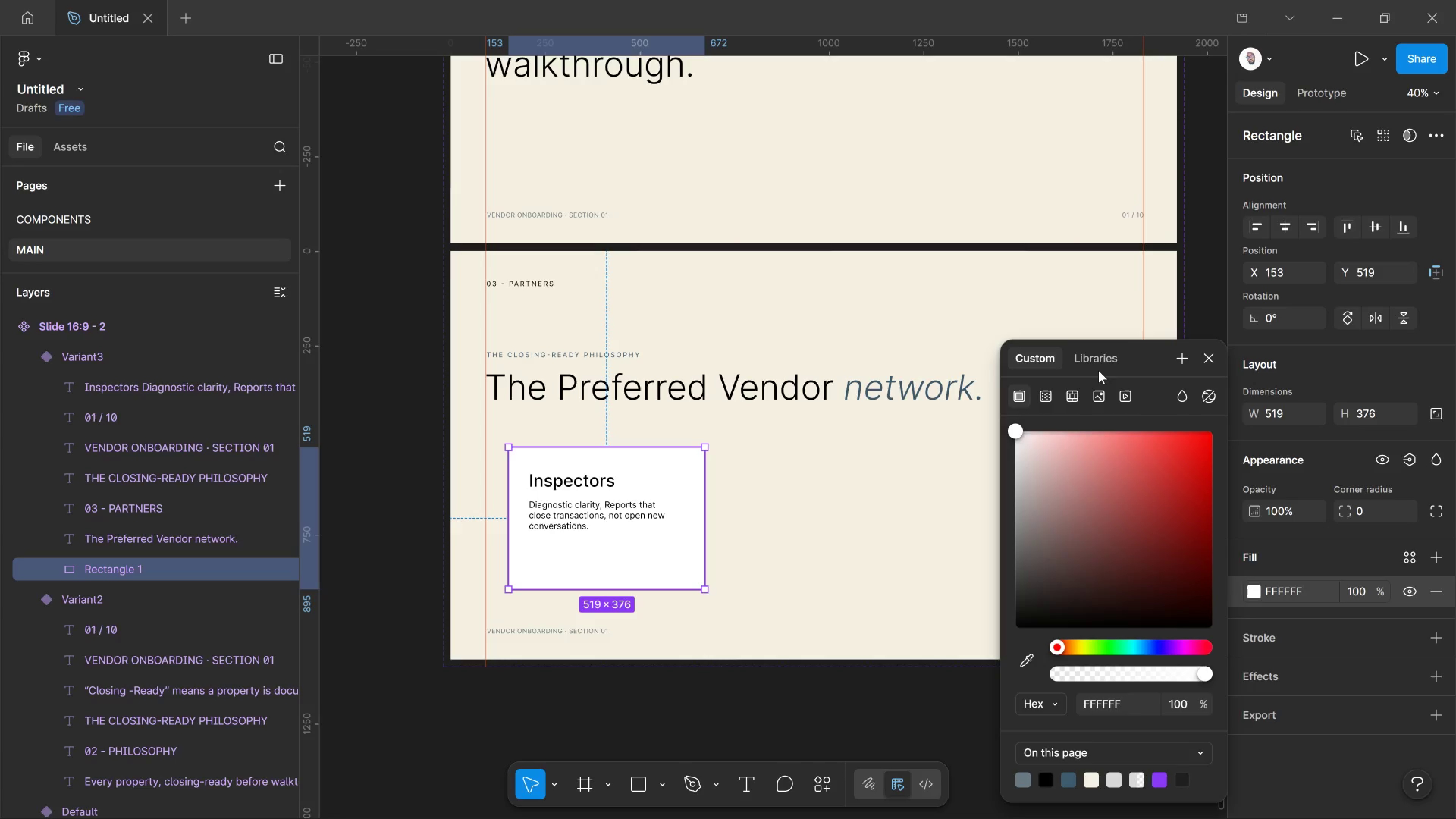 
left_click([1098, 367])
 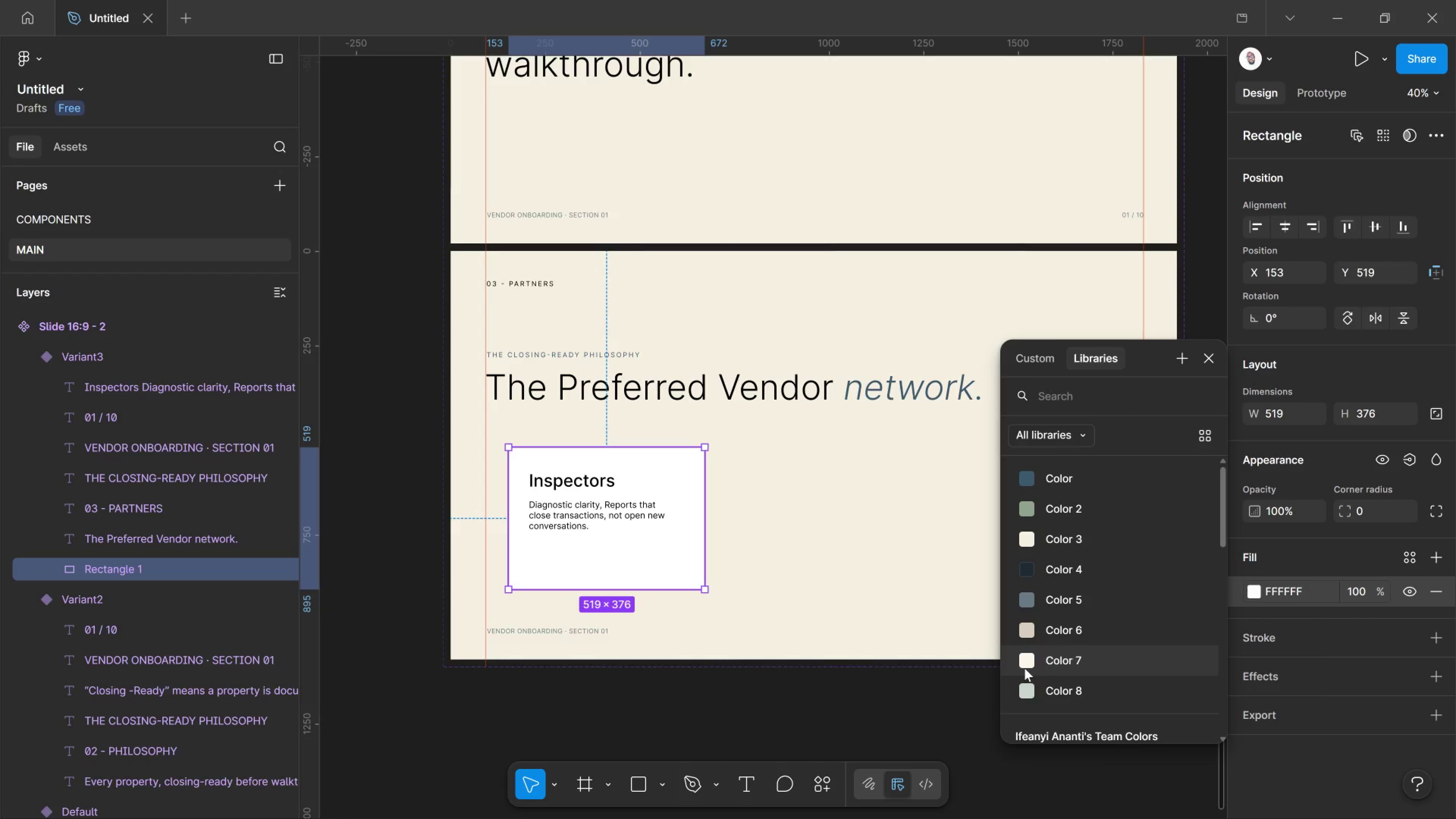 
left_click([1026, 662])
 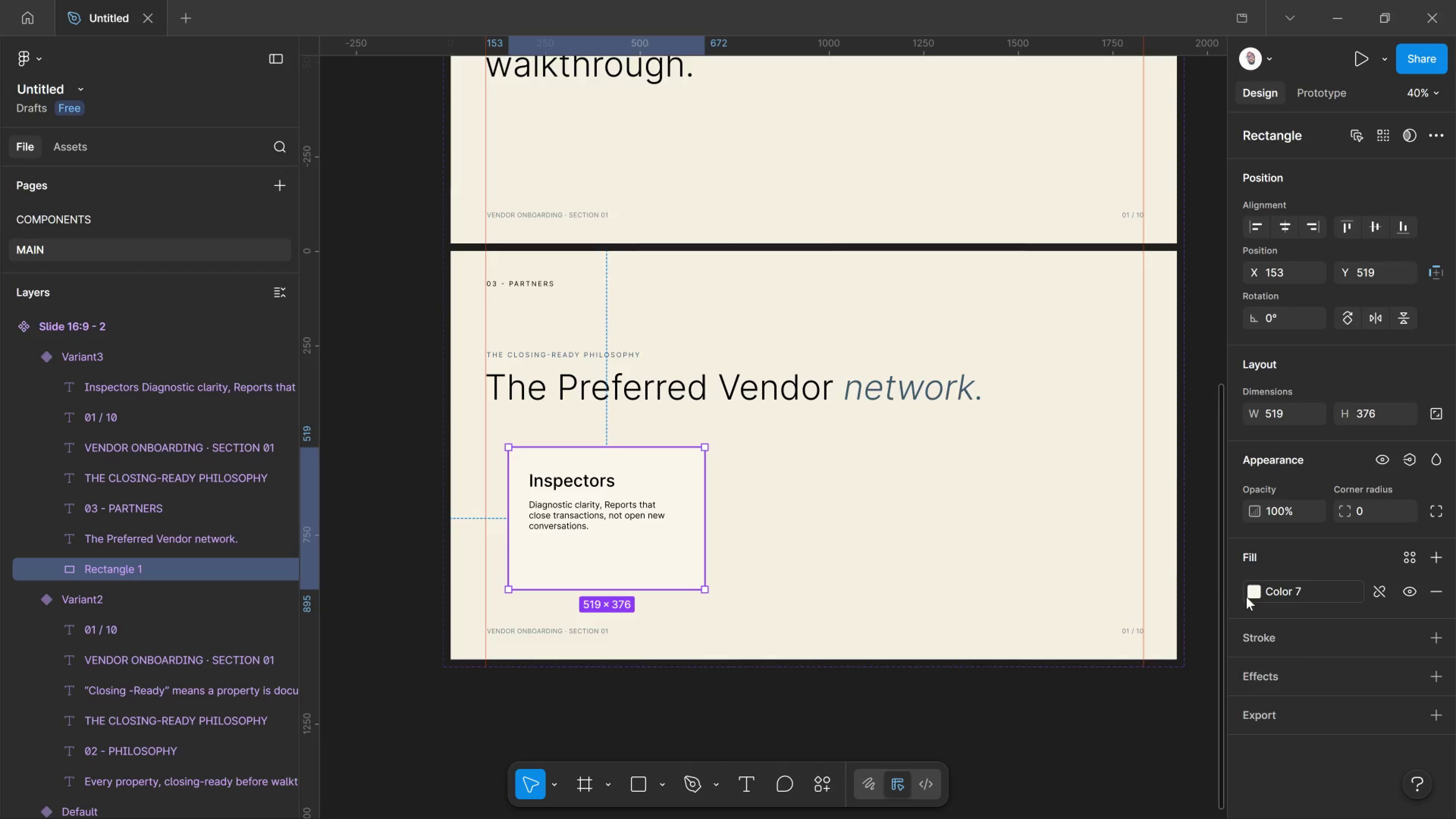 
left_click_drag(start_coordinate=[1254, 593], to_coordinate=[1252, 593])
 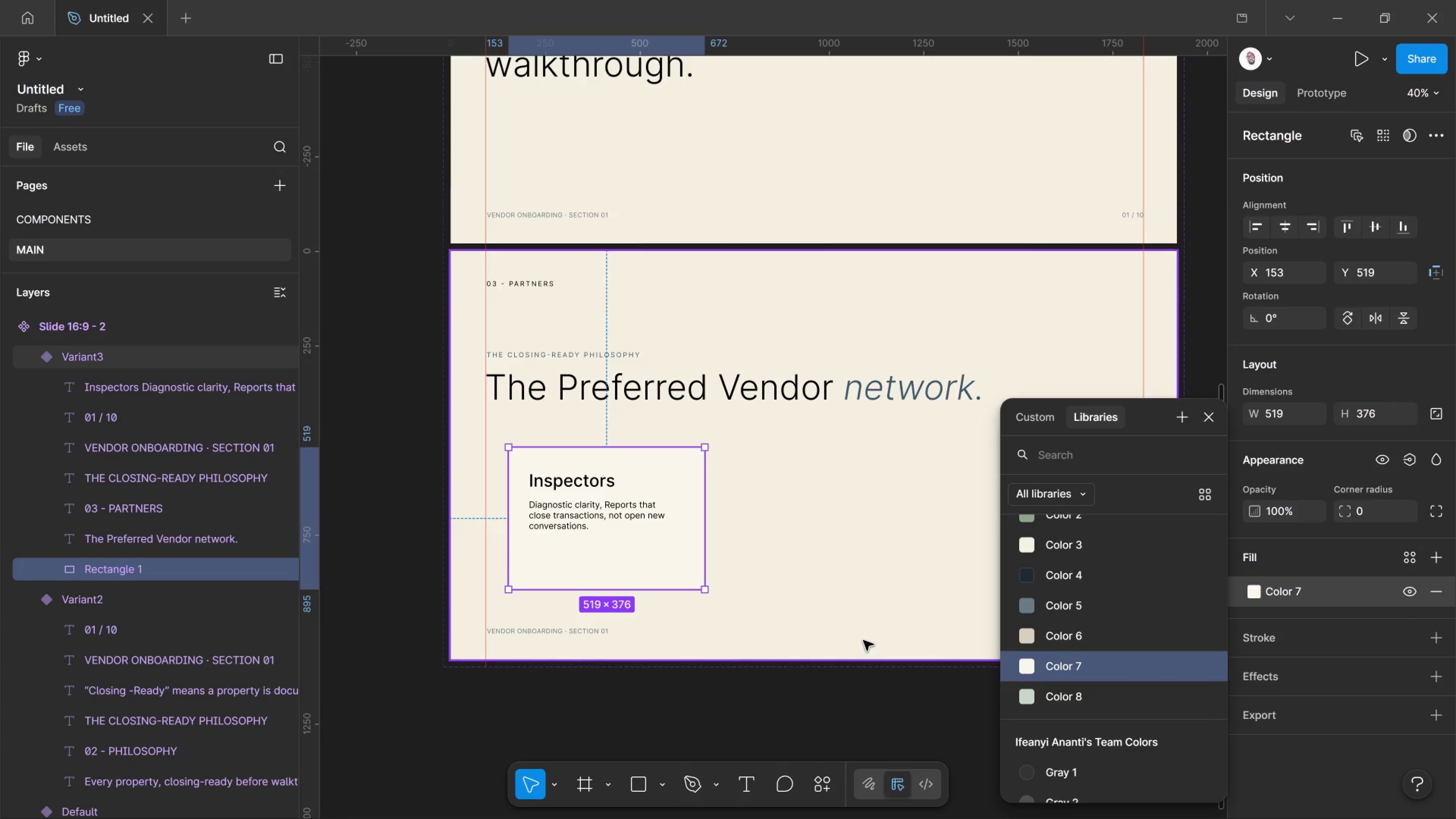 
left_click([863, 640])
 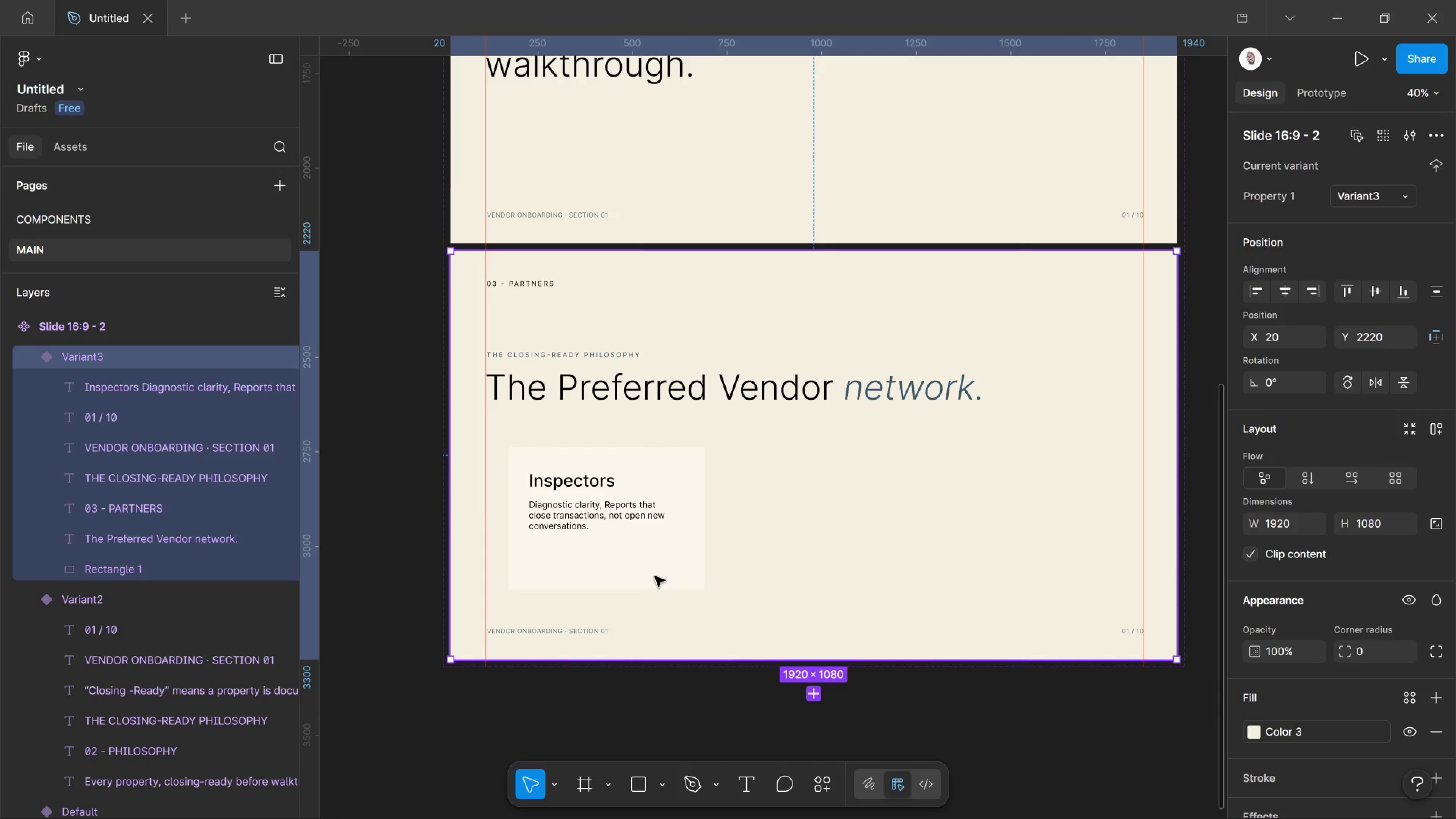 
left_click([655, 576])
 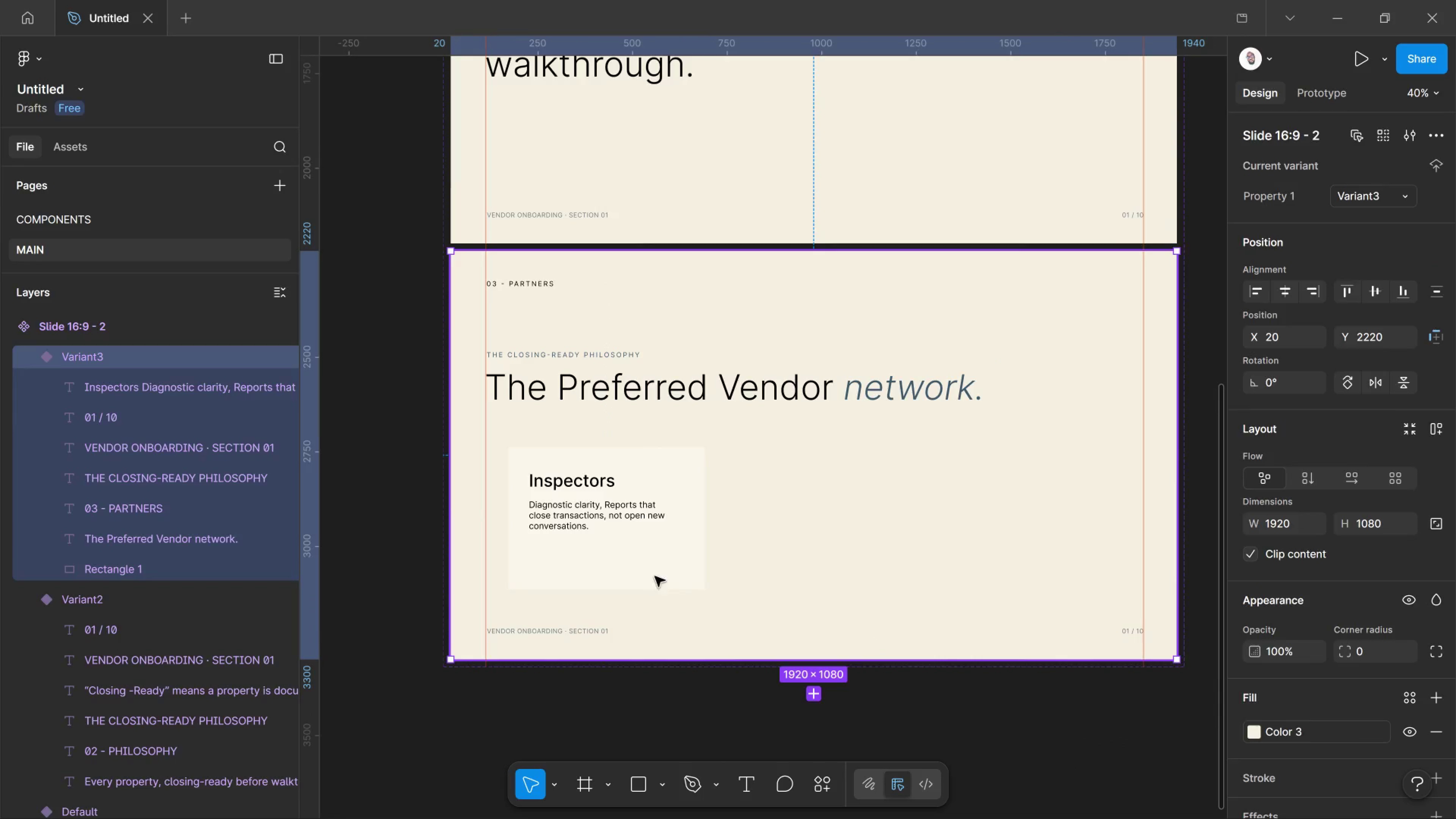 
double_click([655, 576])
 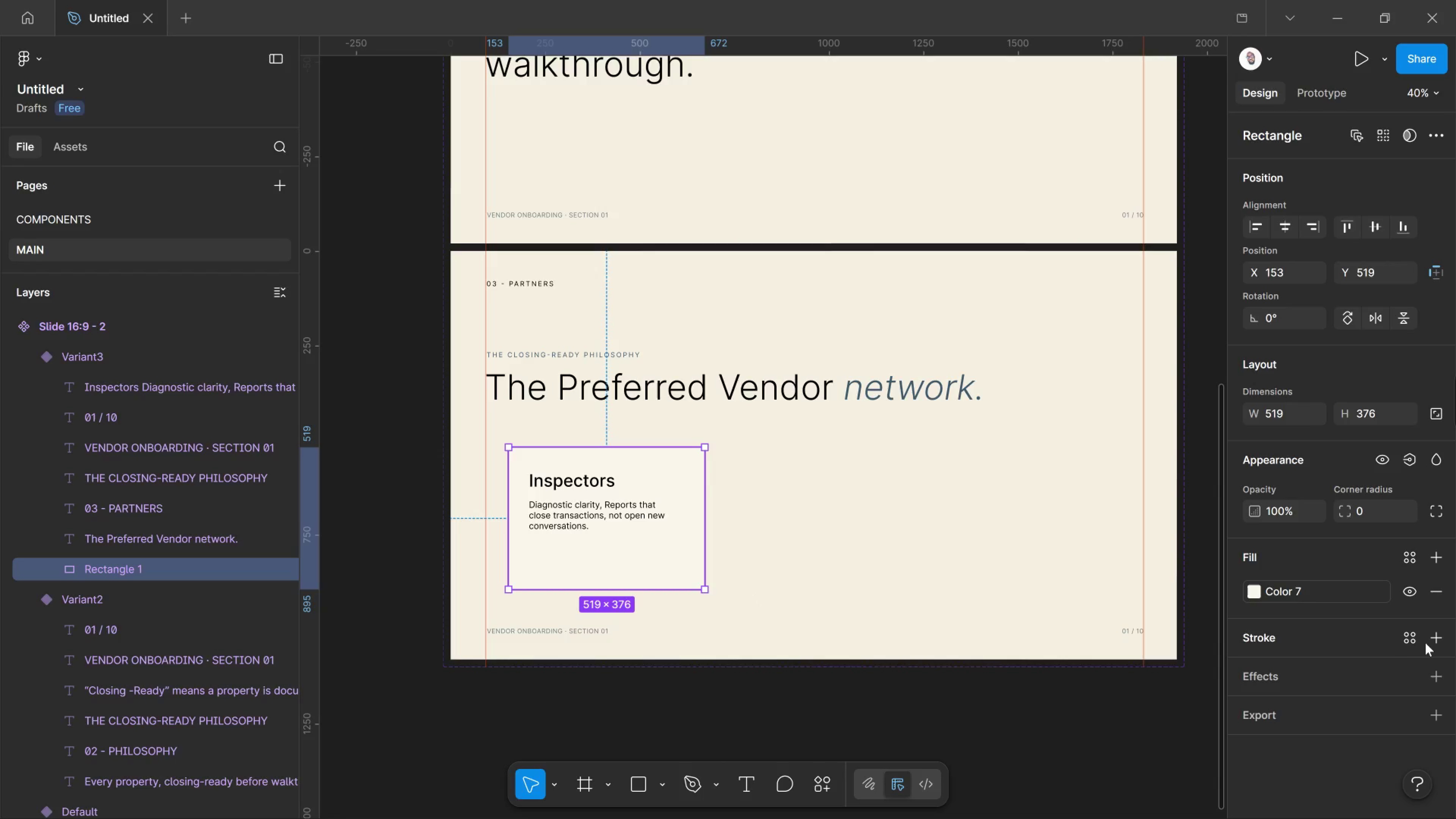 
left_click([1433, 641])
 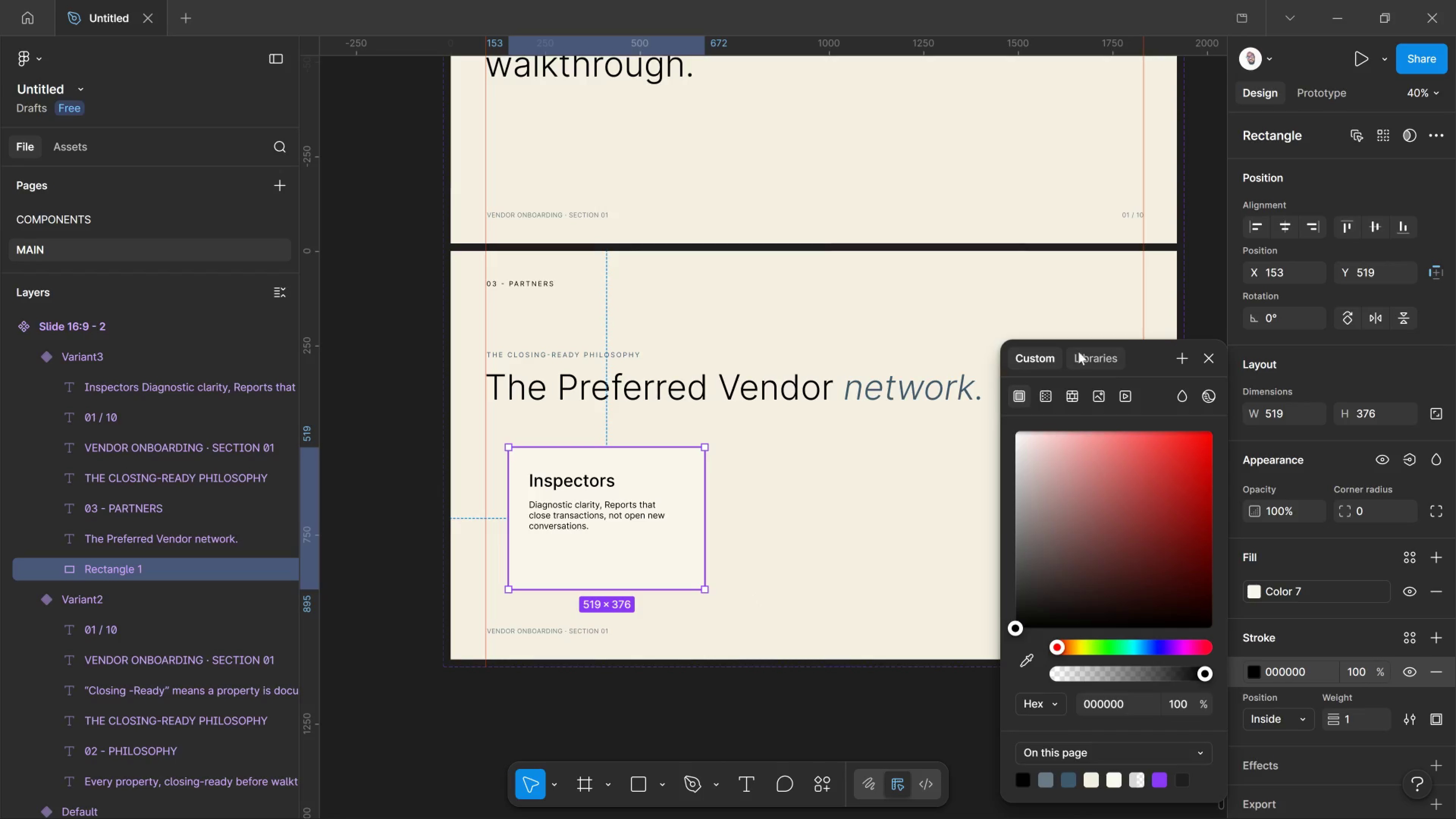 
left_click_drag(start_coordinate=[1090, 351], to_coordinate=[1090, 357])
 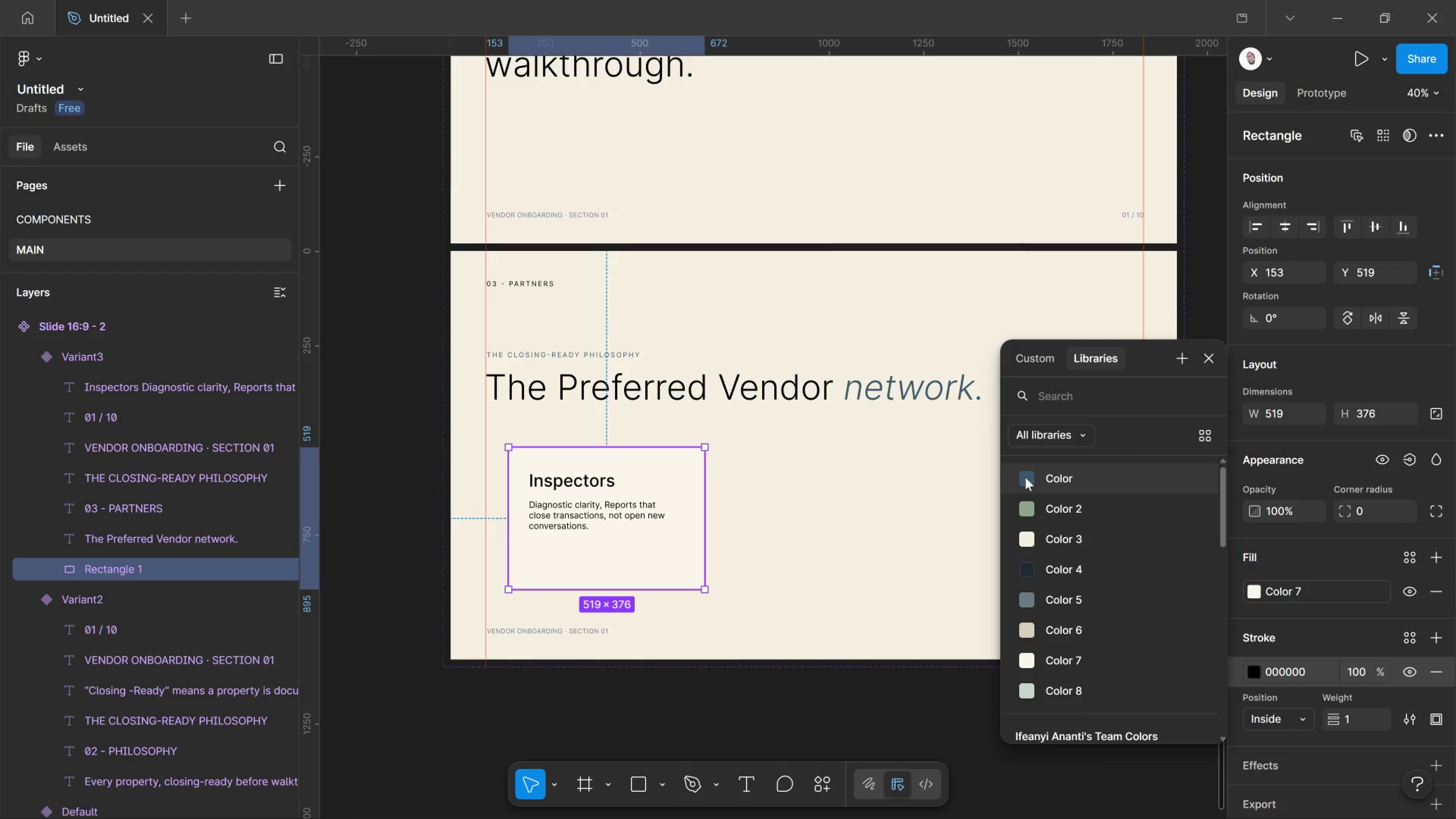 
left_click([1025, 477])
 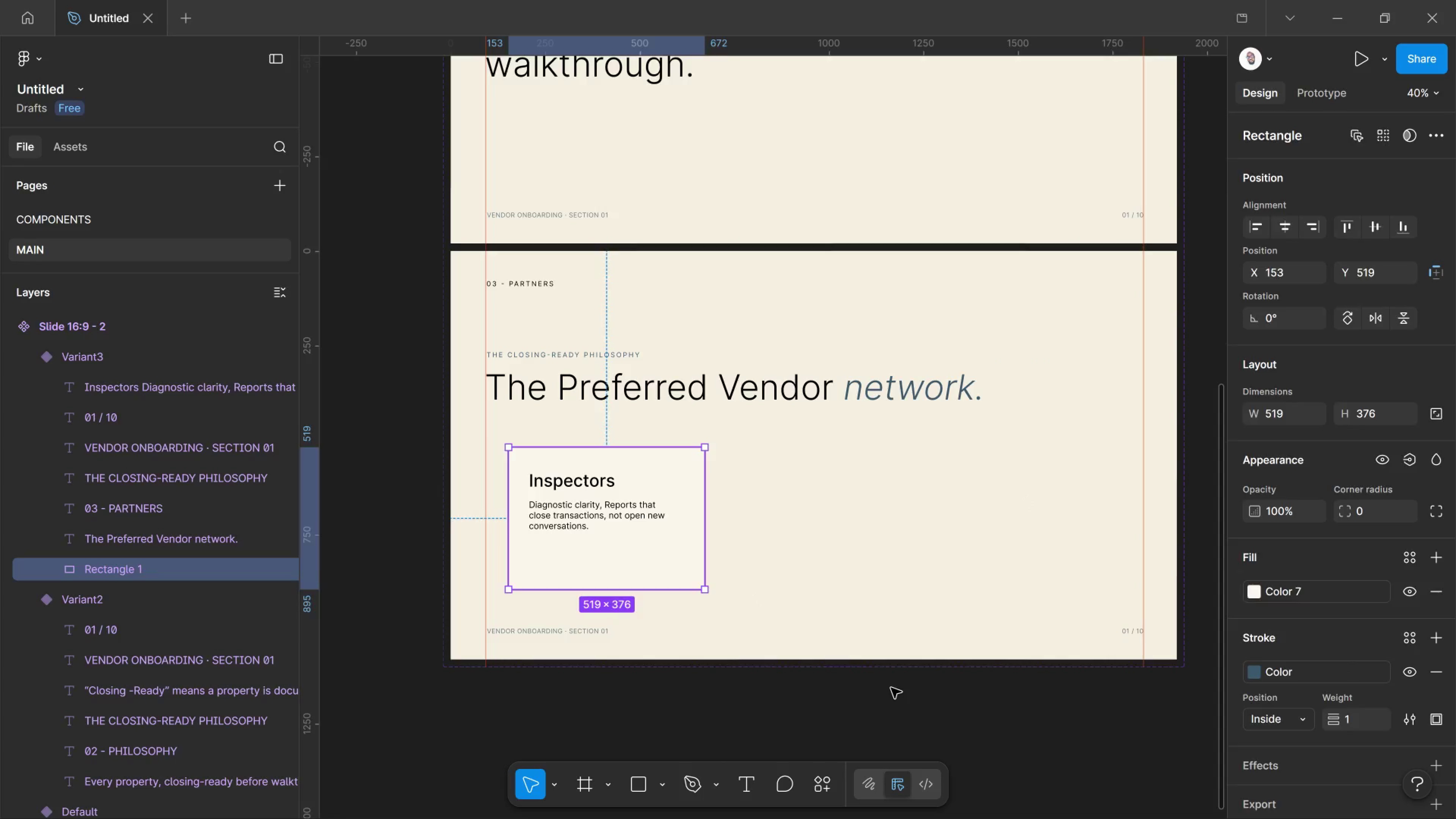 
left_click([891, 688])
 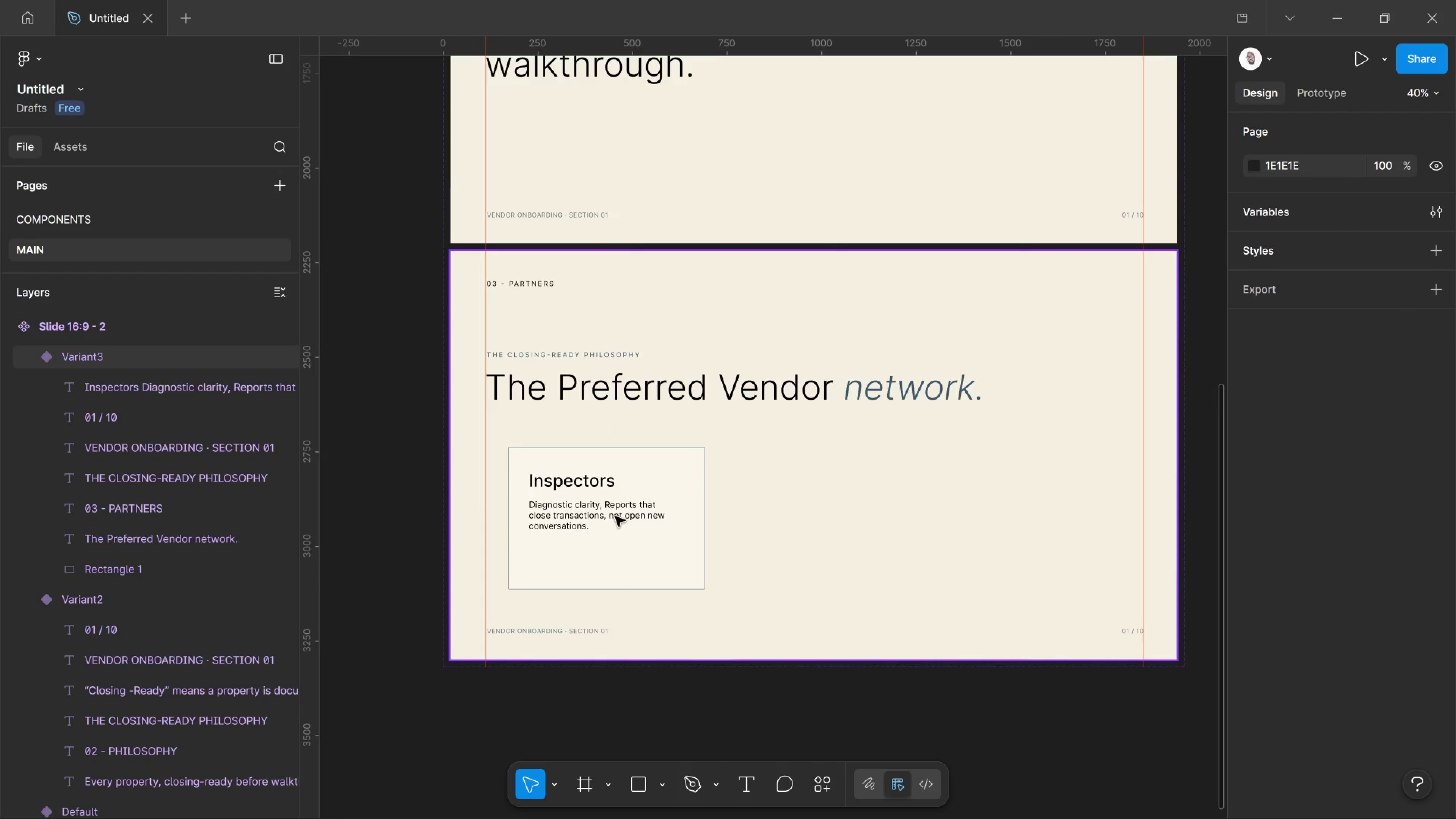 
hold_key(key=ShiftLeft, duration=0.63)
 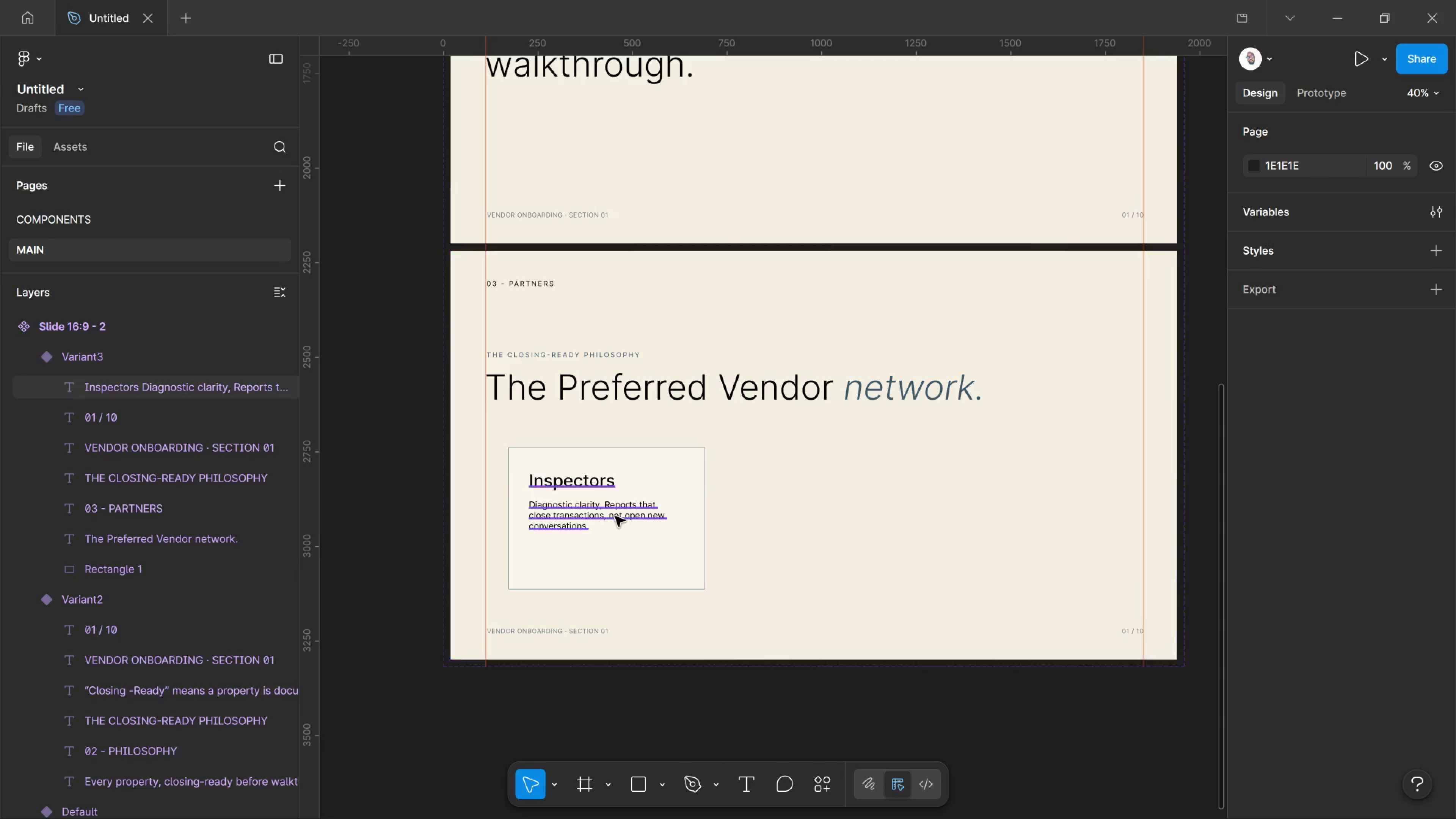 
hold_key(key=ControlLeft, duration=1.84)
 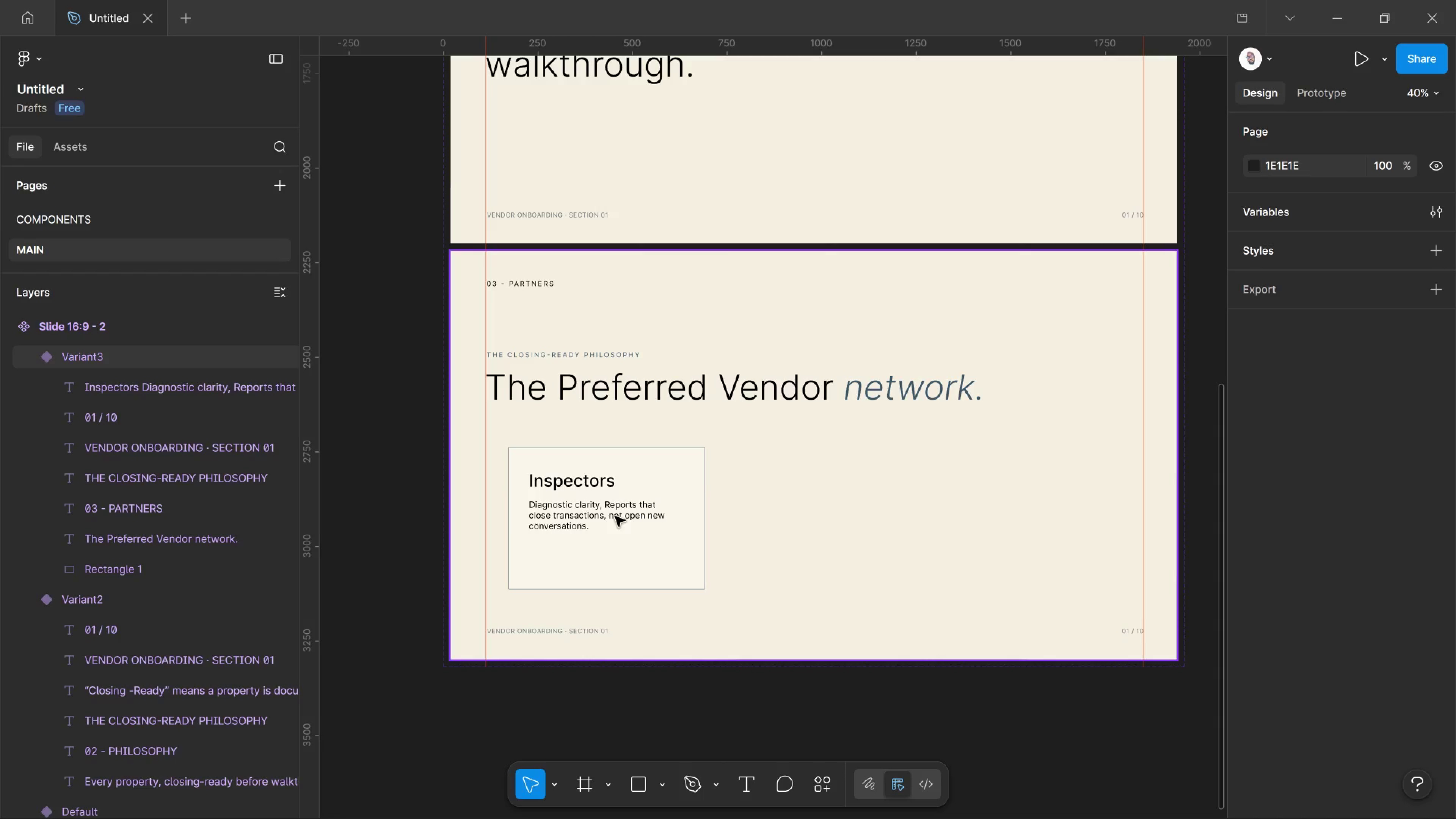 
hold_key(key=ControlLeft, duration=3.52)
left_click([615, 516])
 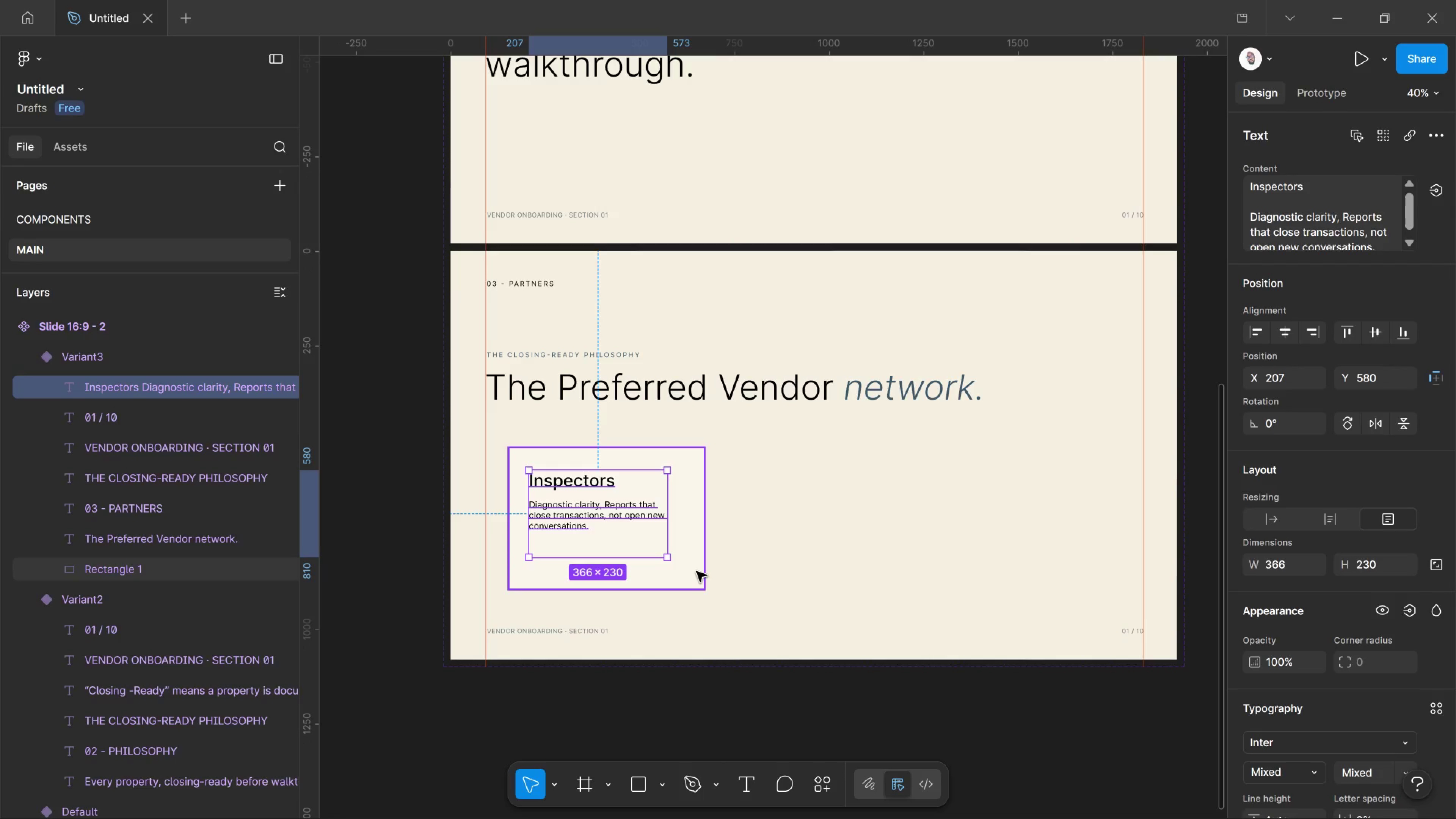 
hold_key(key=ShiftLeft, duration=0.96)
left_click([697, 571])
 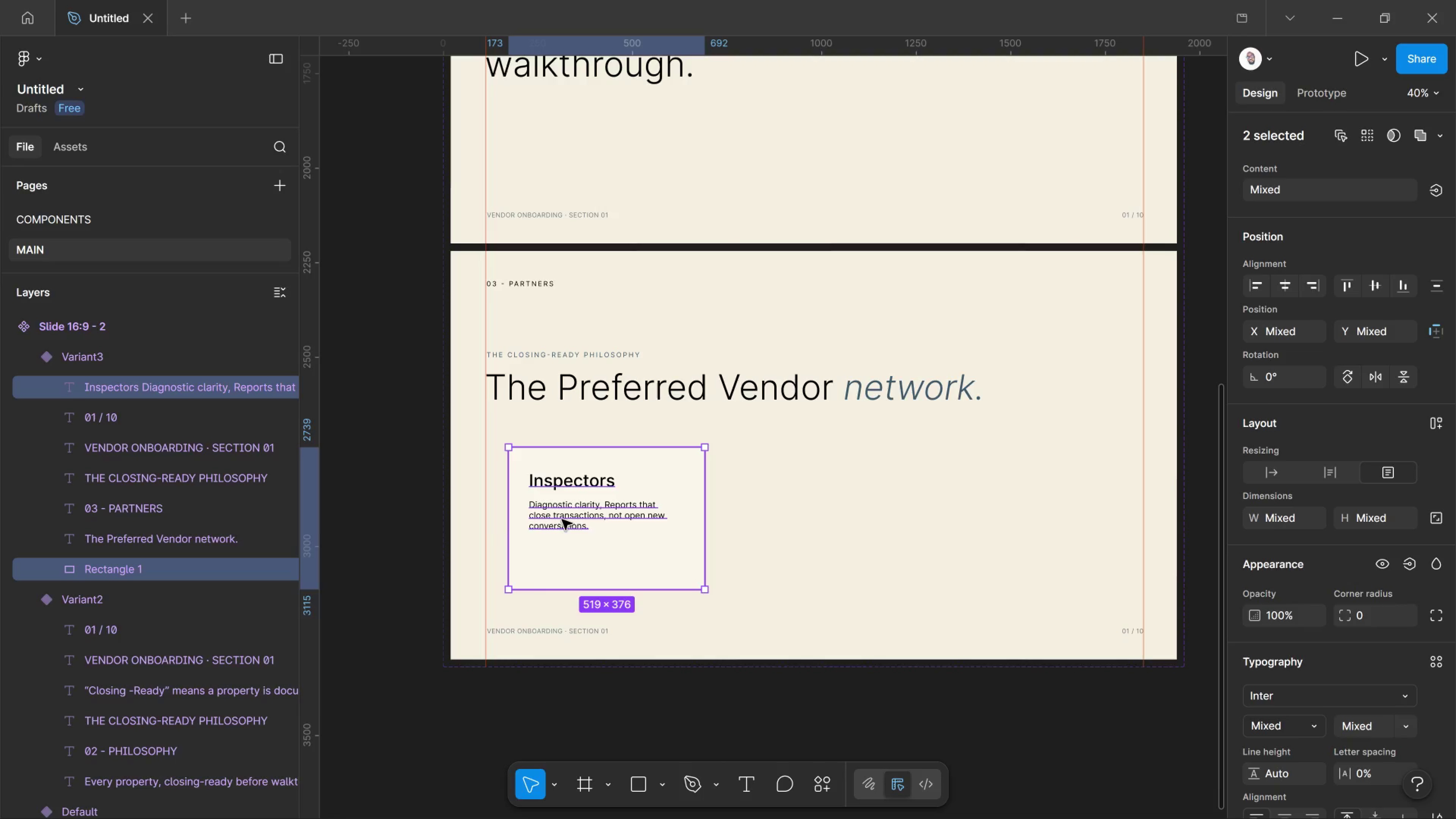 
wait(11.29)
 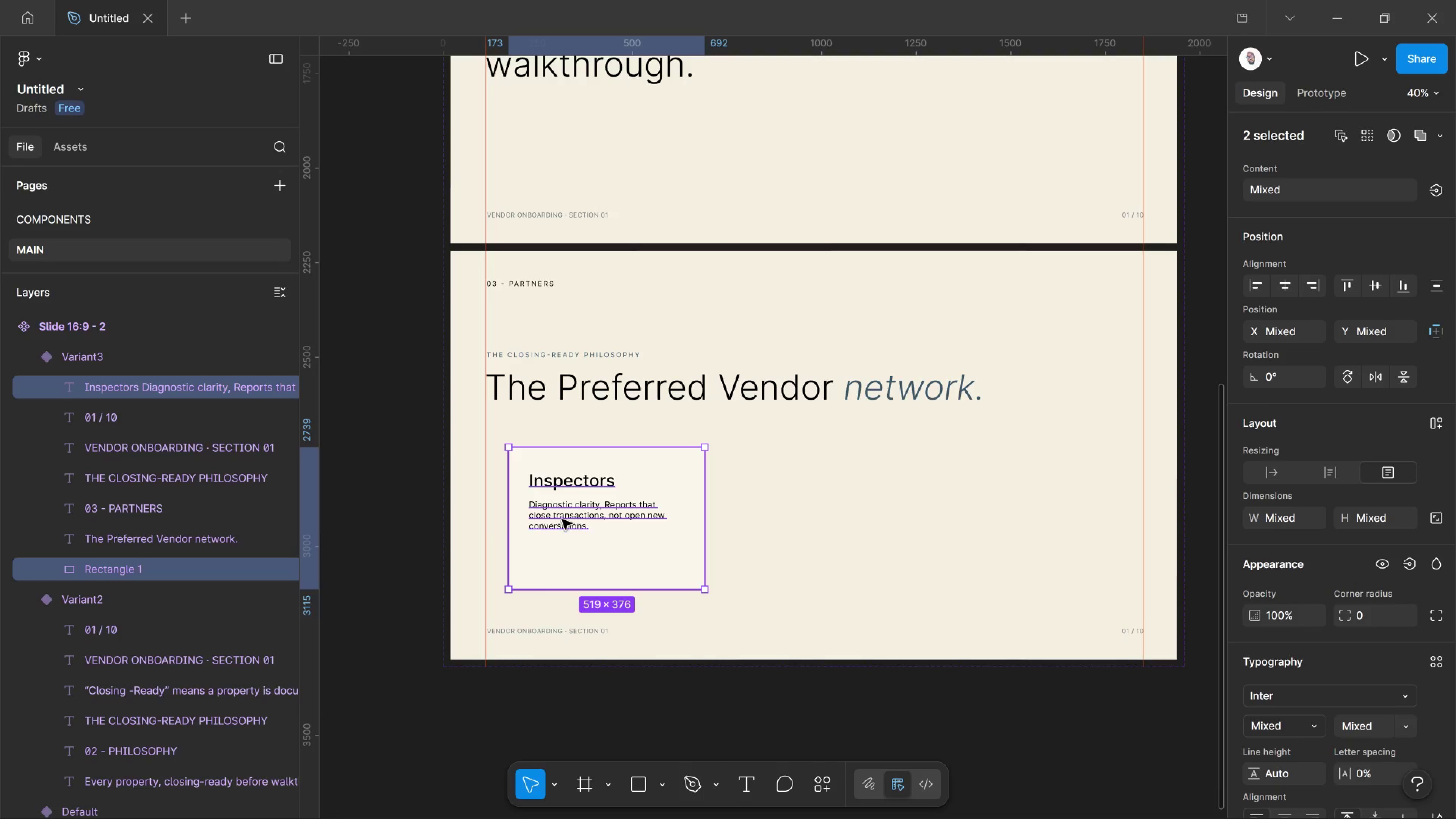 
double_click([562, 519])
 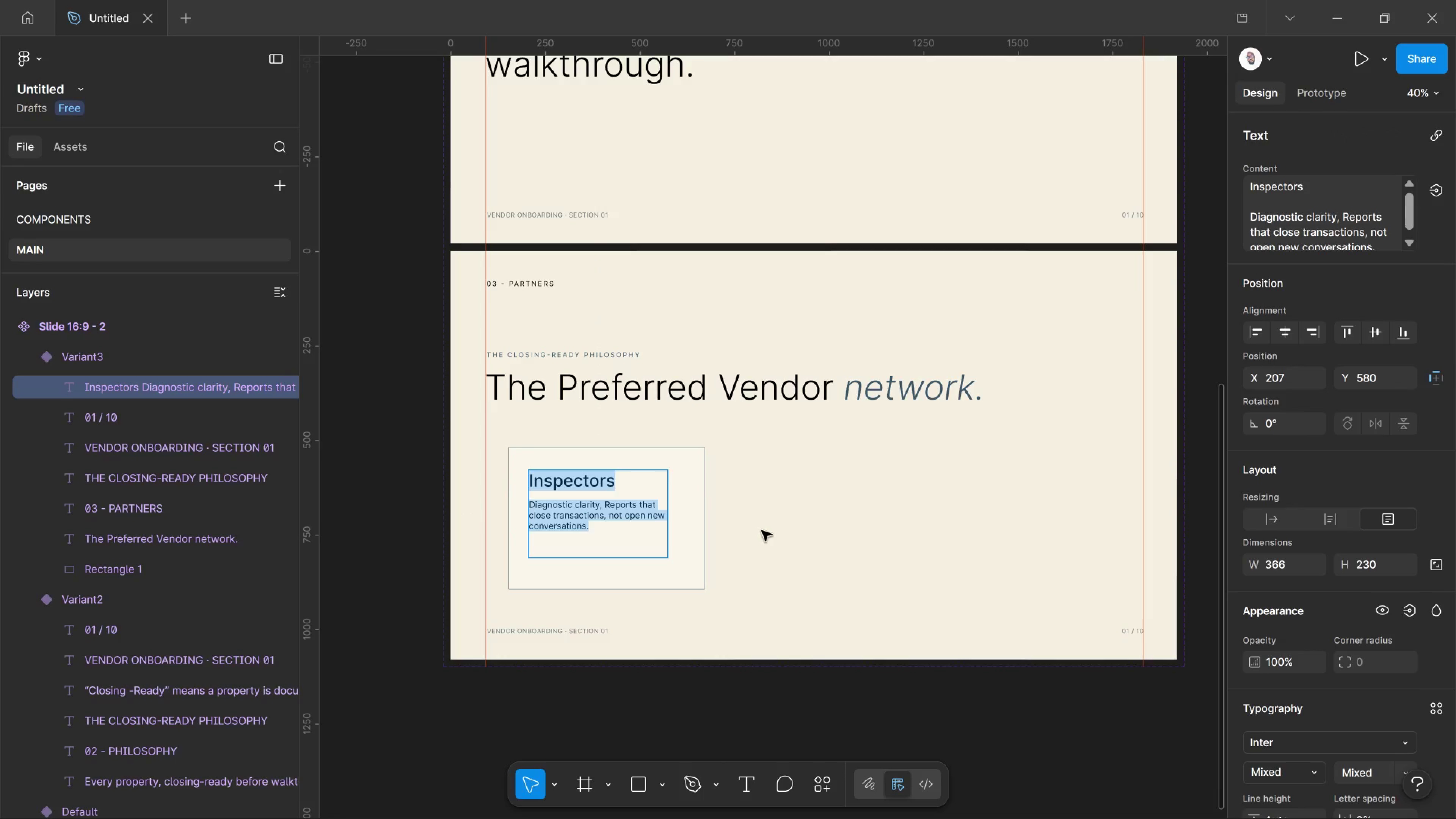 
left_click([762, 530])
 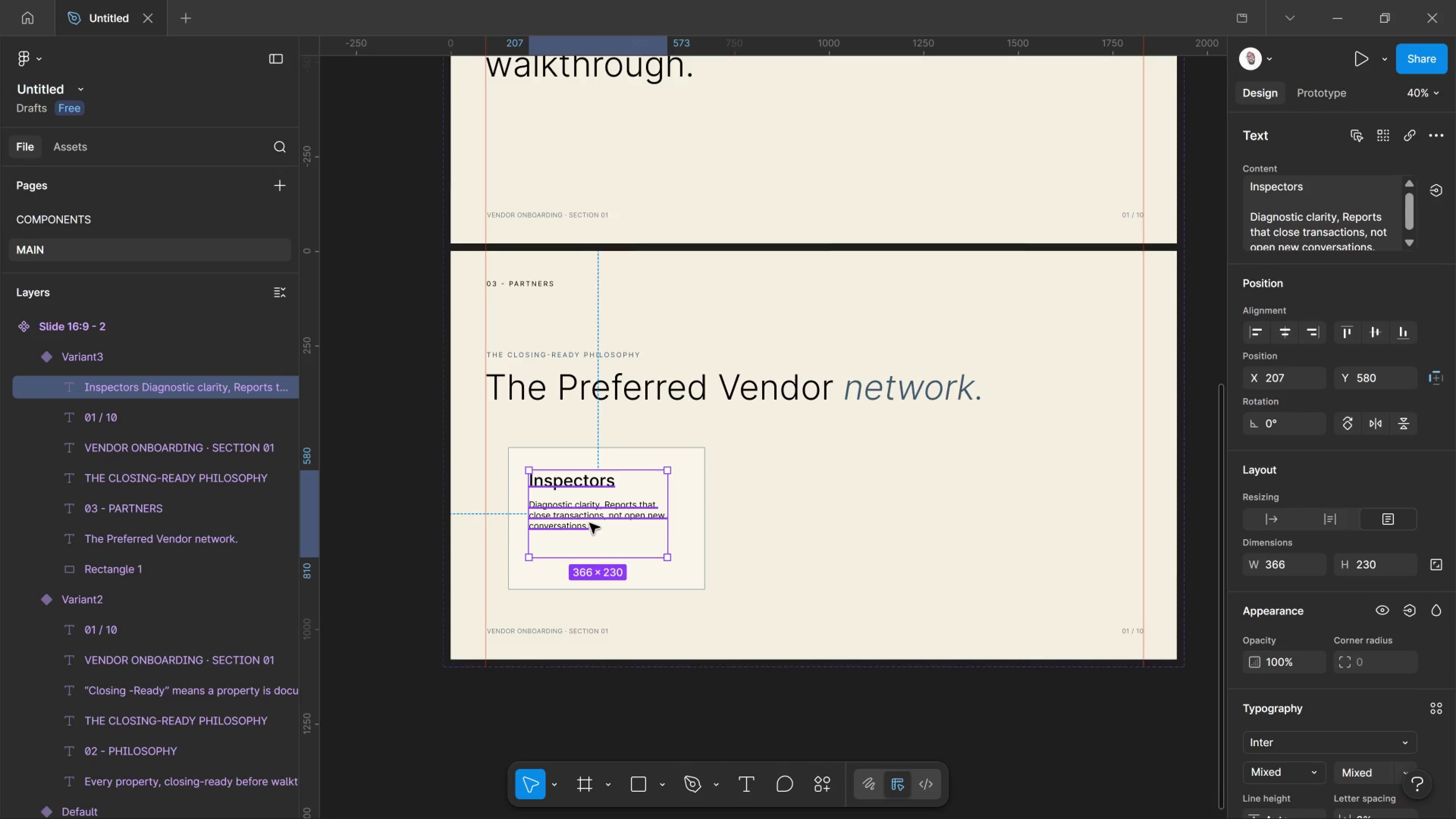 
left_click([590, 523])
 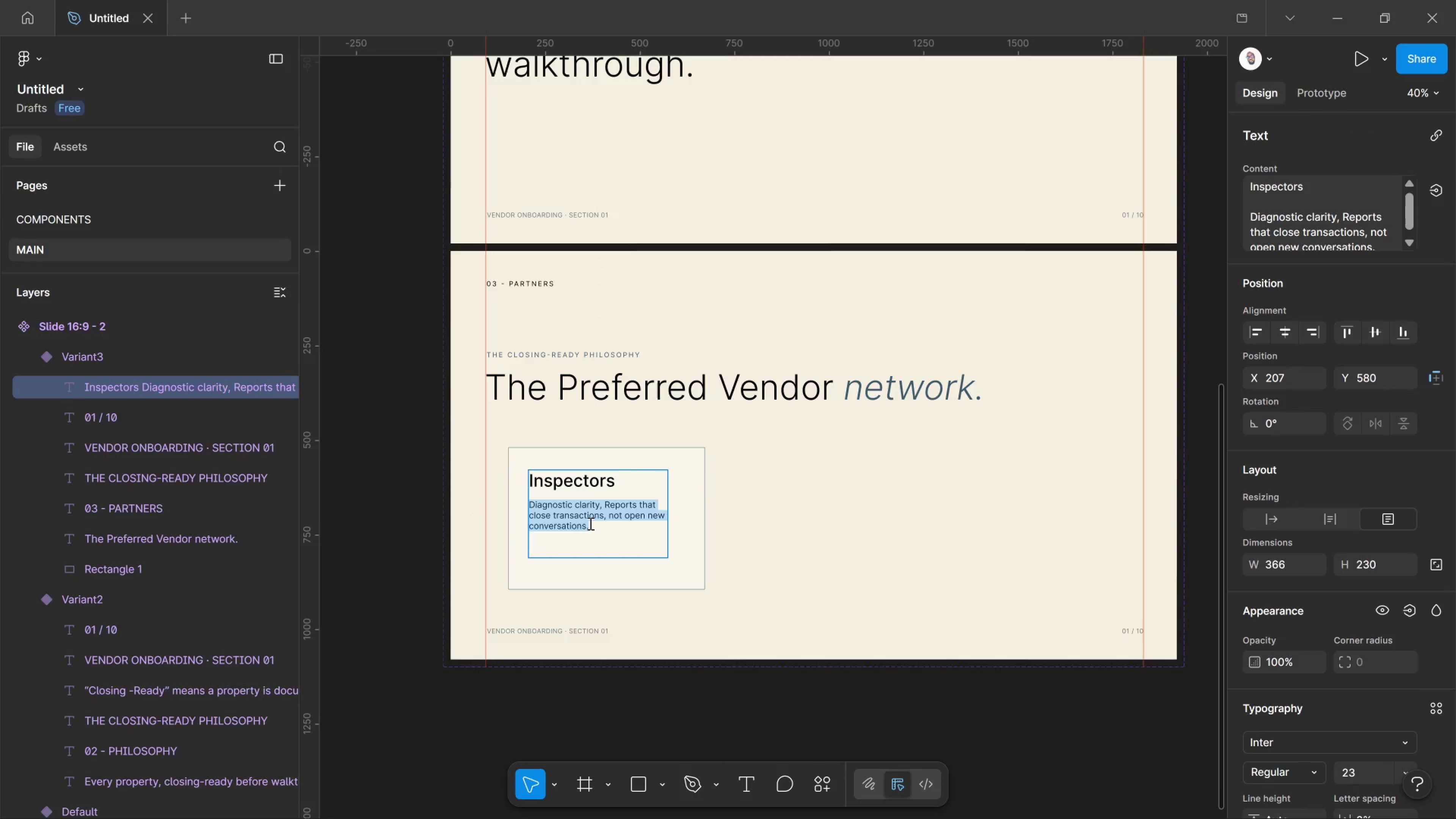 
double_click([590, 523])
 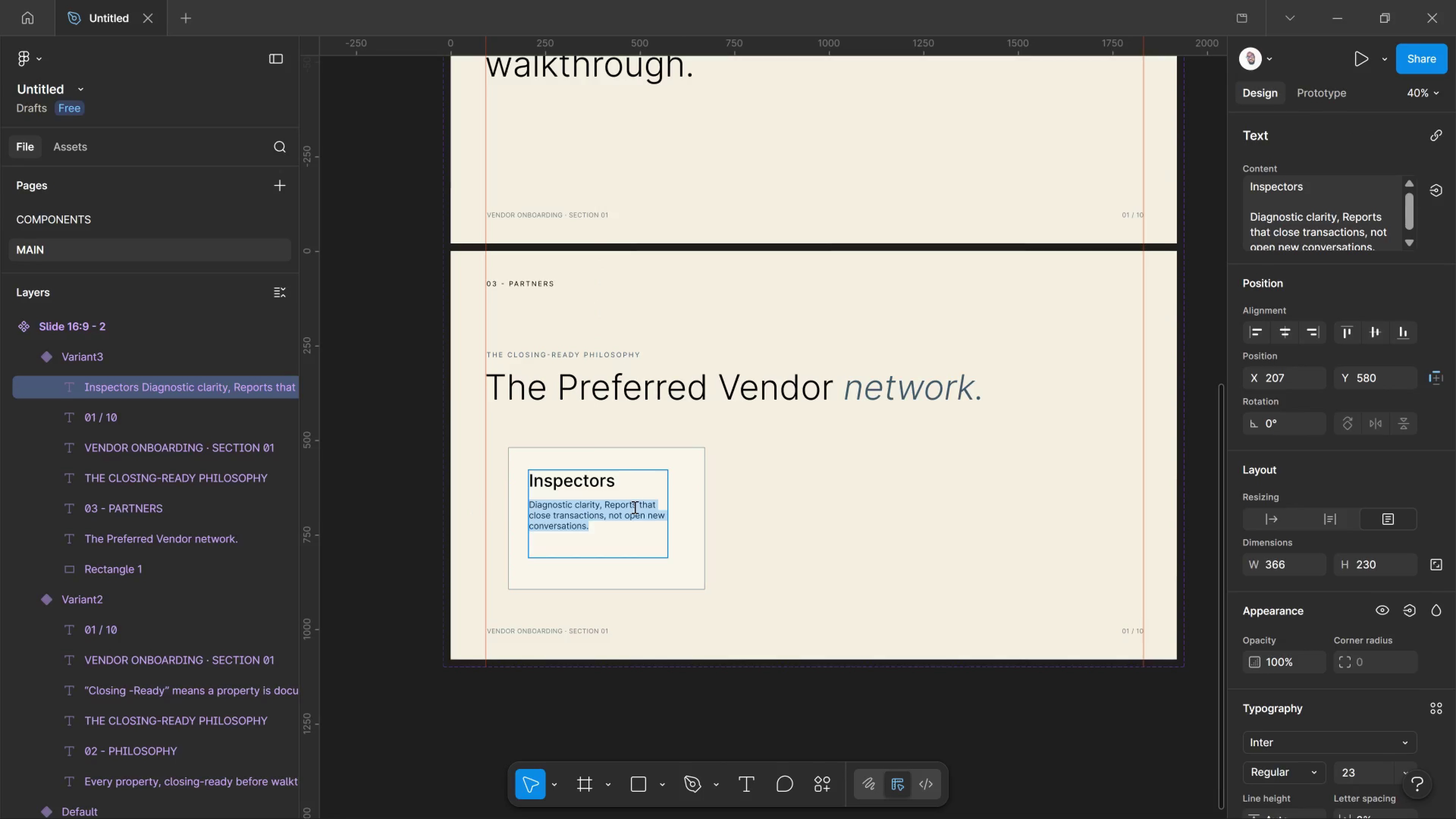 
left_click_drag(start_coordinate=[636, 507], to_coordinate=[638, 507])
 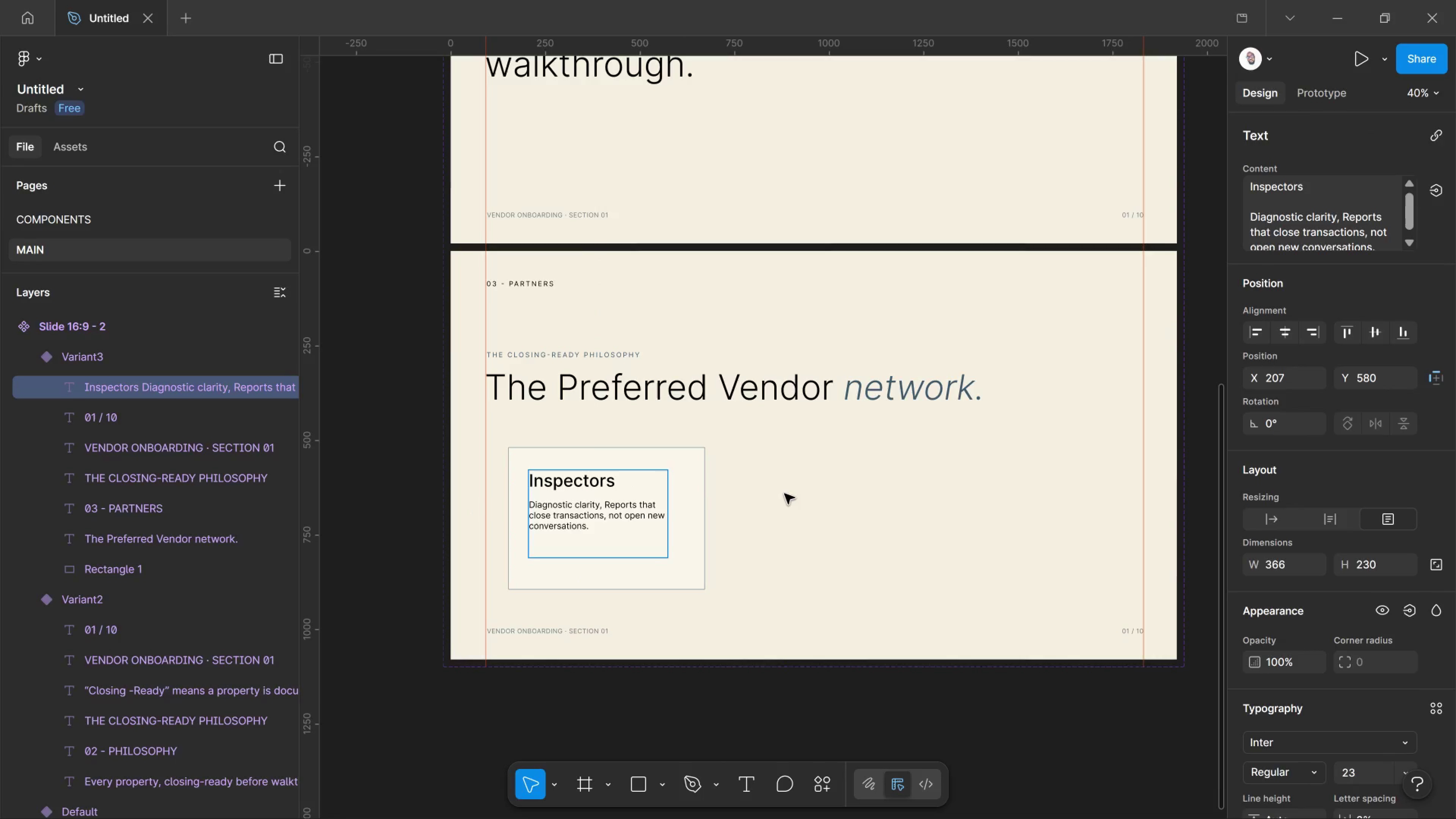 
left_click([784, 494])
 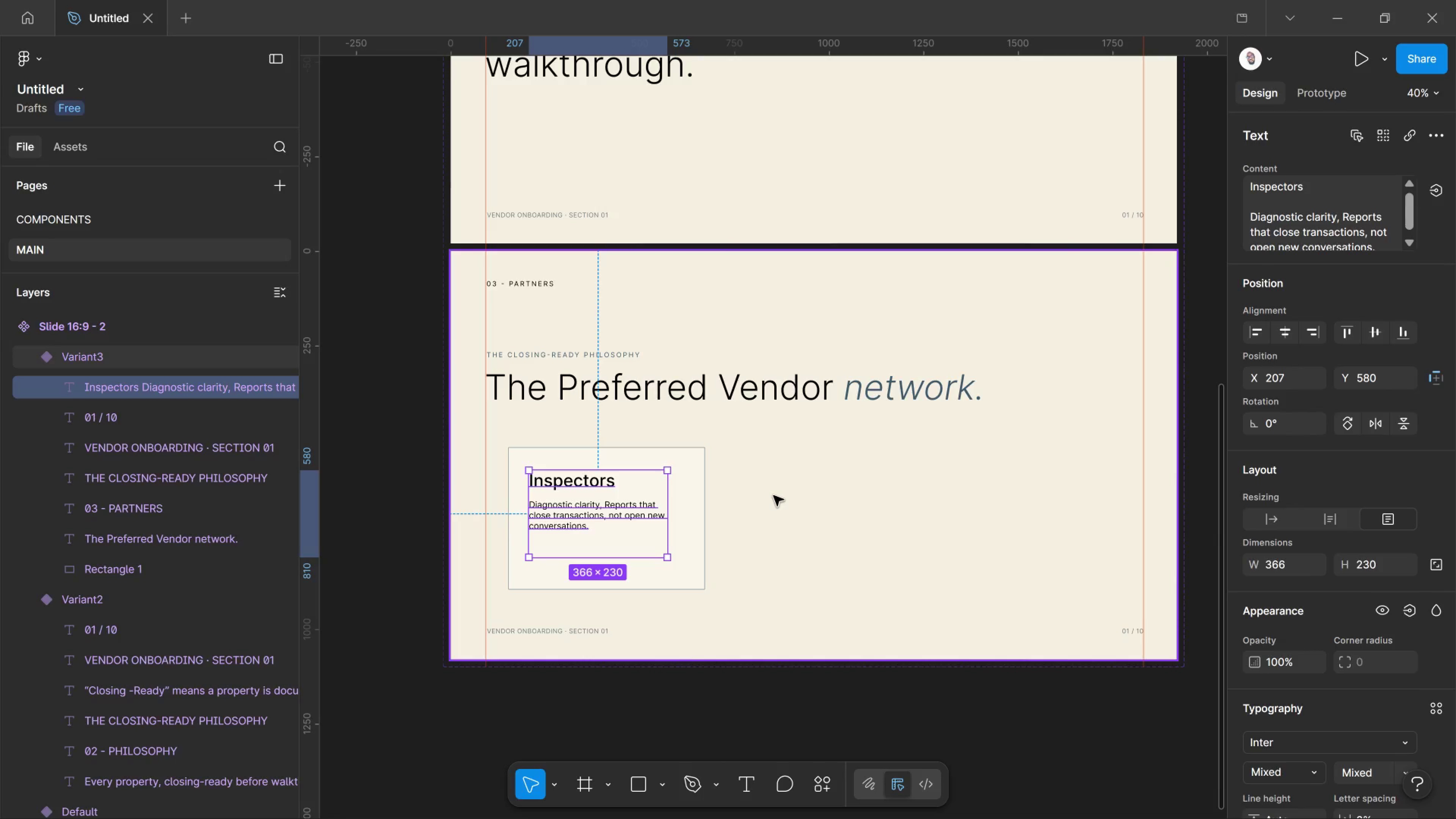 
wait(11.74)
 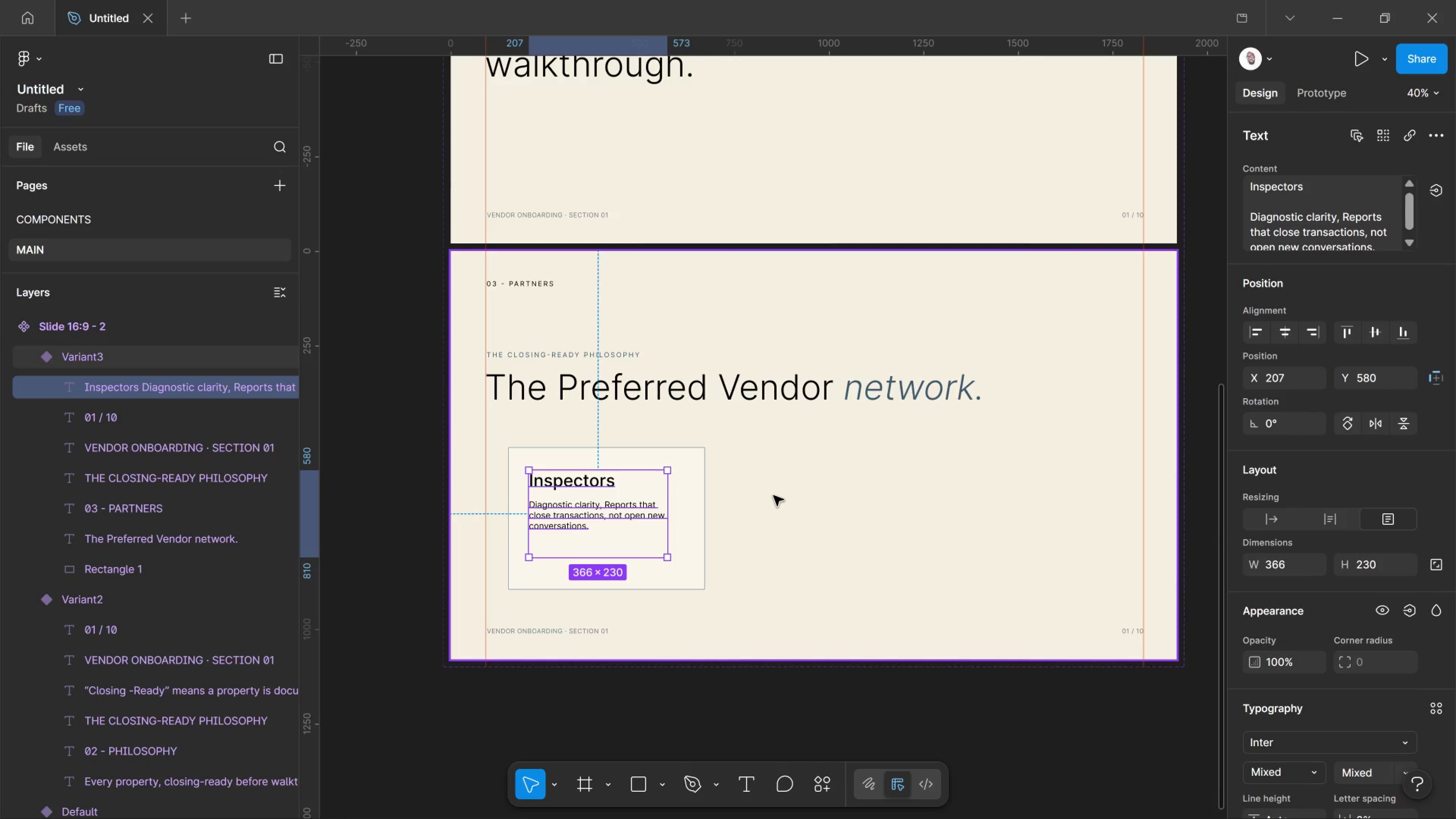 
left_click_drag(start_coordinate=[666, 517], to_coordinate=[672, 519])
 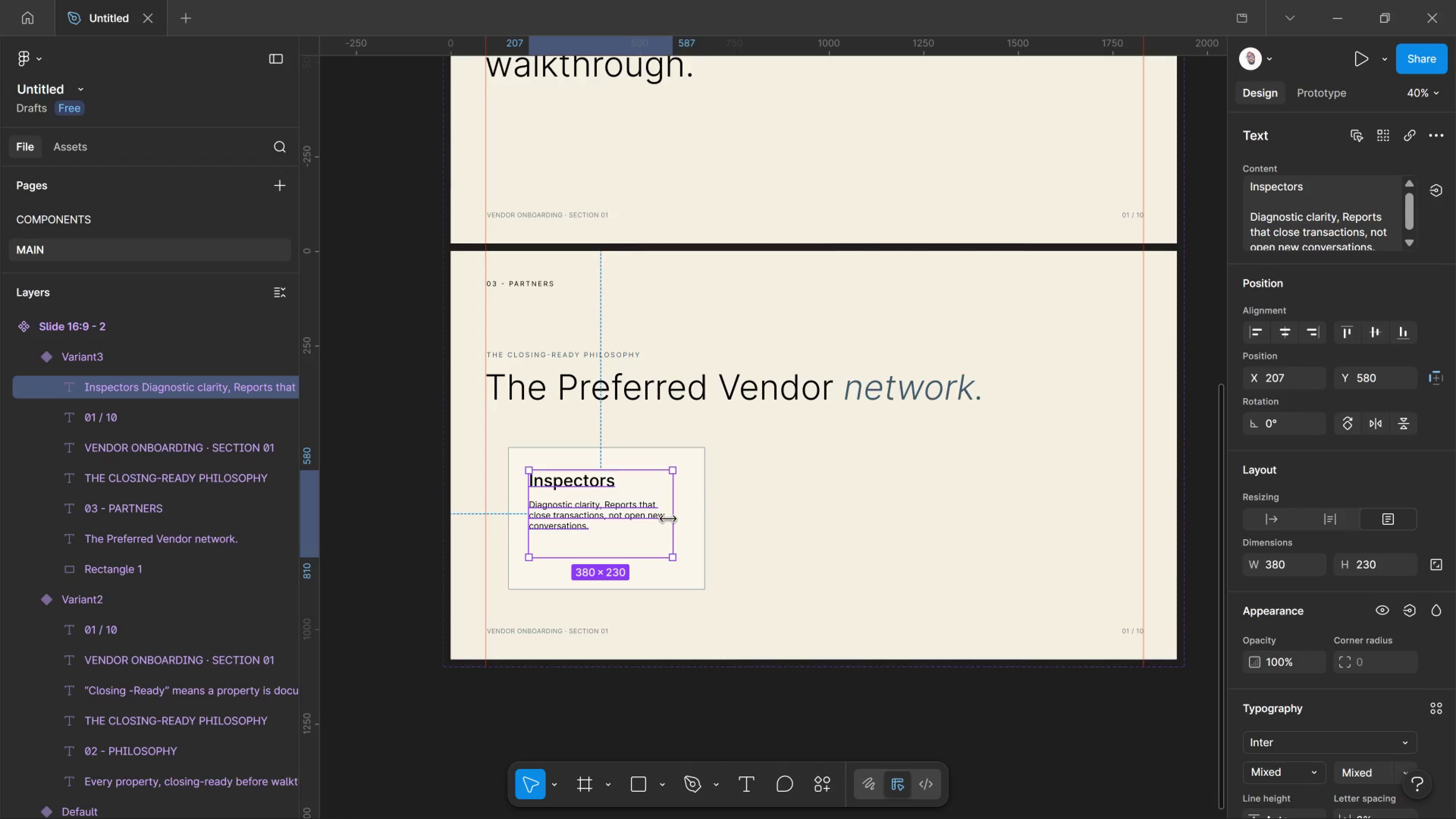 
wait(8.87)
 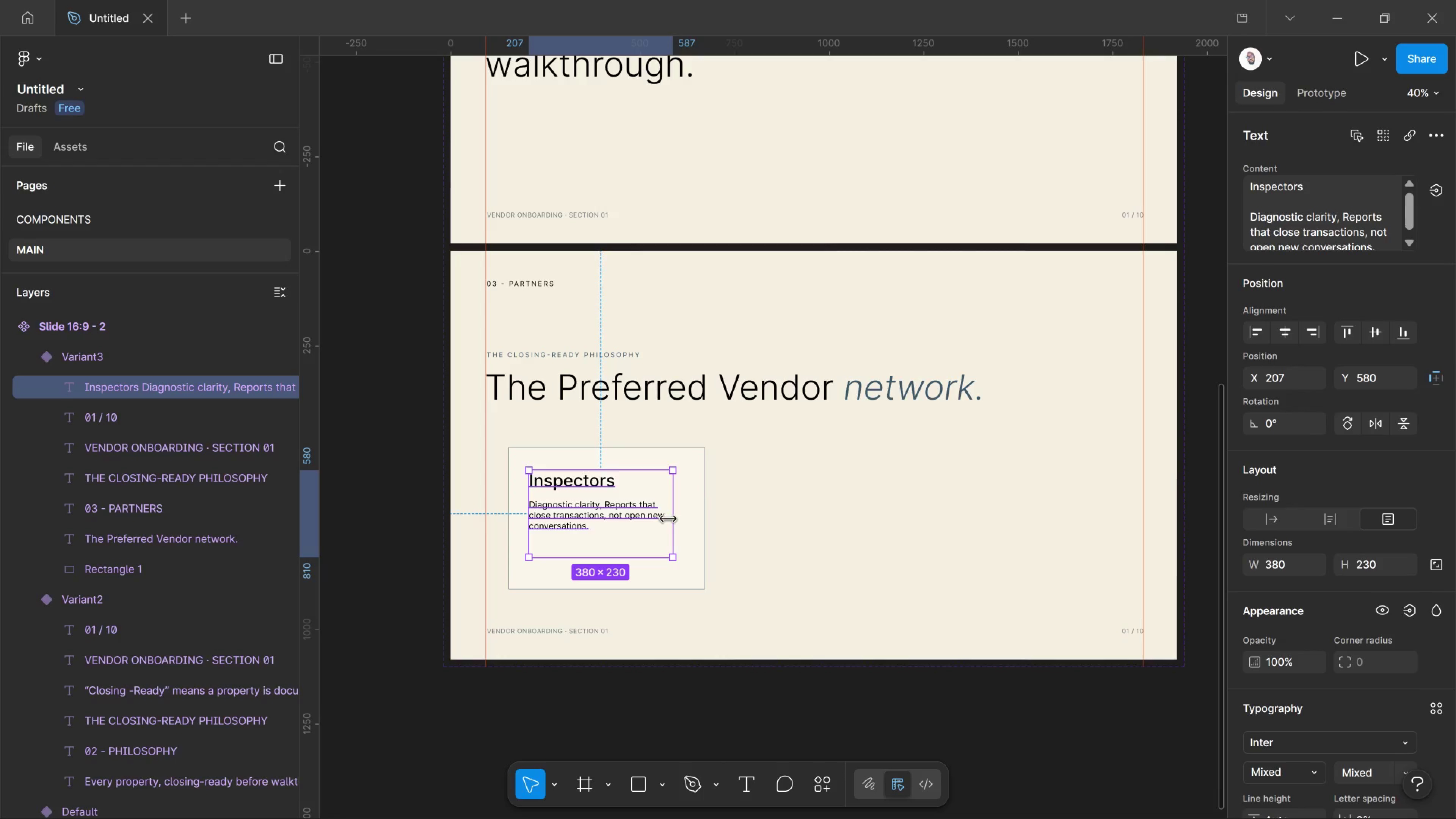 
left_click_drag(start_coordinate=[621, 471], to_coordinate=[626, 477])
 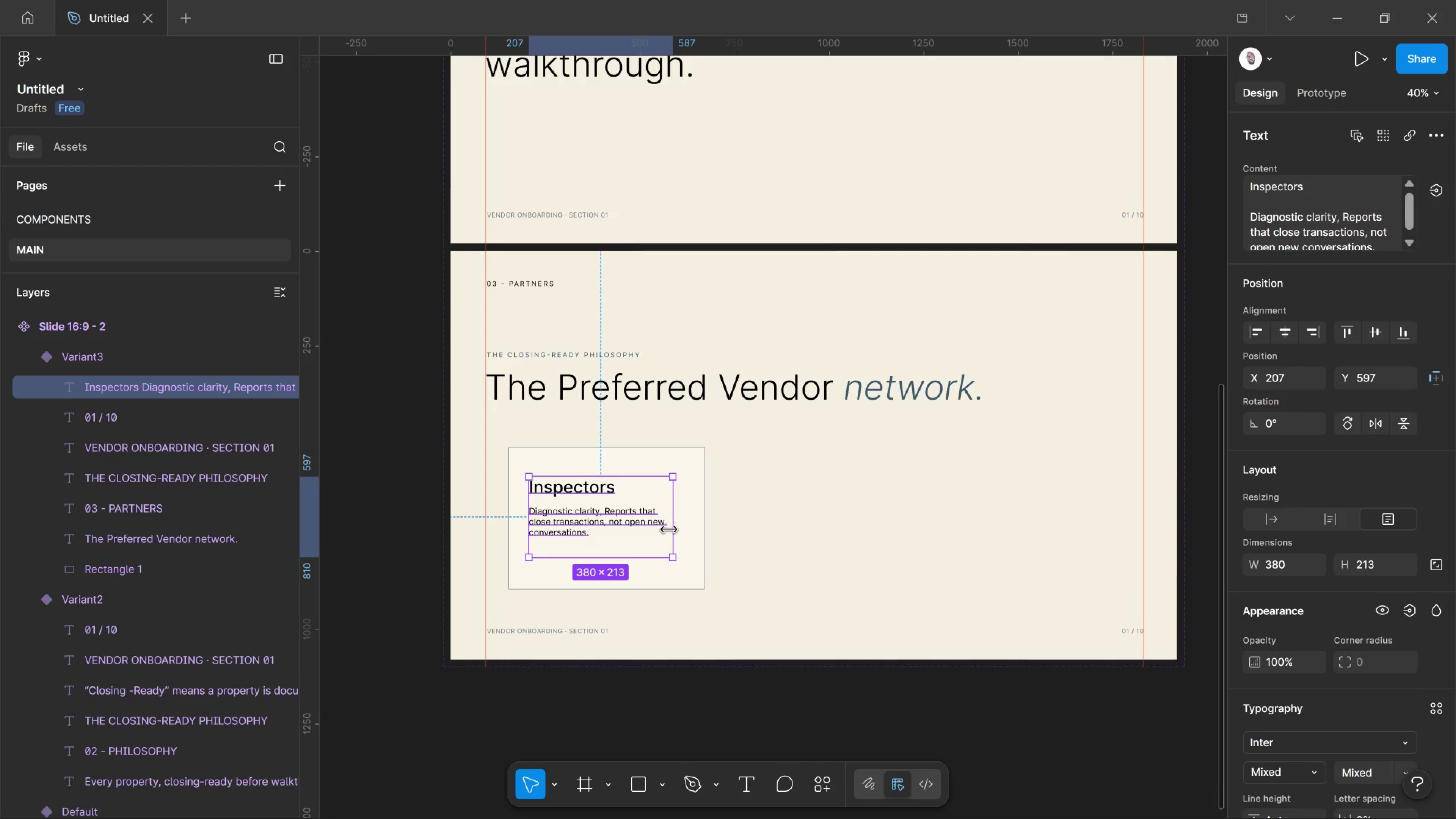 
left_click_drag(start_coordinate=[673, 532], to_coordinate=[678, 533])
 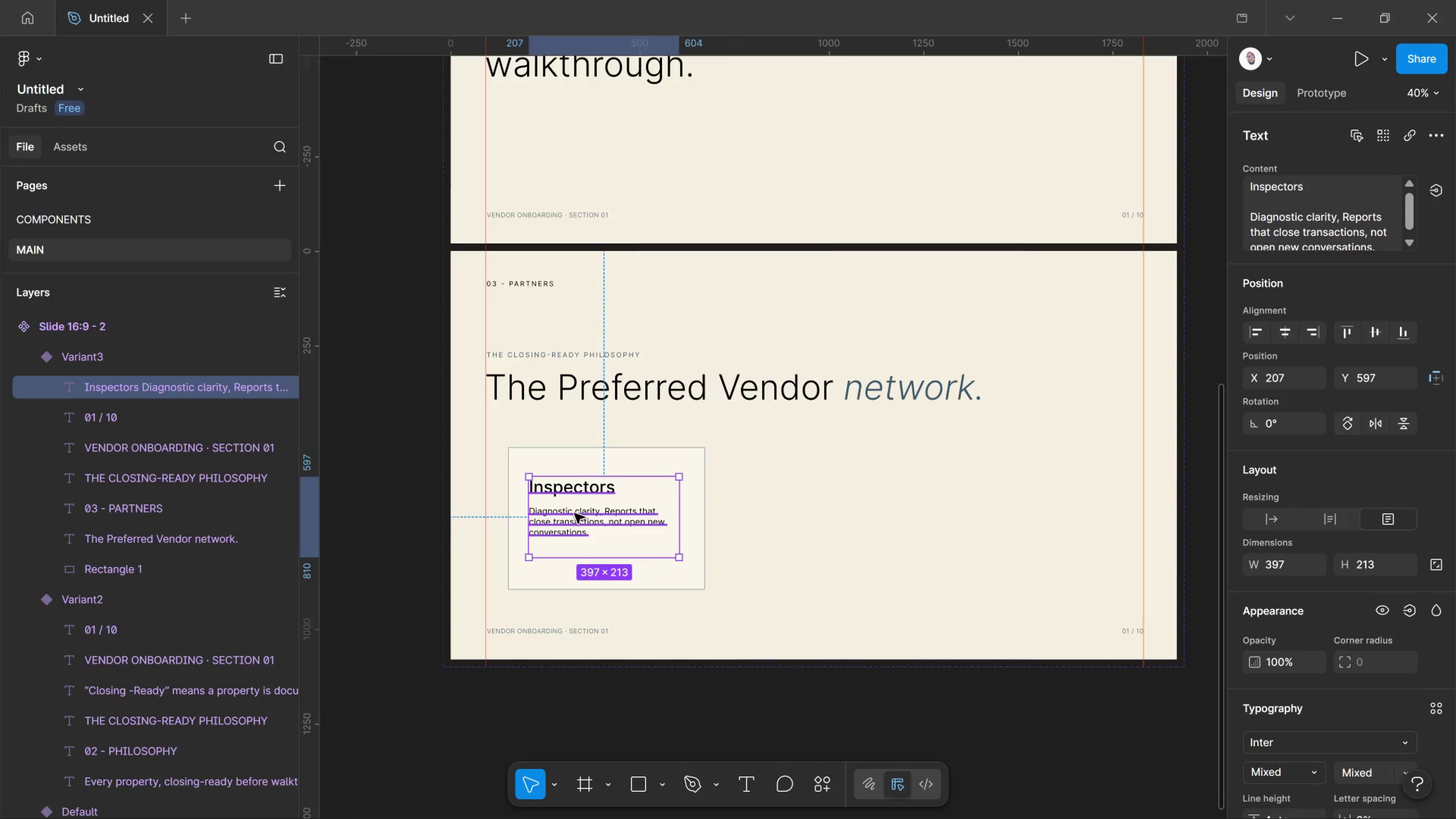 
double_click([574, 513])
 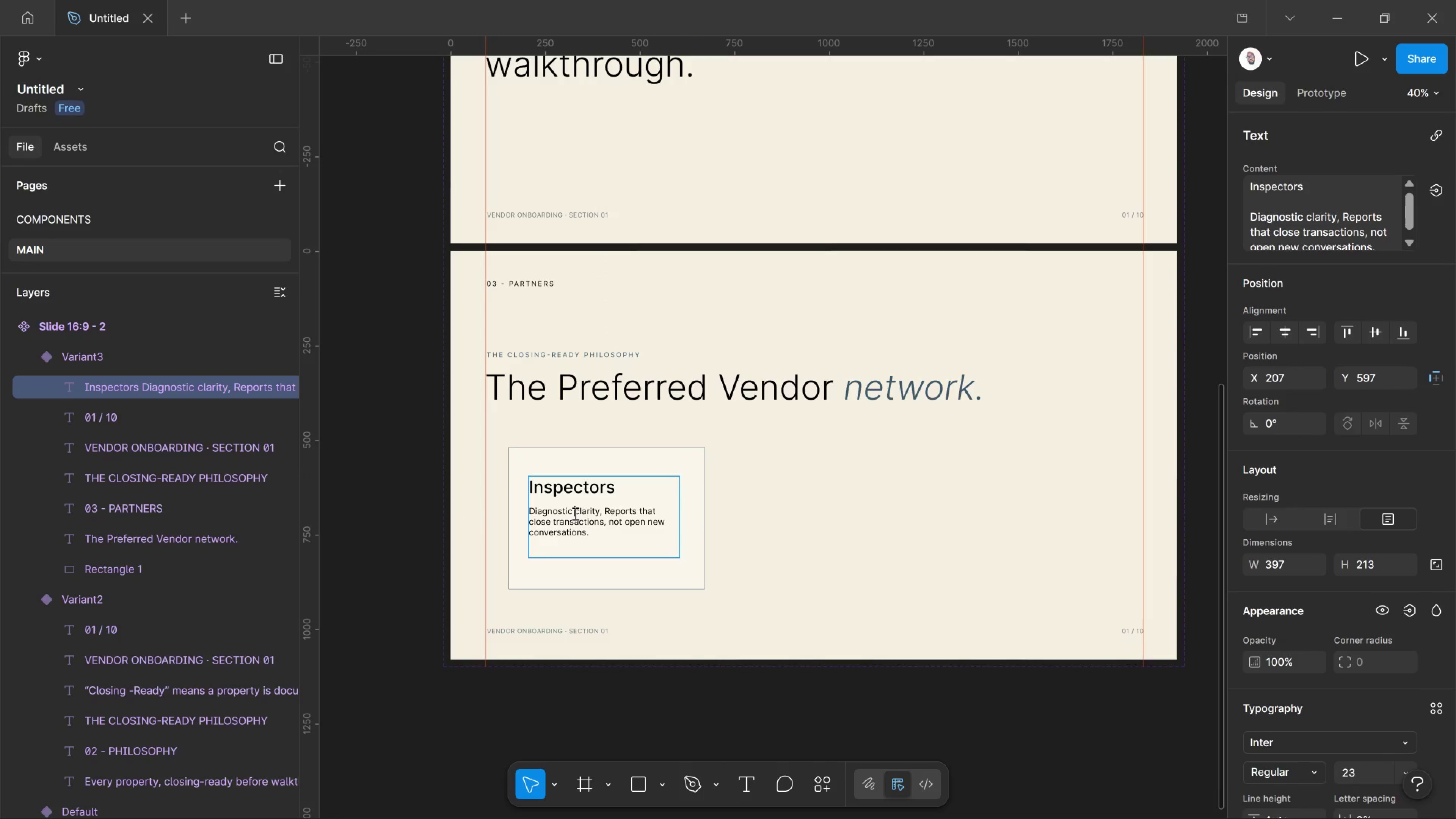 
left_click([574, 513])
 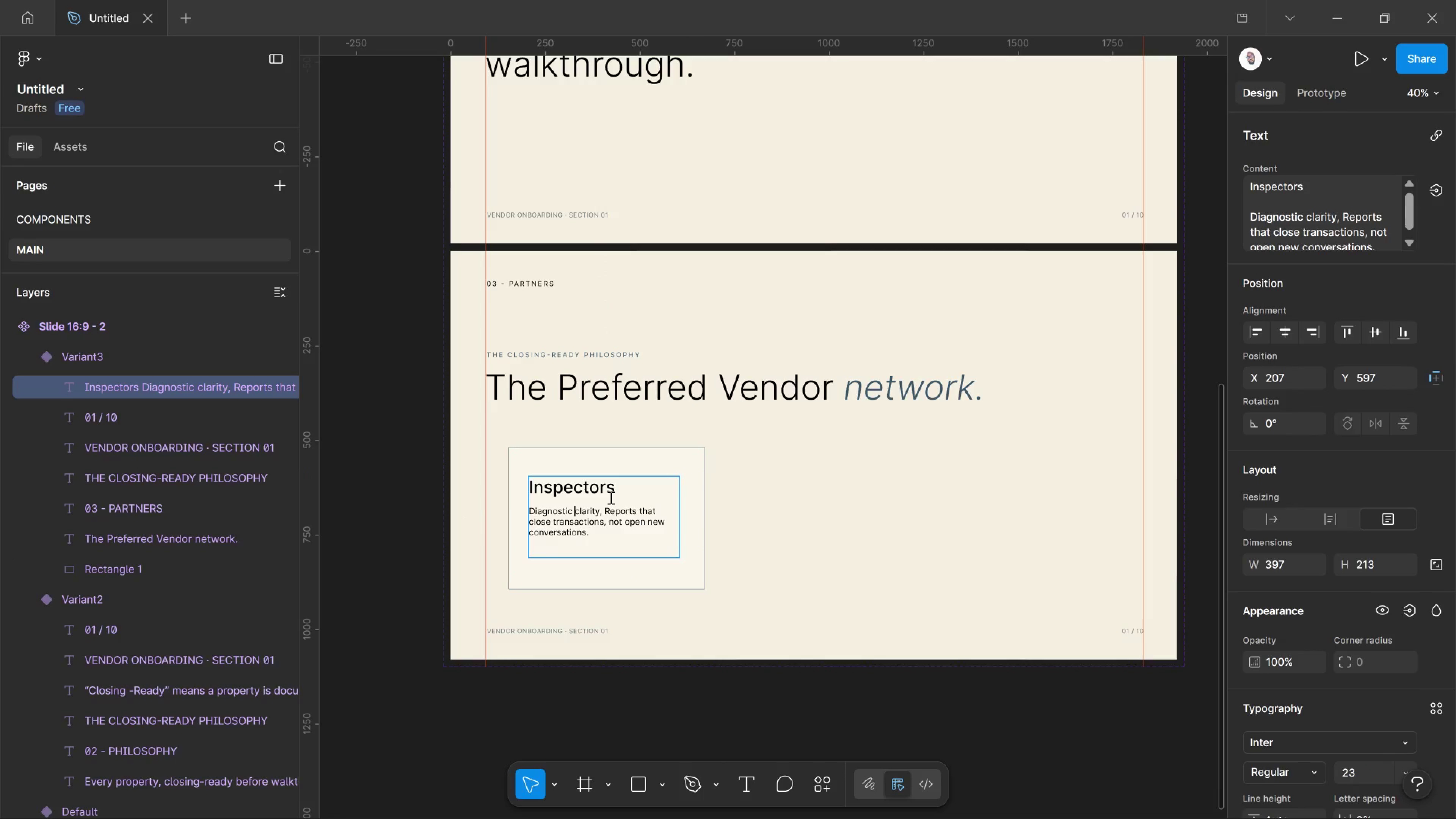 
left_click([629, 507])
 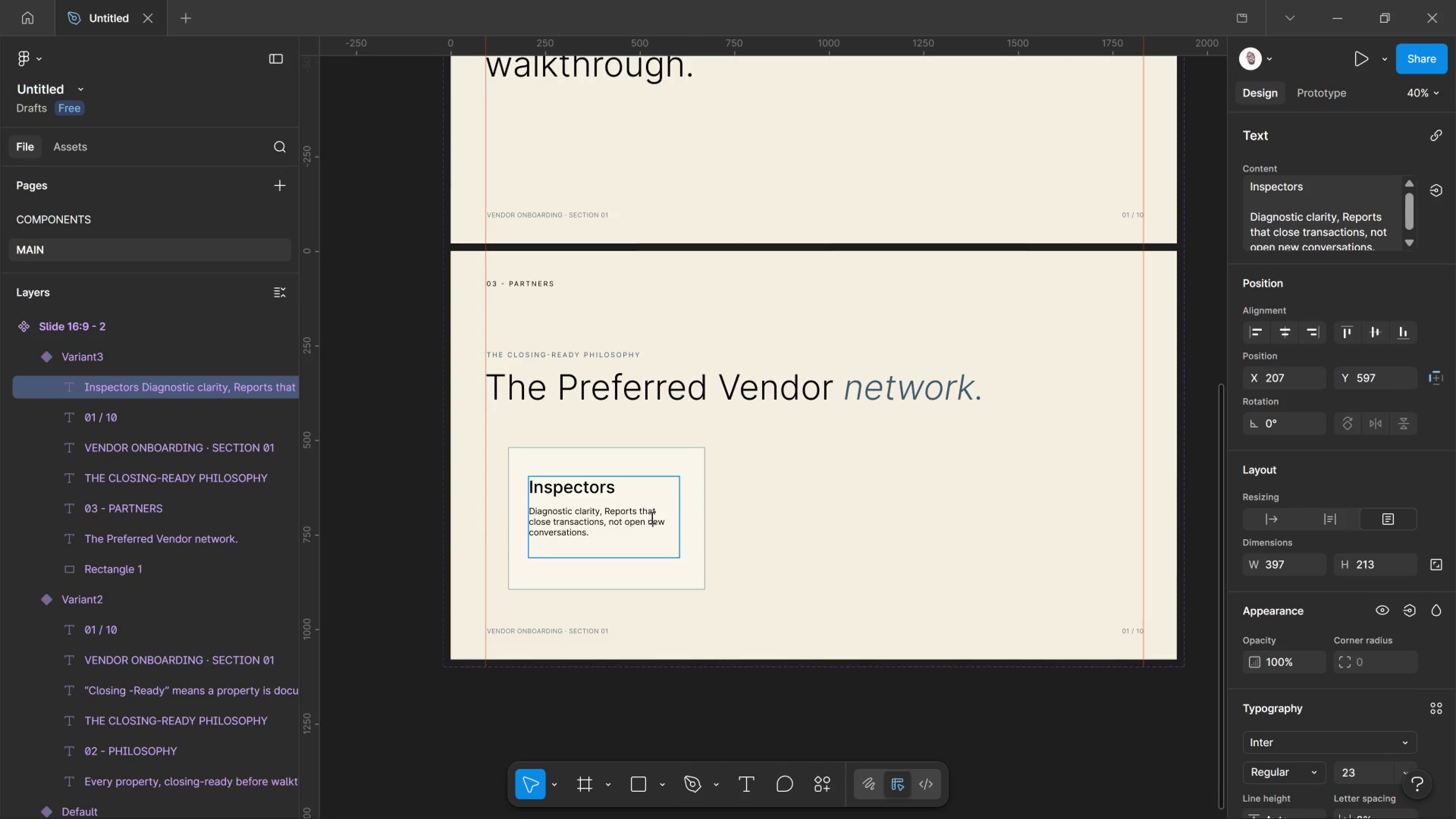 
left_click([651, 517])
 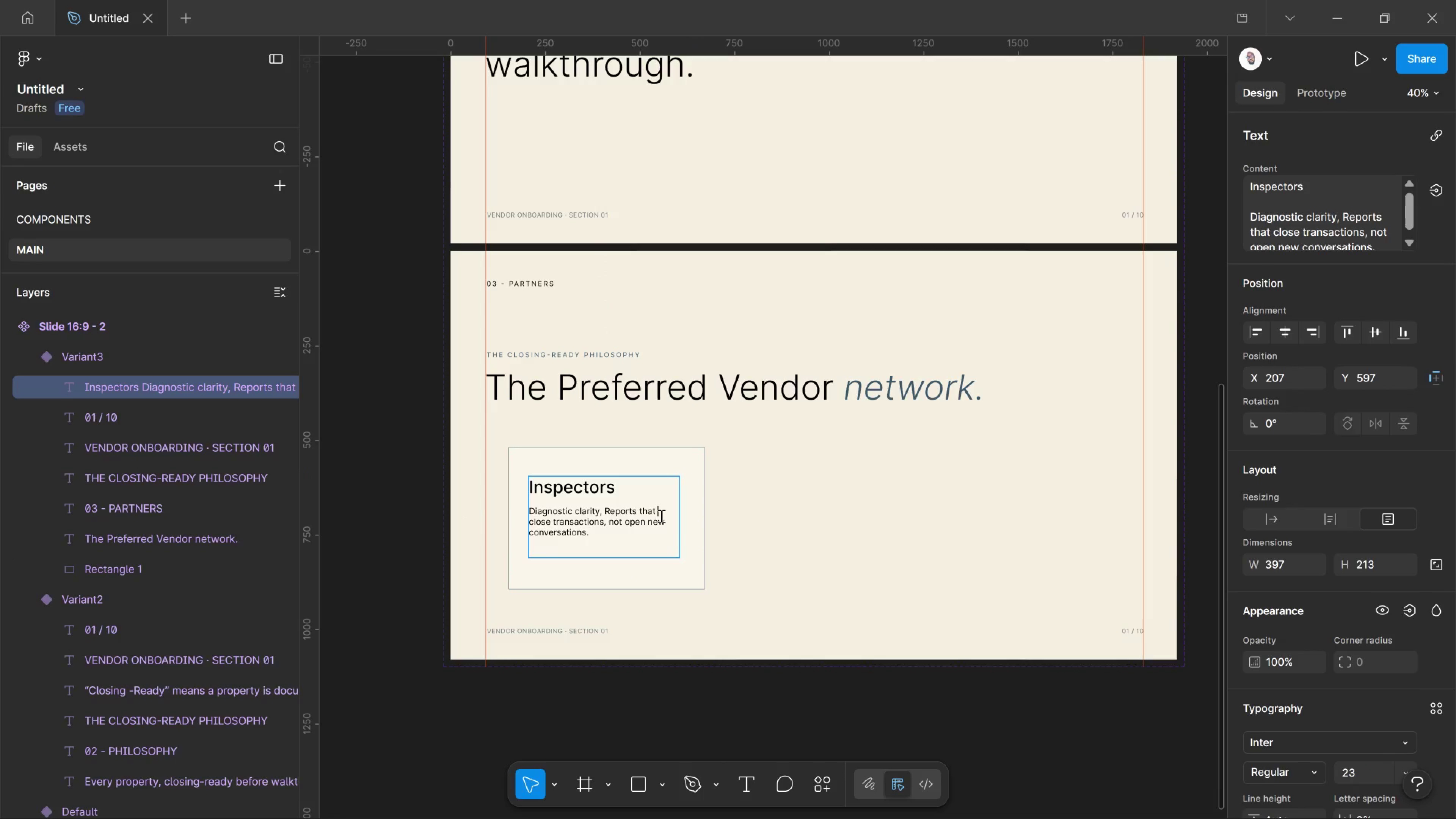 
left_click([661, 516])
 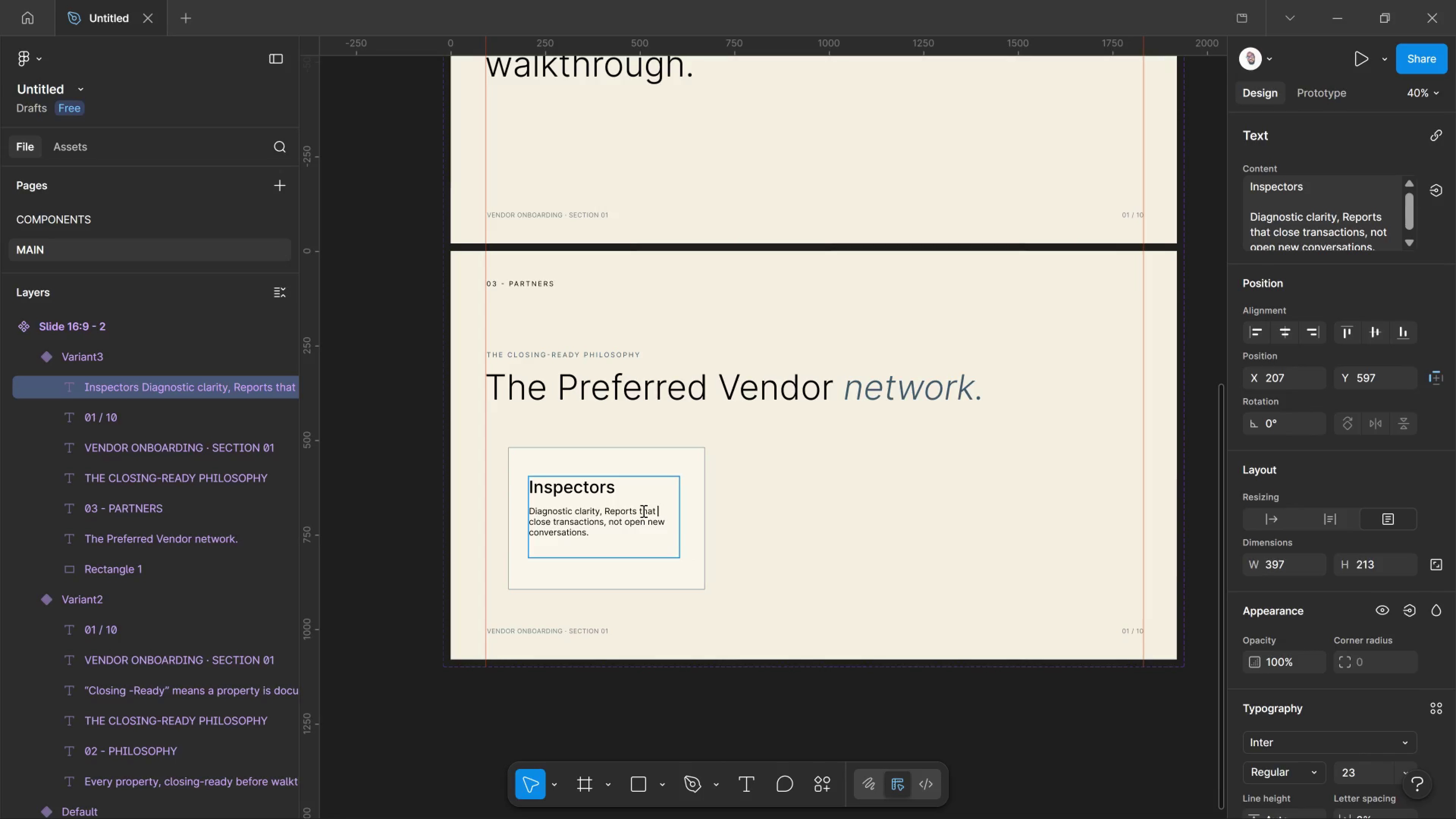 
left_click([800, 556])
 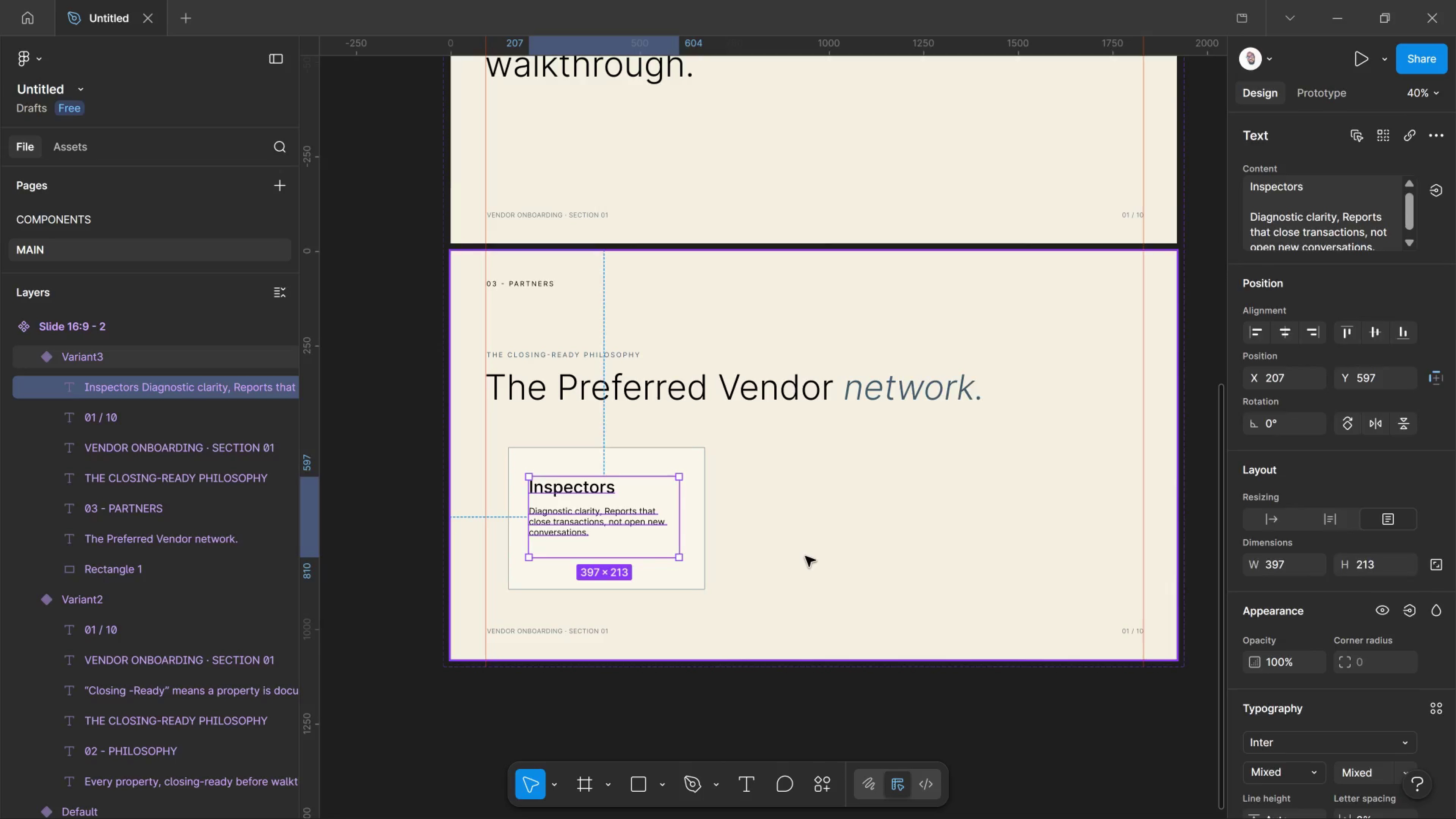 
left_click_drag(start_coordinate=[800, 556], to_coordinate=[805, 556])
 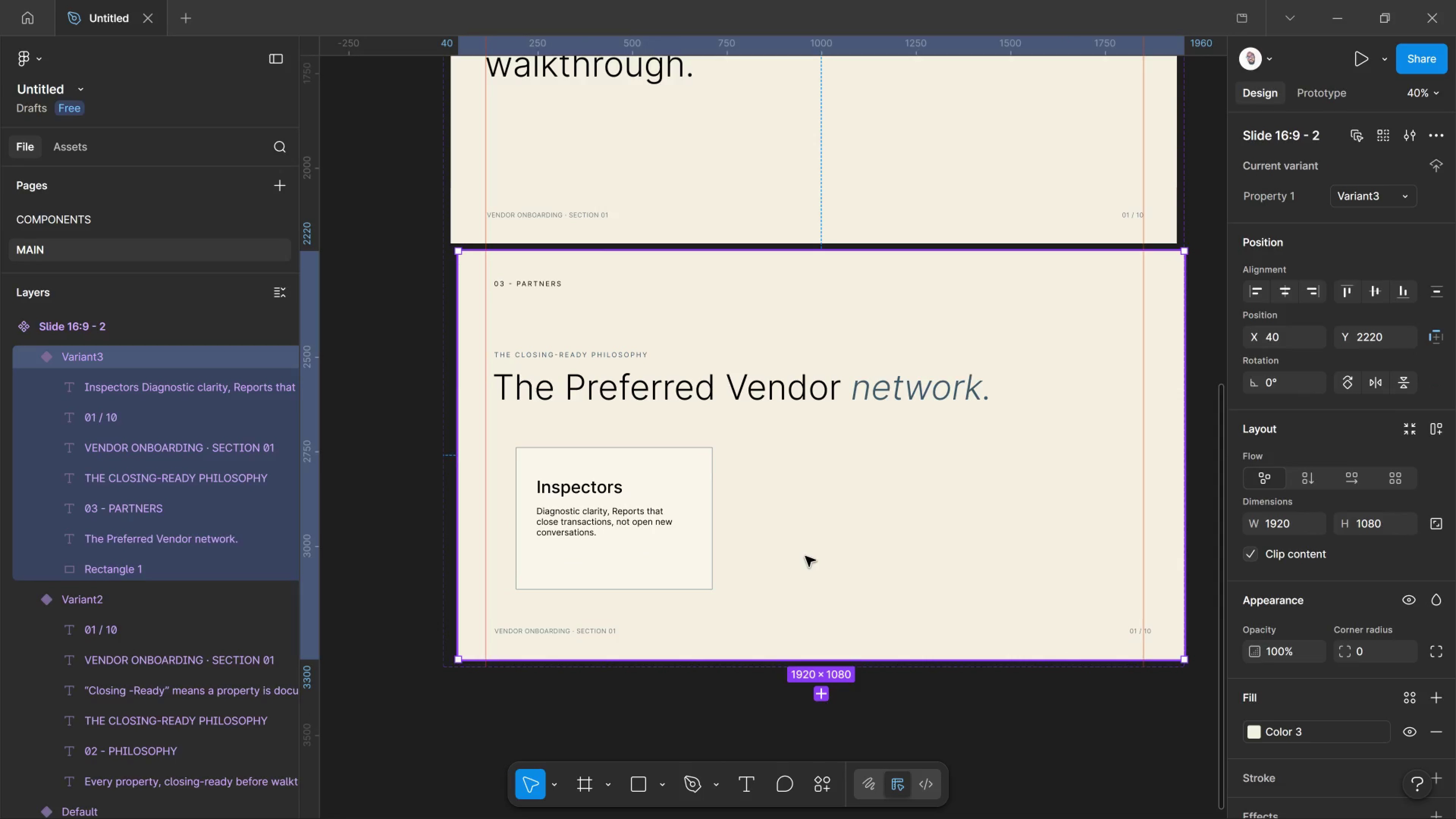 
key(Control+Z)
 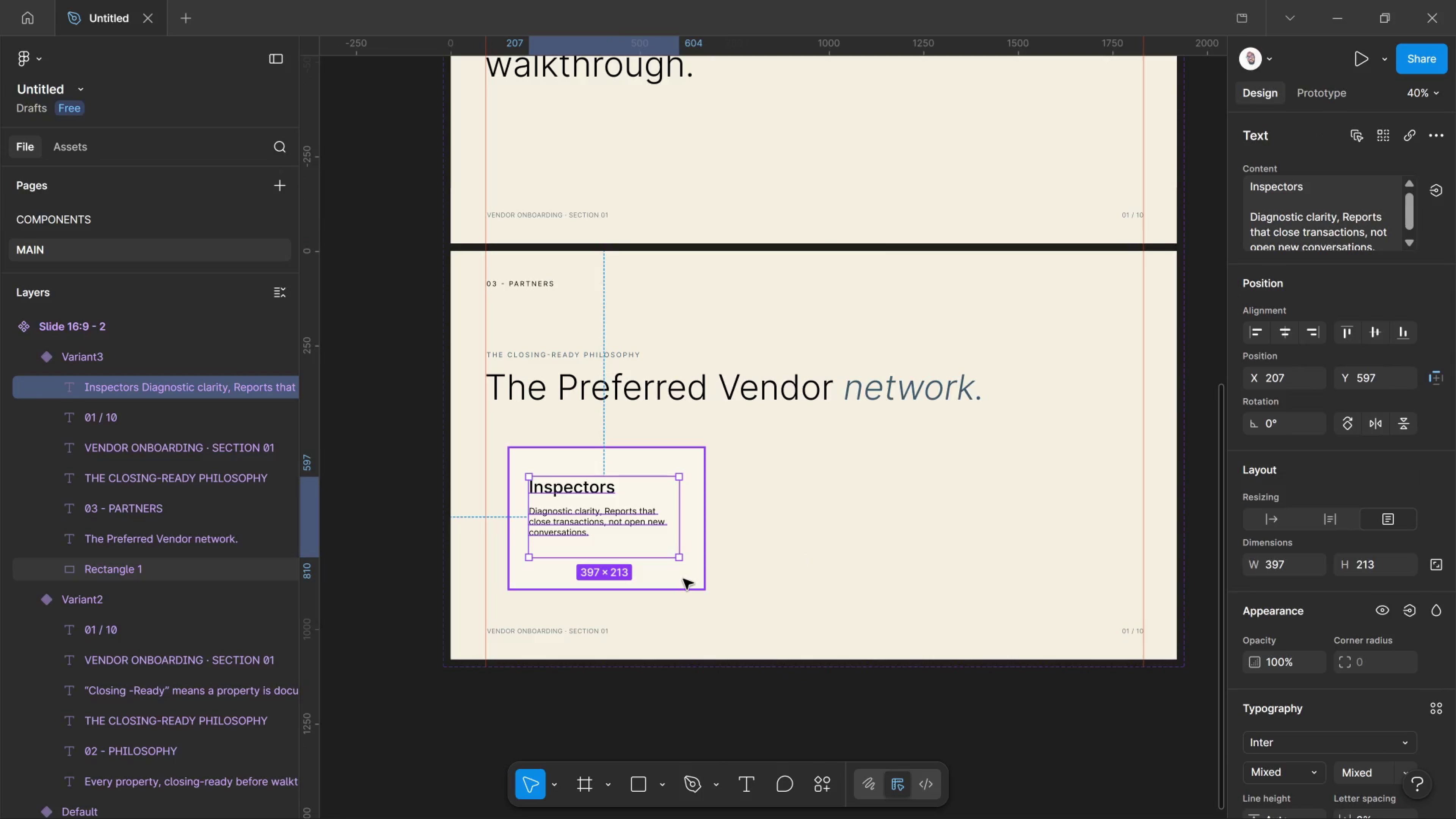 
hold_key(key=ShiftLeft, duration=0.59)
left_click([683, 579])
 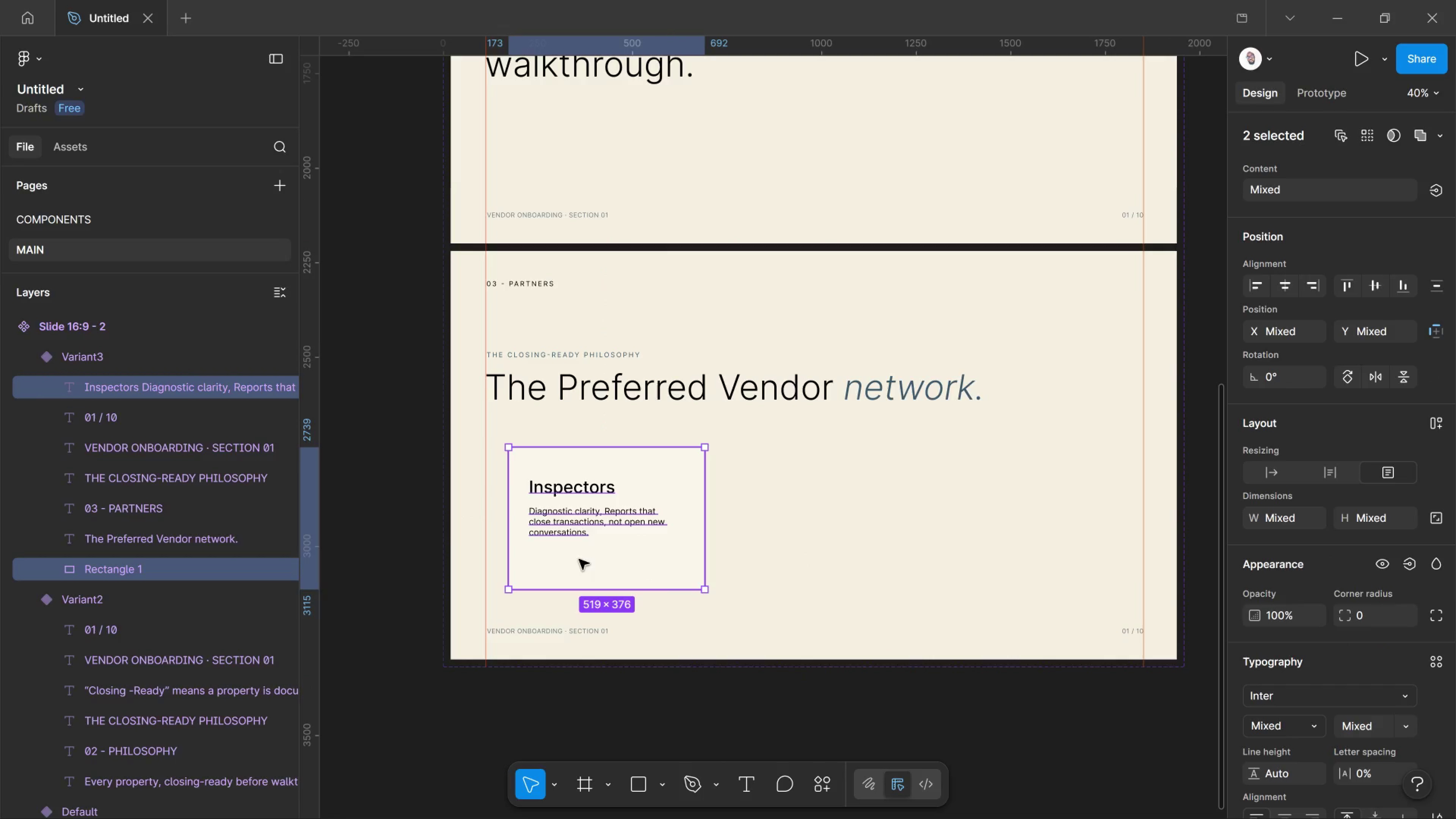 
left_click([579, 507])
 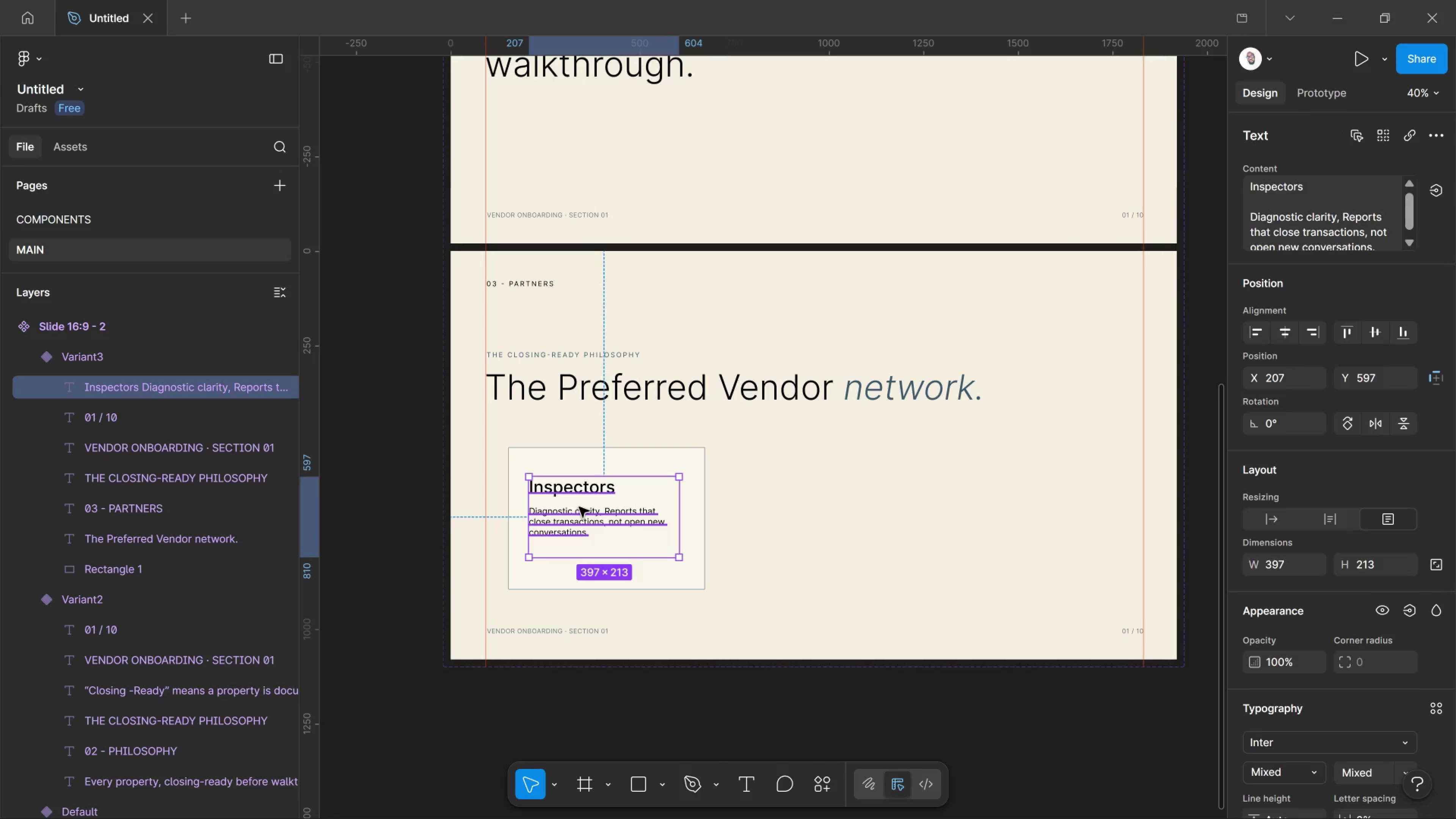 
key(Shift+ArrowDown)
 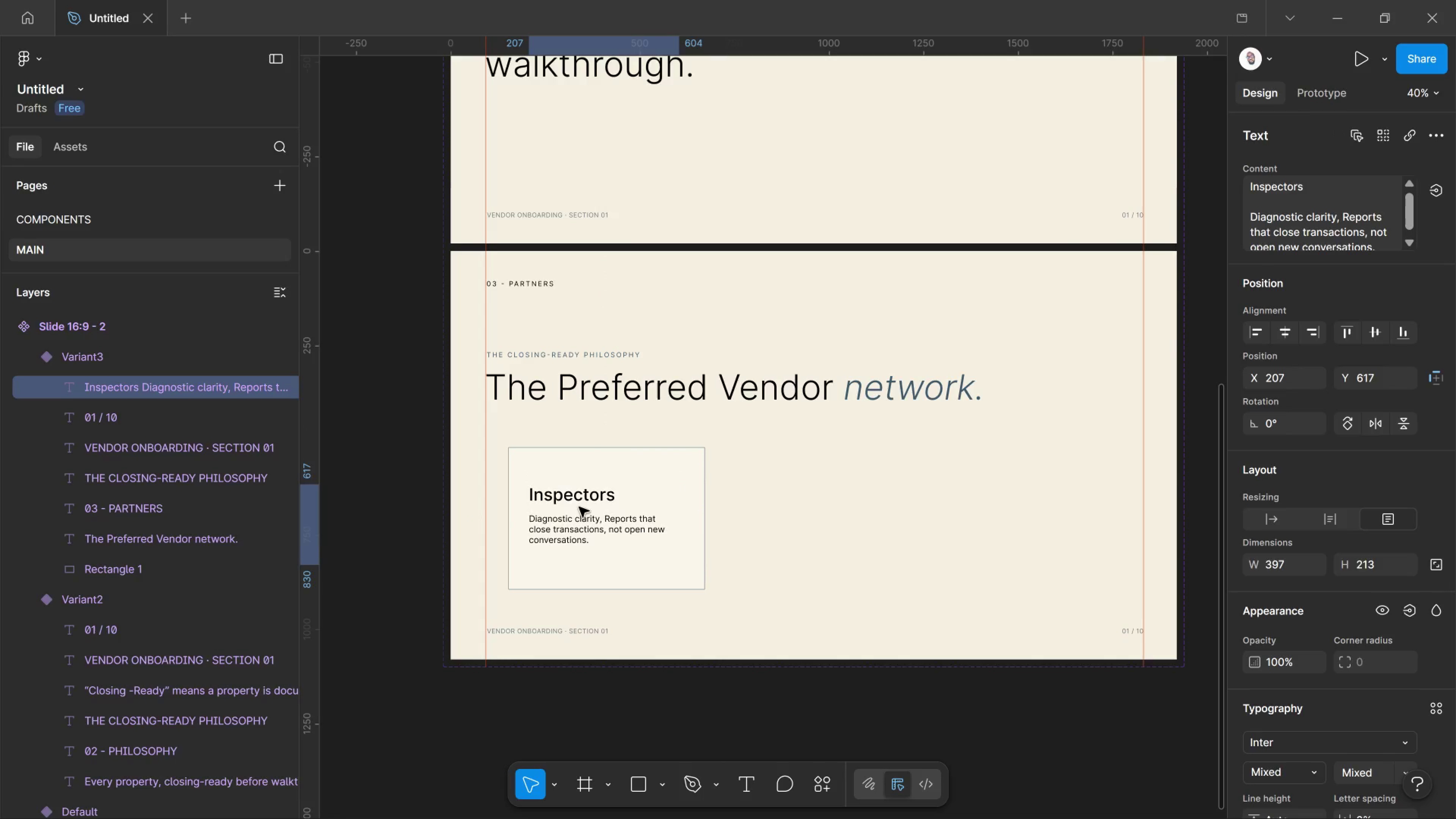 
key(Shift+ArrowDown)
 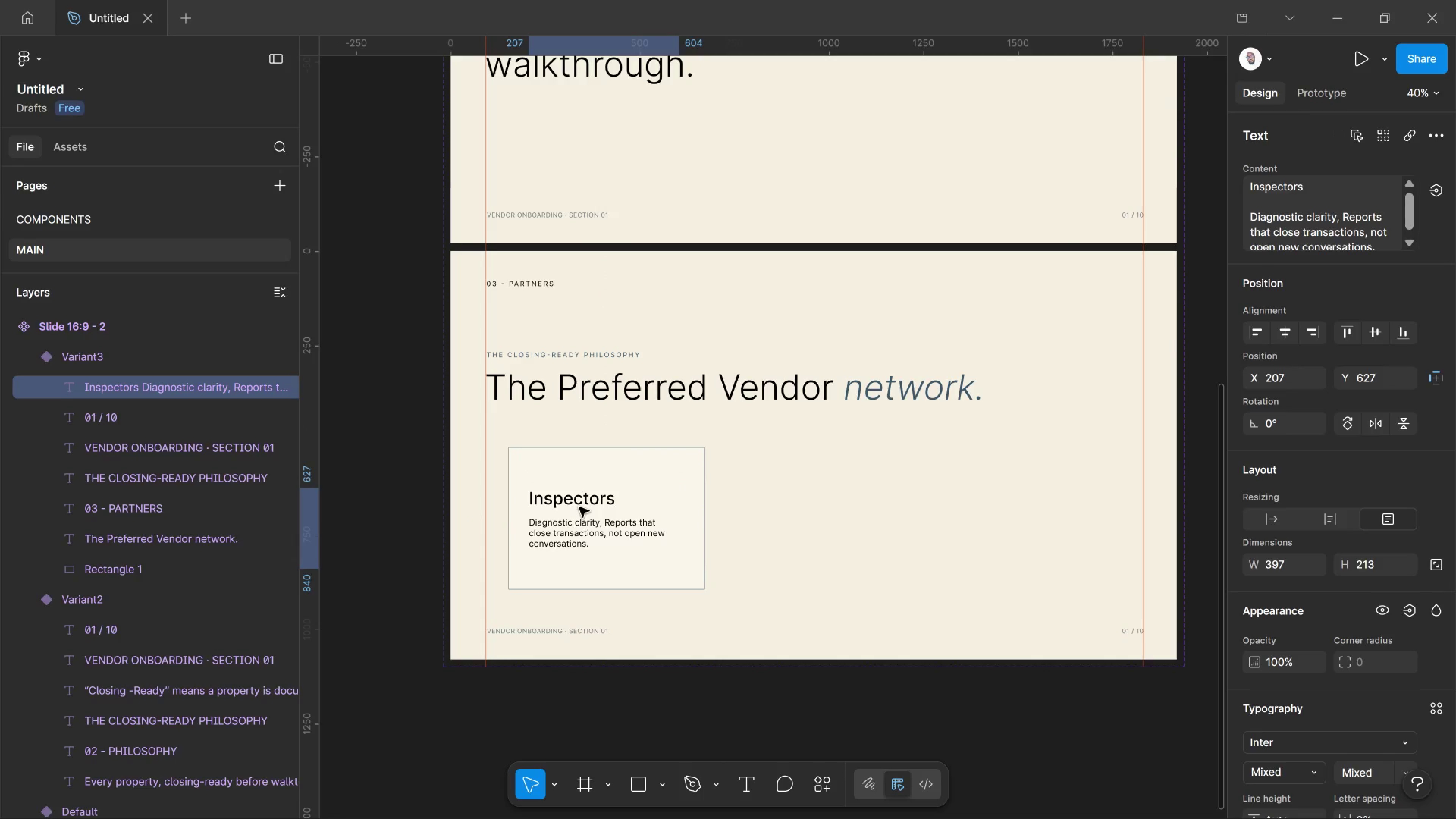 
key(Shift+ArrowDown)
 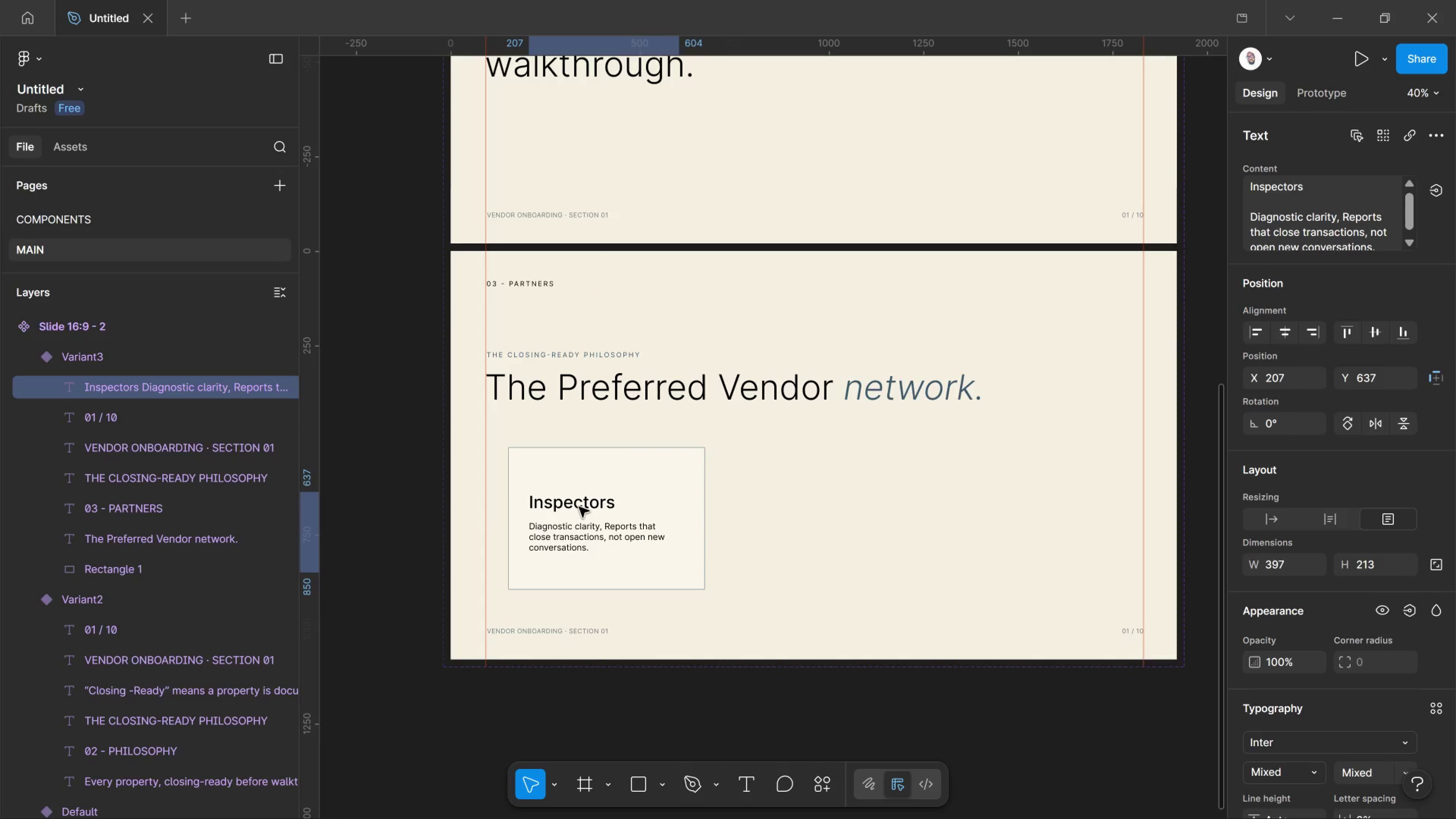 
key(Shift+ArrowDown)
 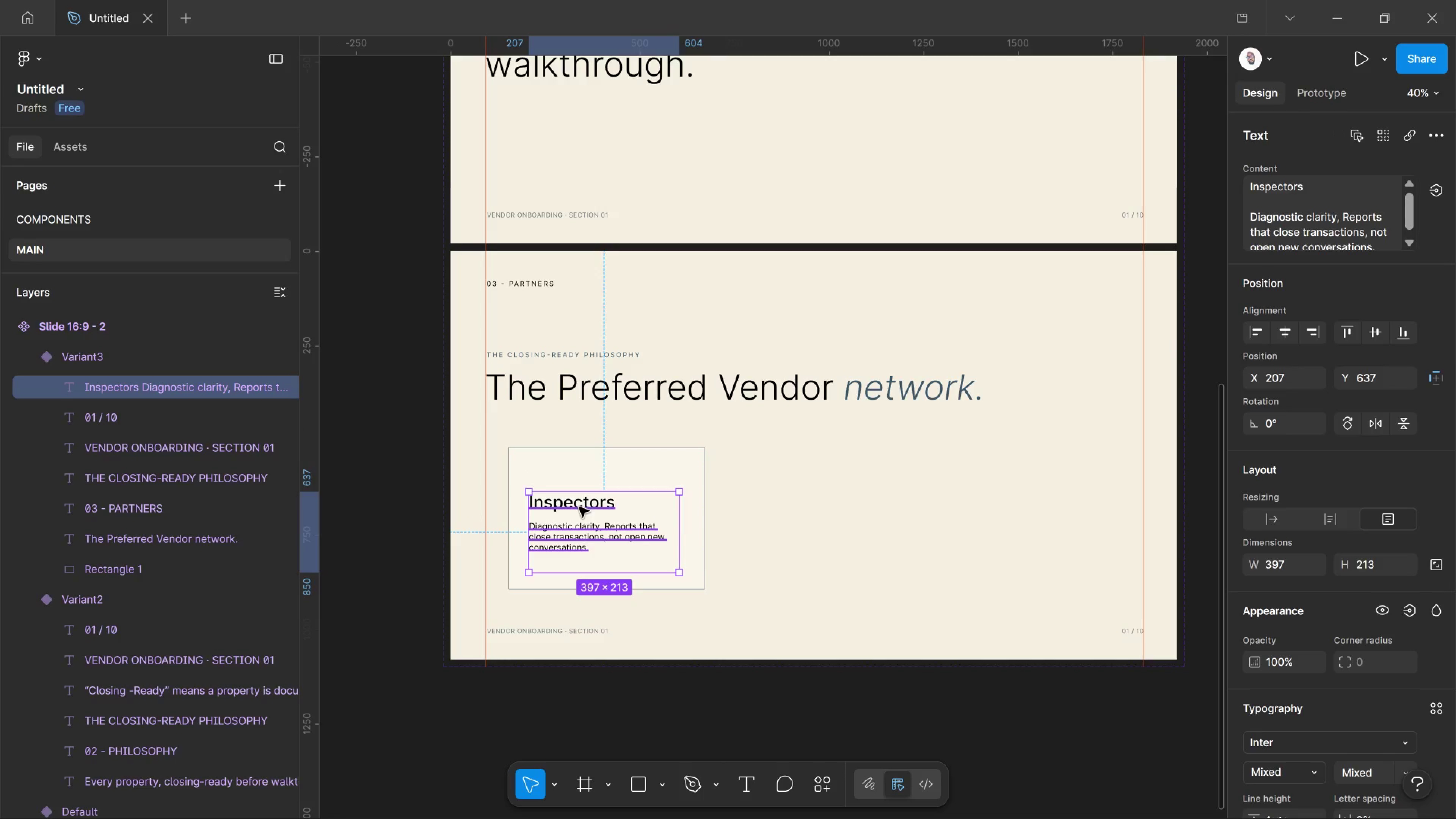 
wait(7.8)
 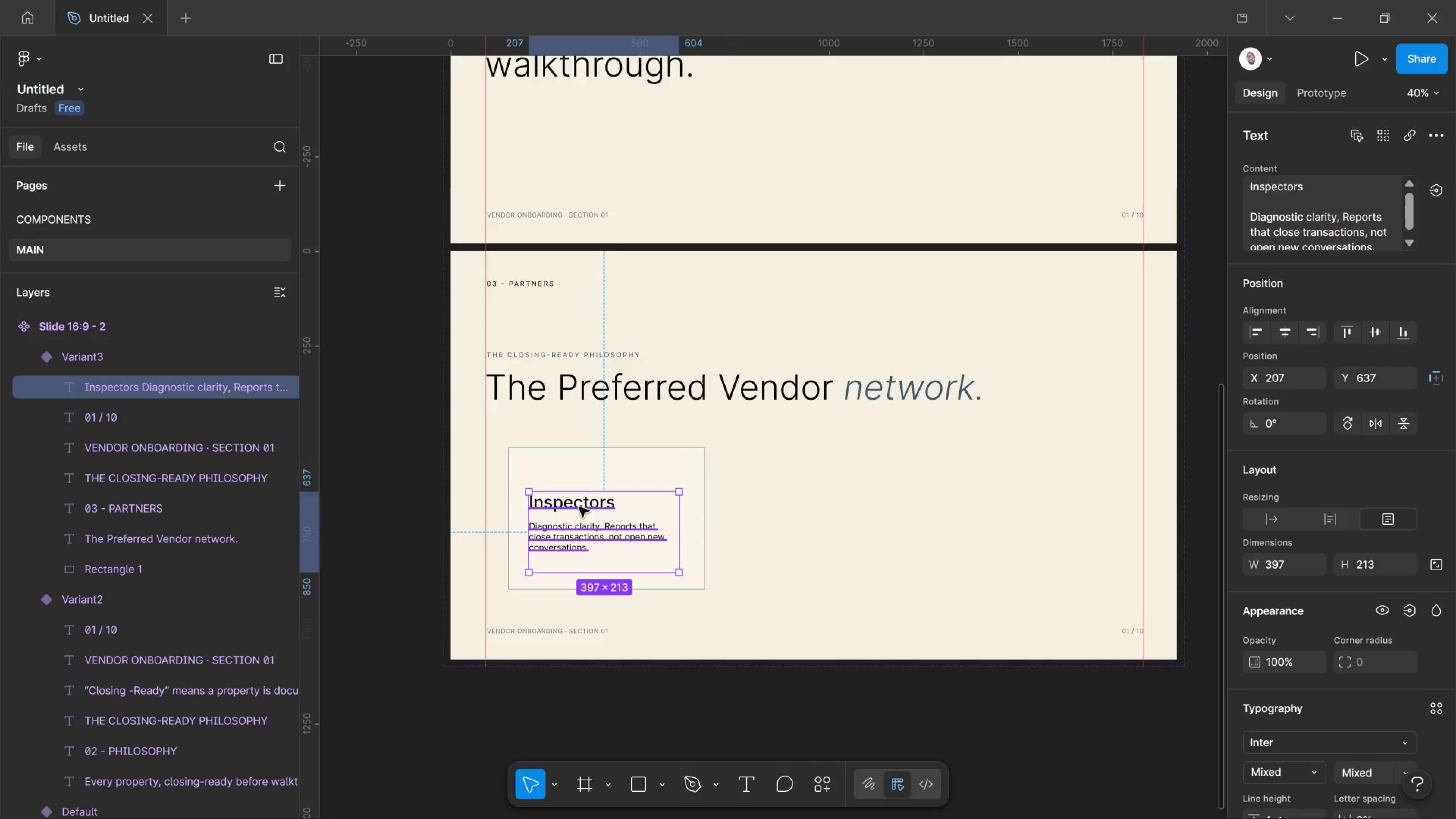 
key(T)
 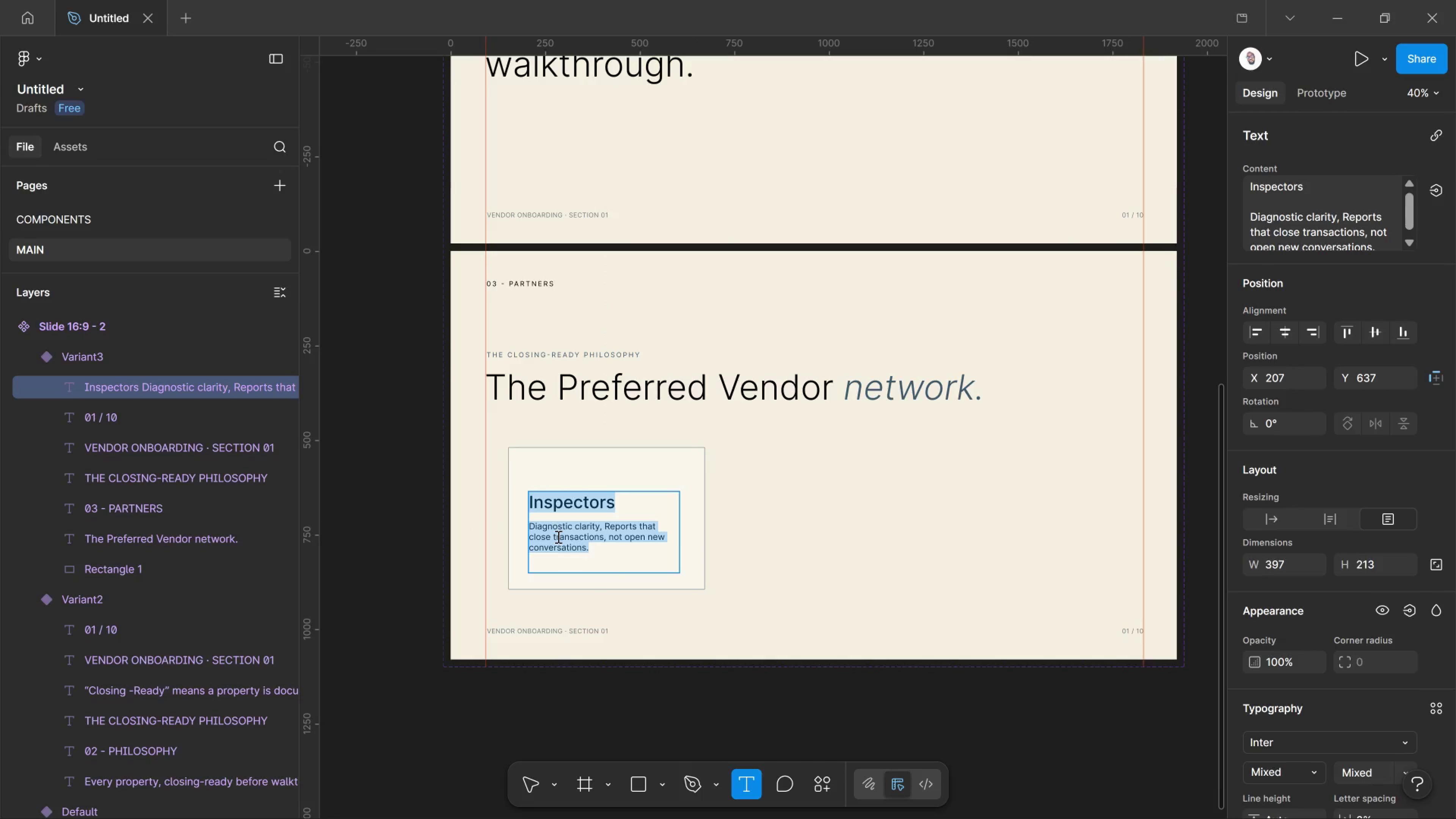 
left_click([557, 537])
 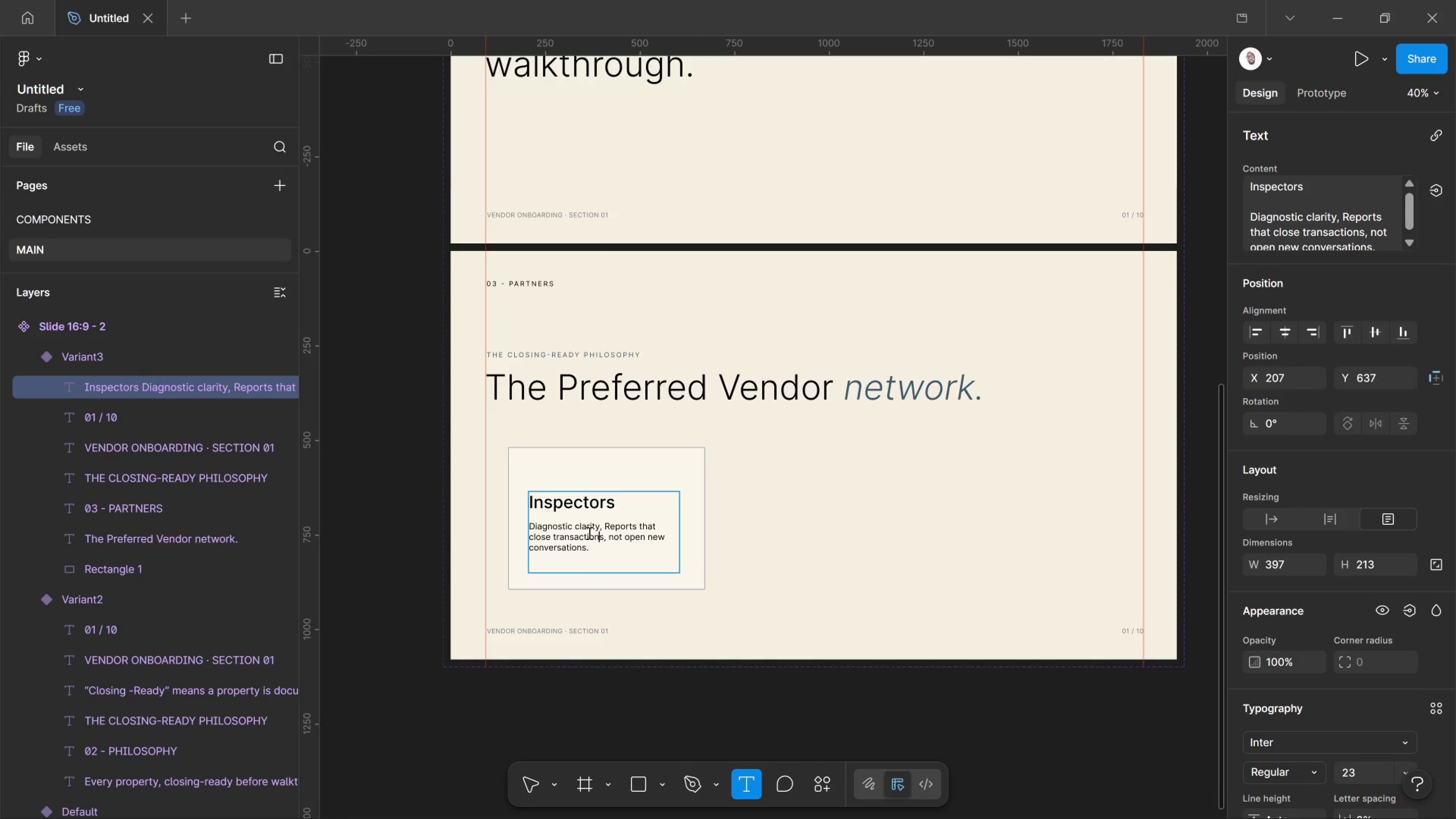 
left_click_drag(start_coordinate=[597, 533], to_coordinate=[532, 527])
 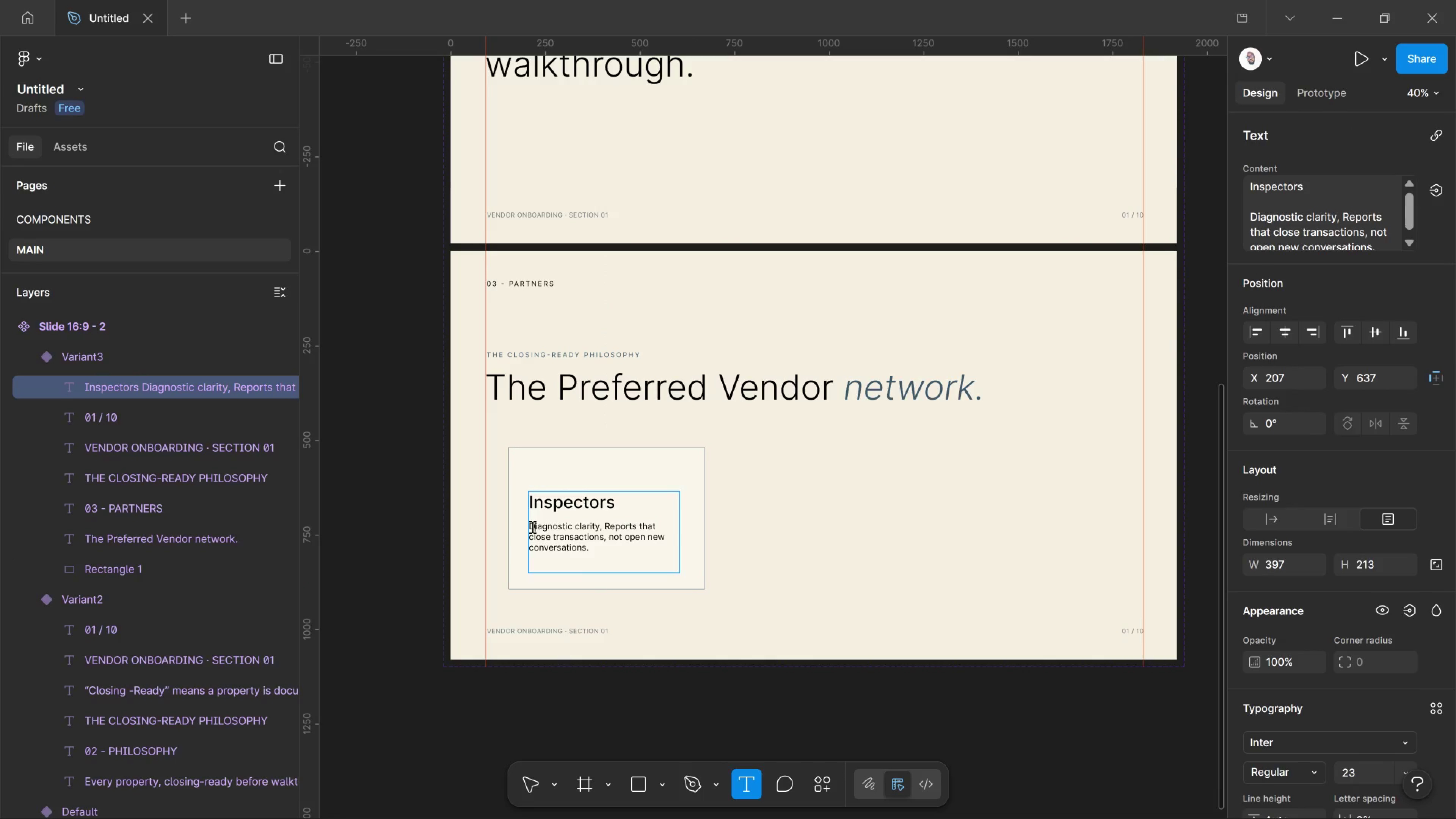 
left_click([532, 527])
 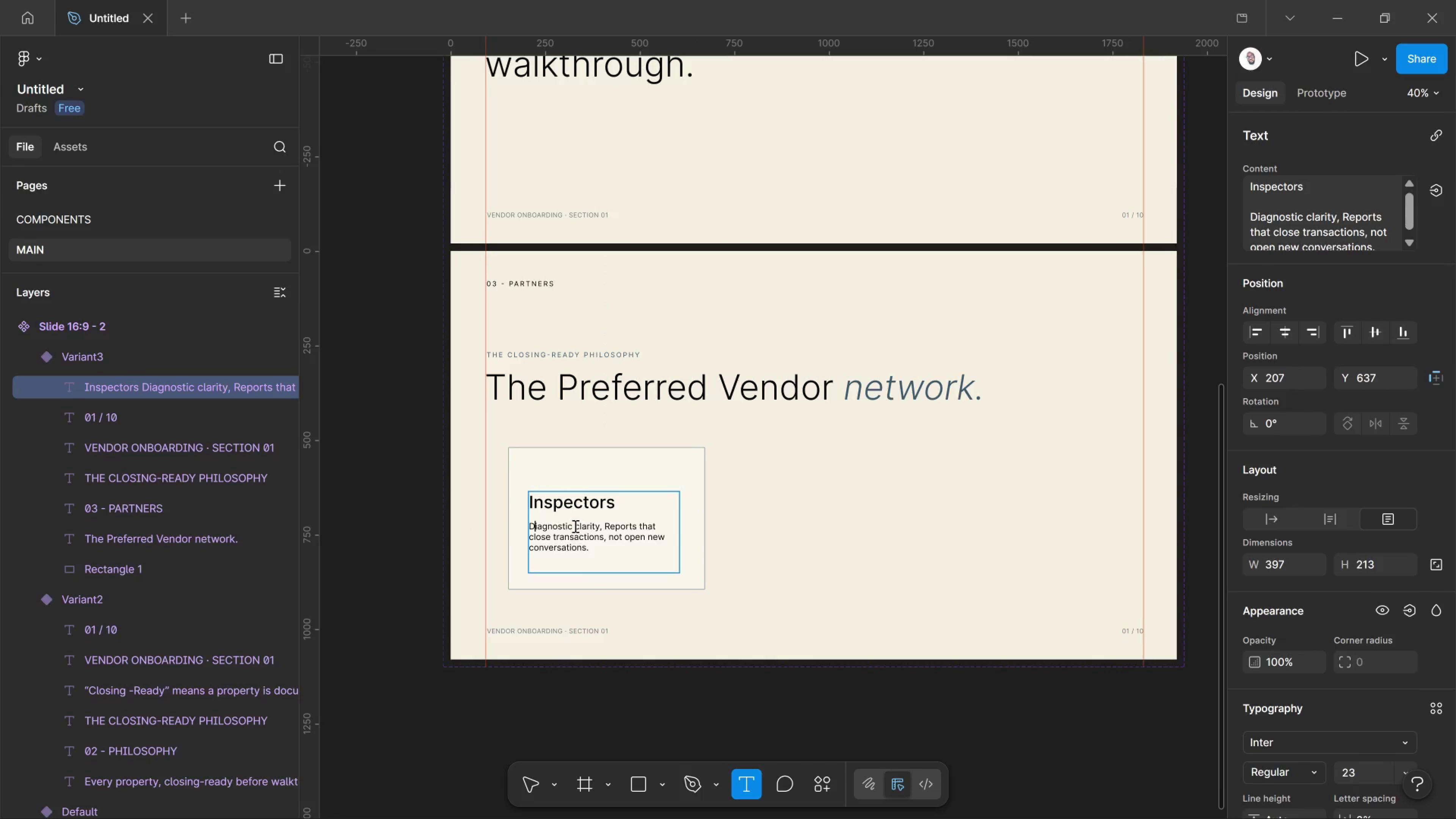 
left_click_drag(start_coordinate=[574, 526], to_coordinate=[527, 516])
 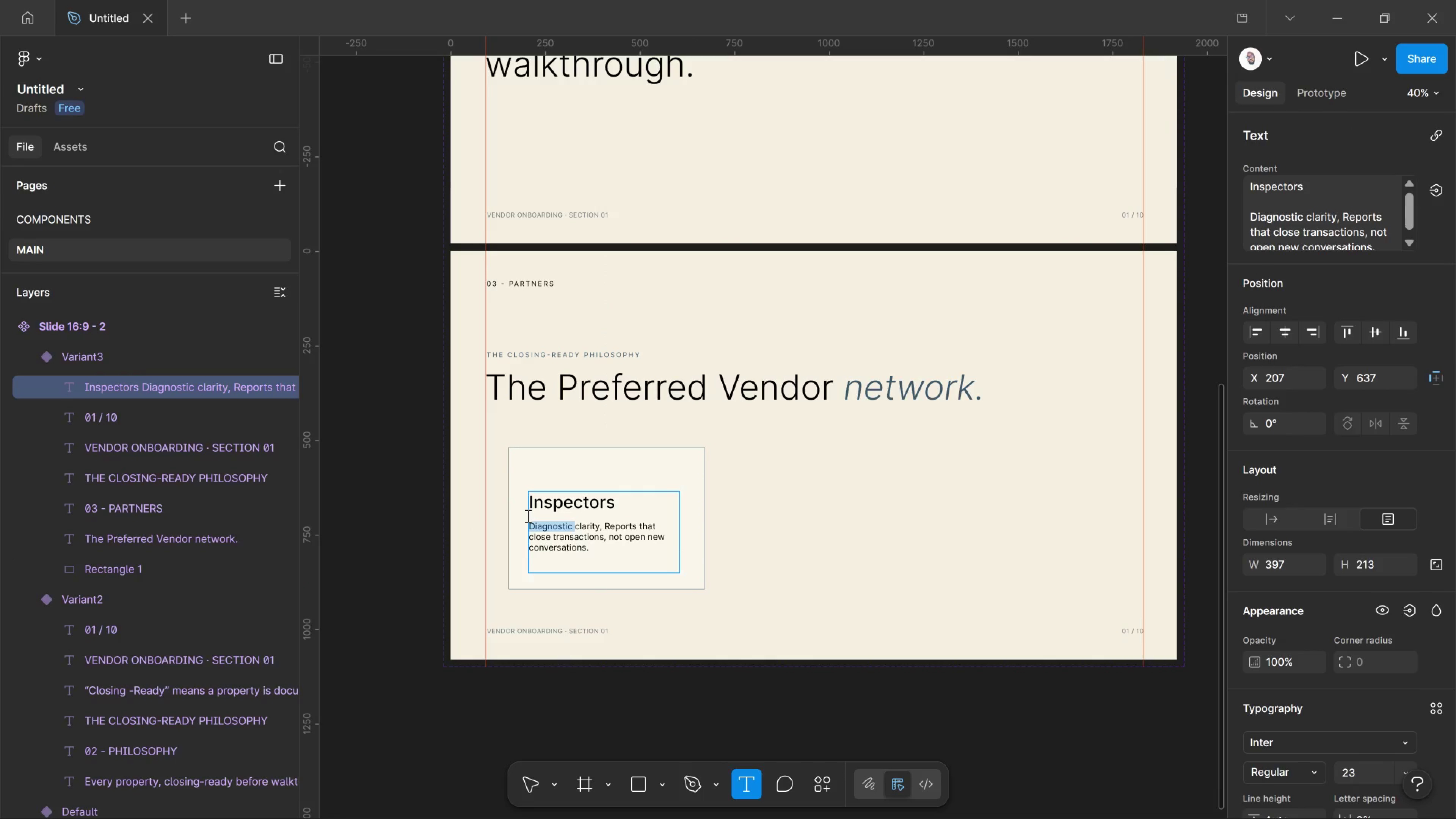 
key(Control+C)
 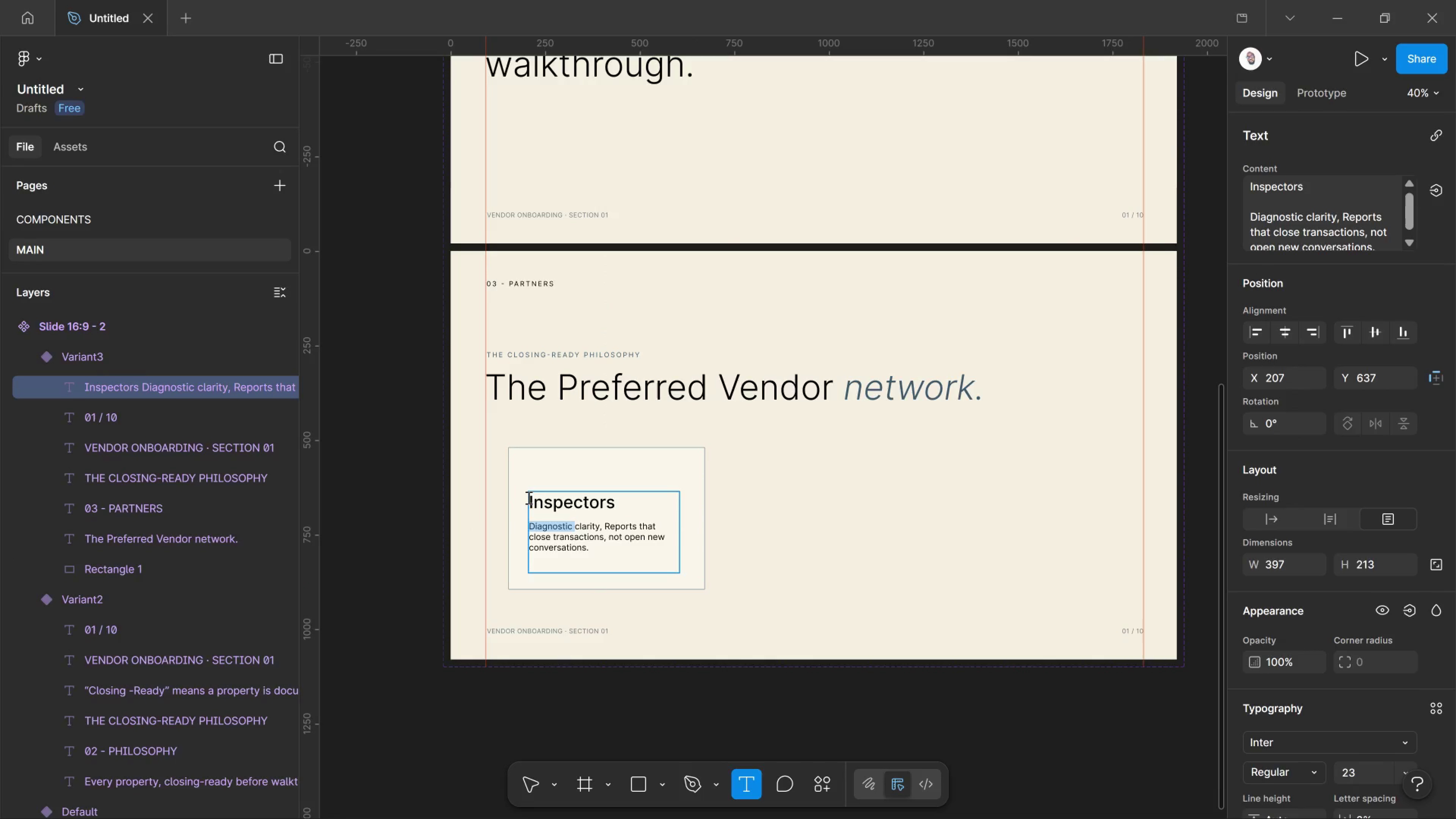 
left_click([528, 497])
 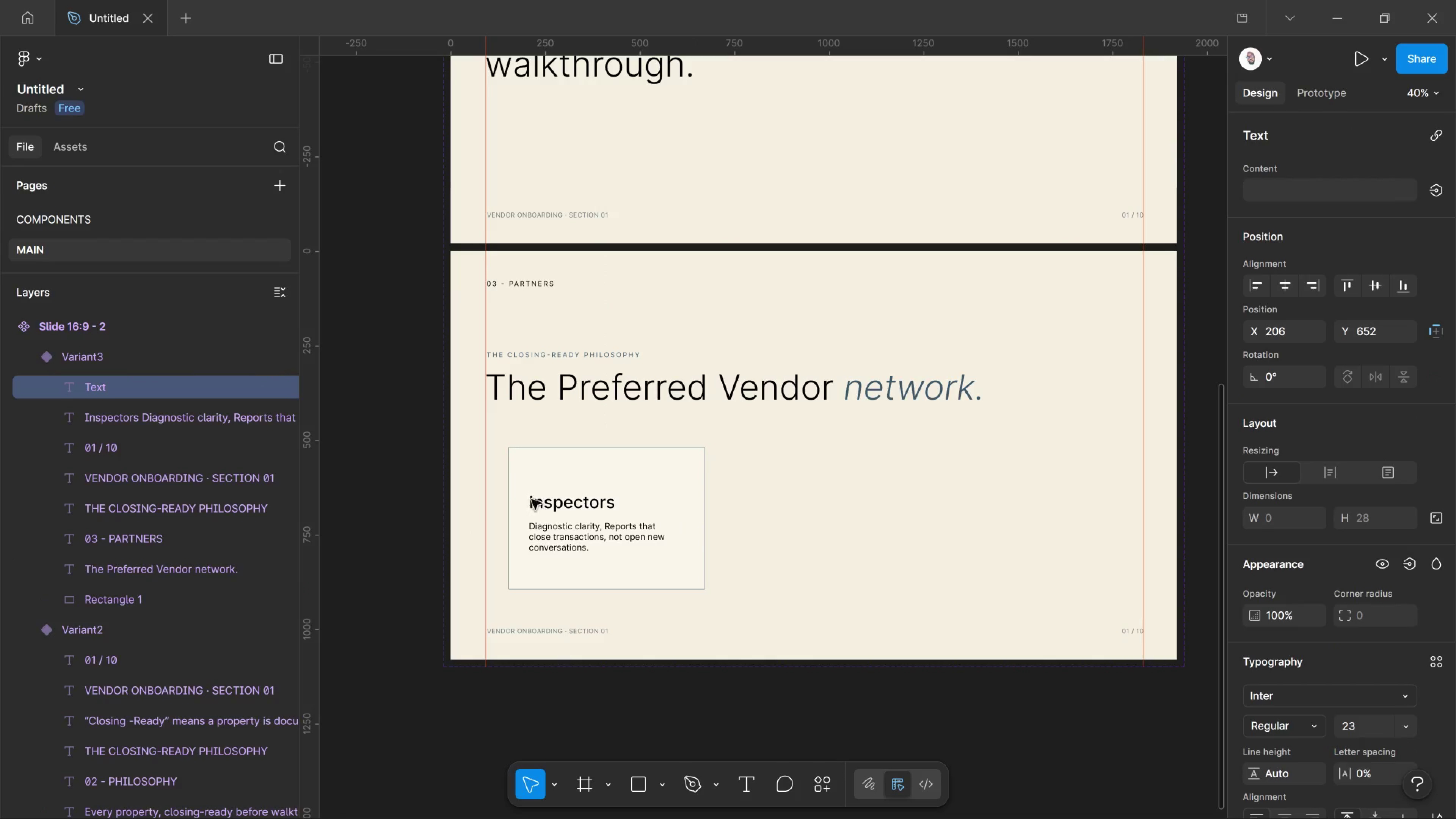 
left_click([532, 499])
 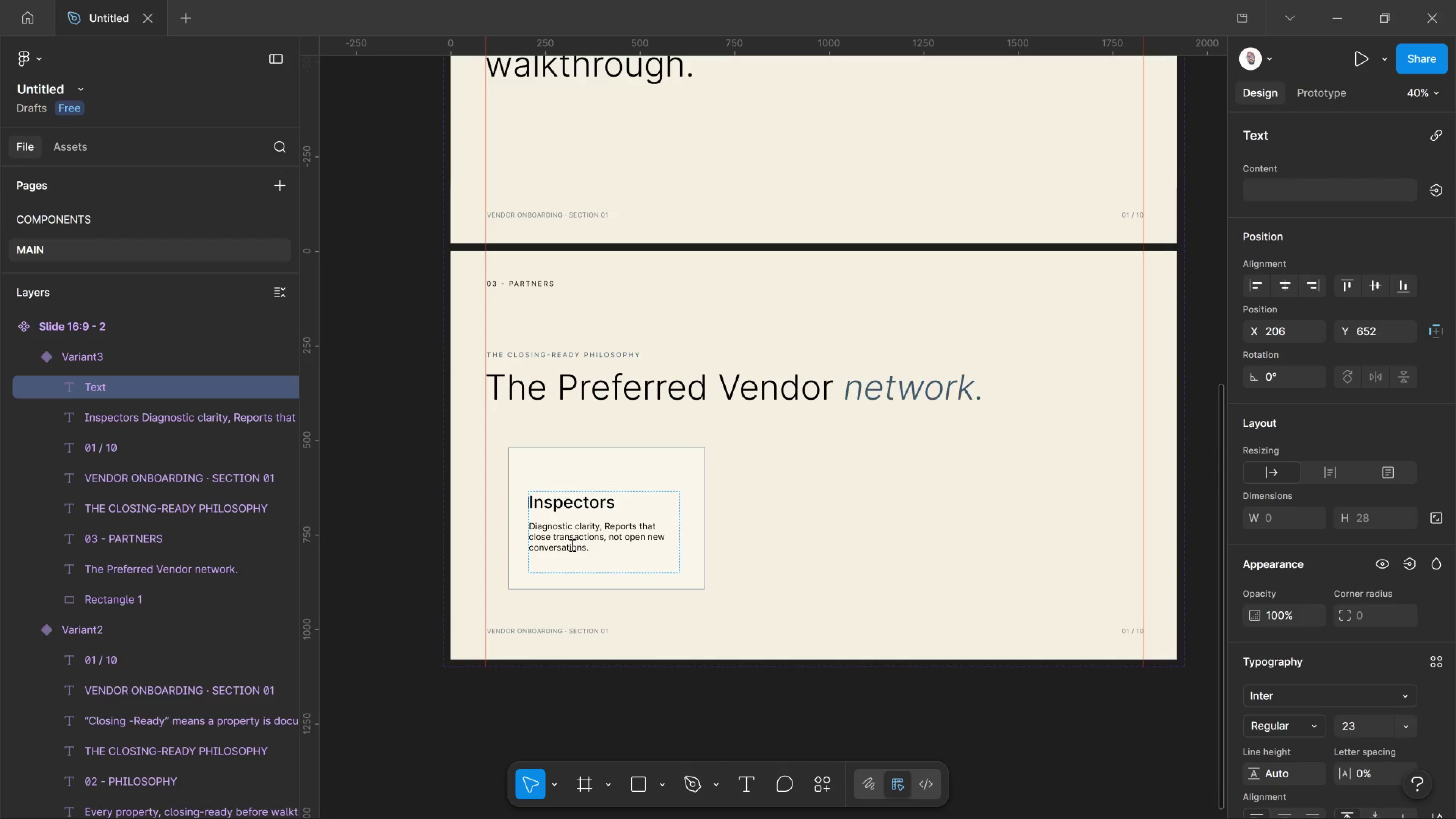 
left_click([541, 506])
 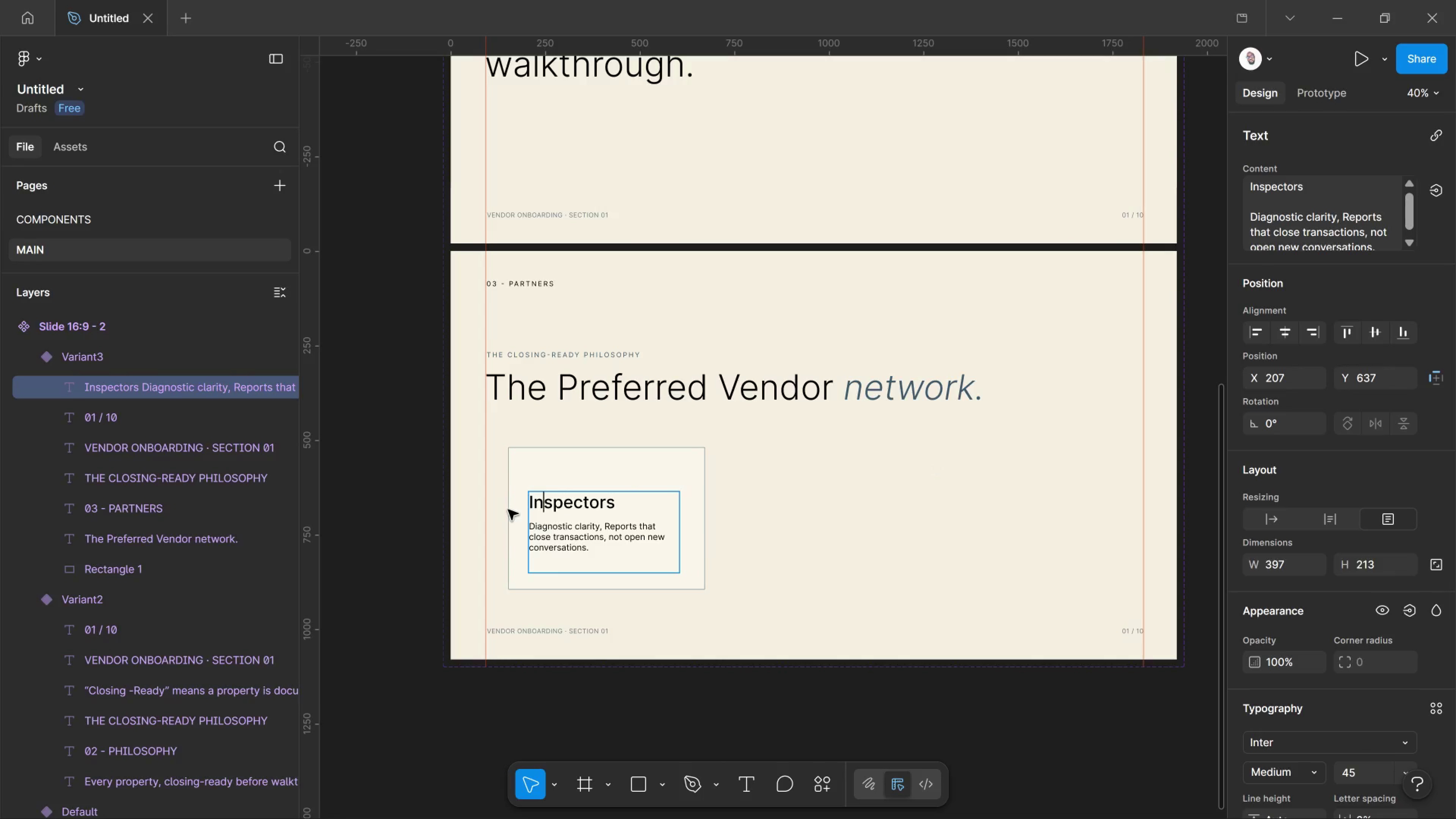 
key(ArrowLeft)
 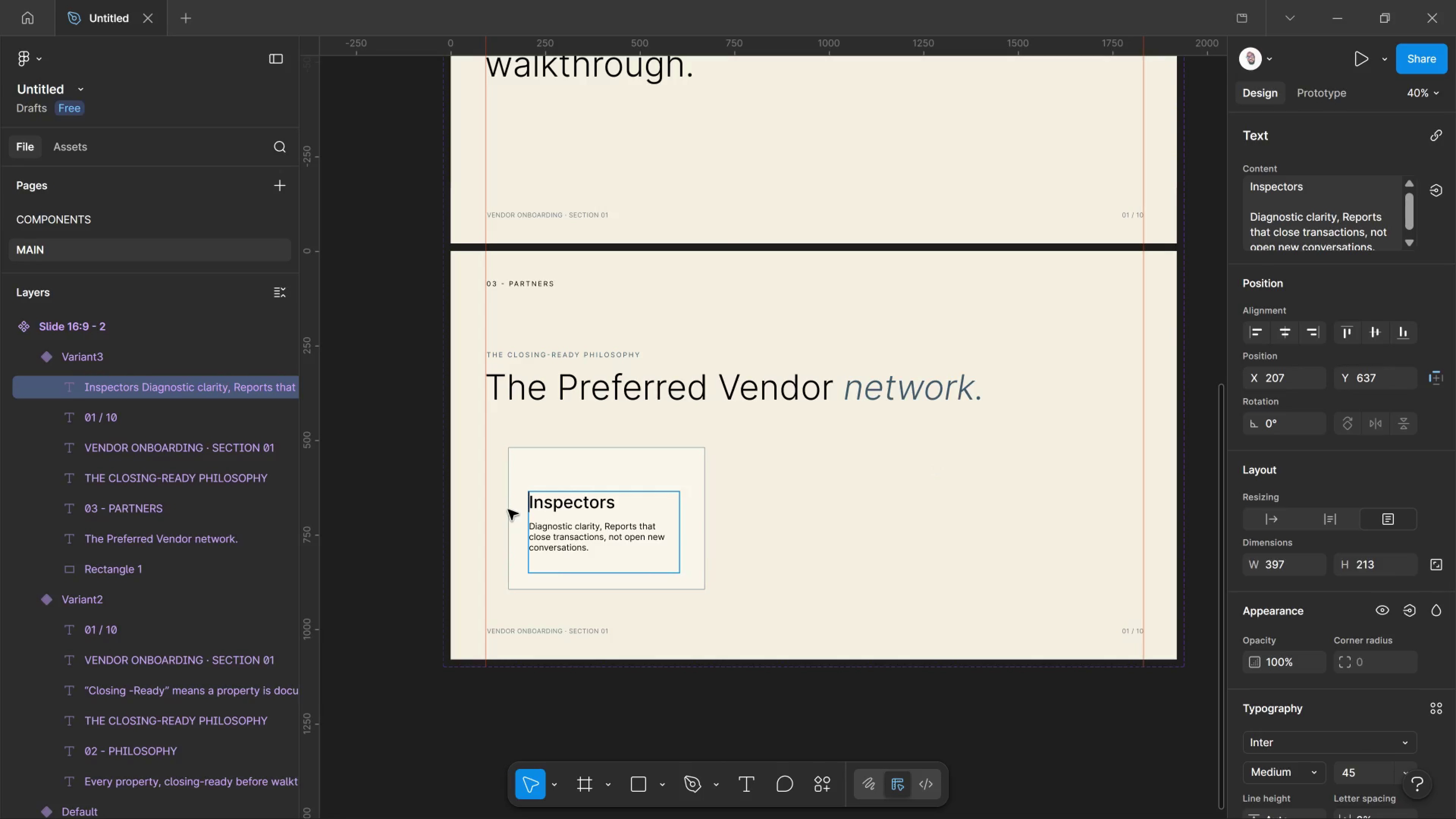 
key(ArrowLeft)
 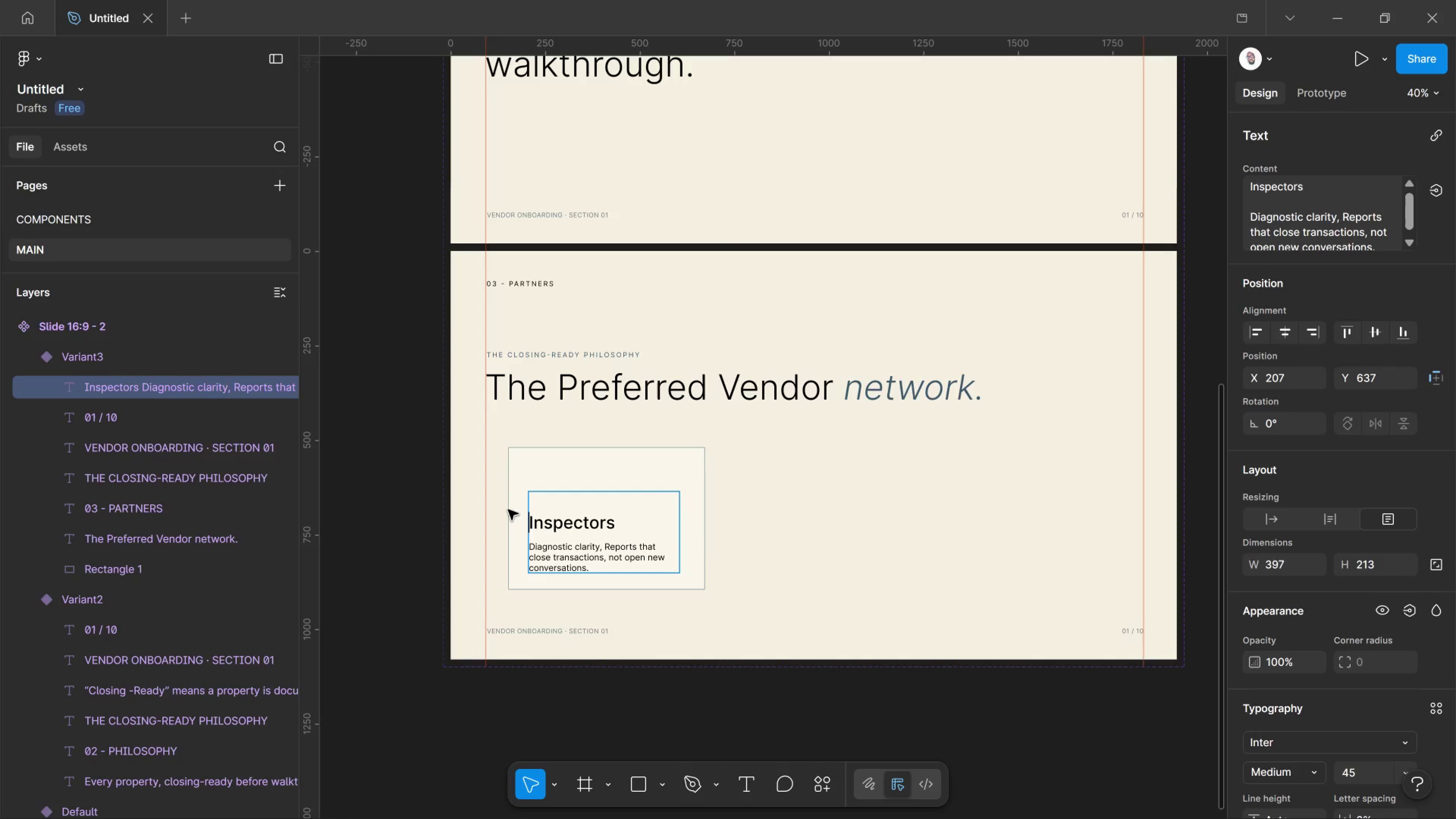 
key(Enter)
 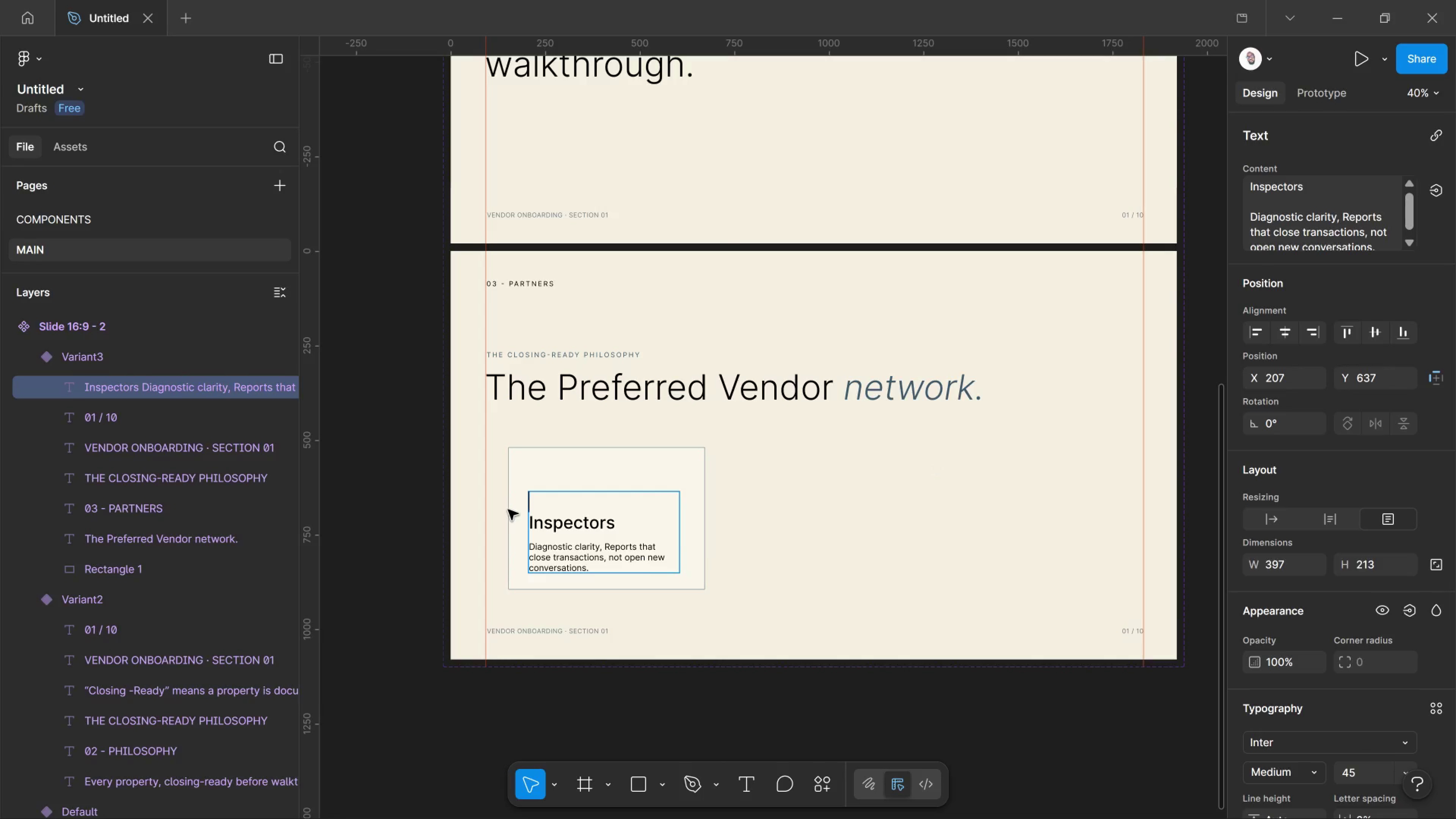 
key(ArrowUp)
 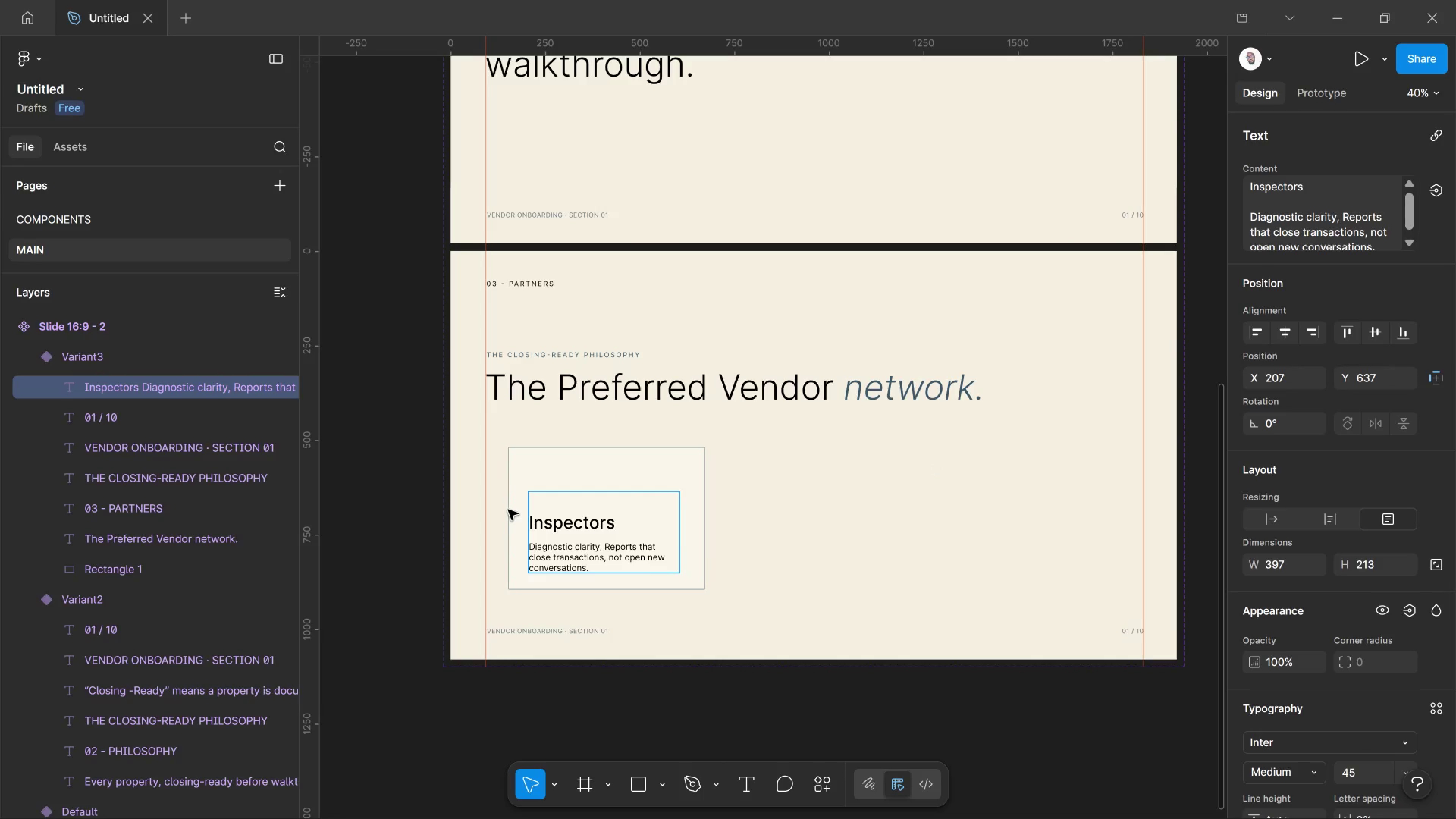 
key(Control+V)
 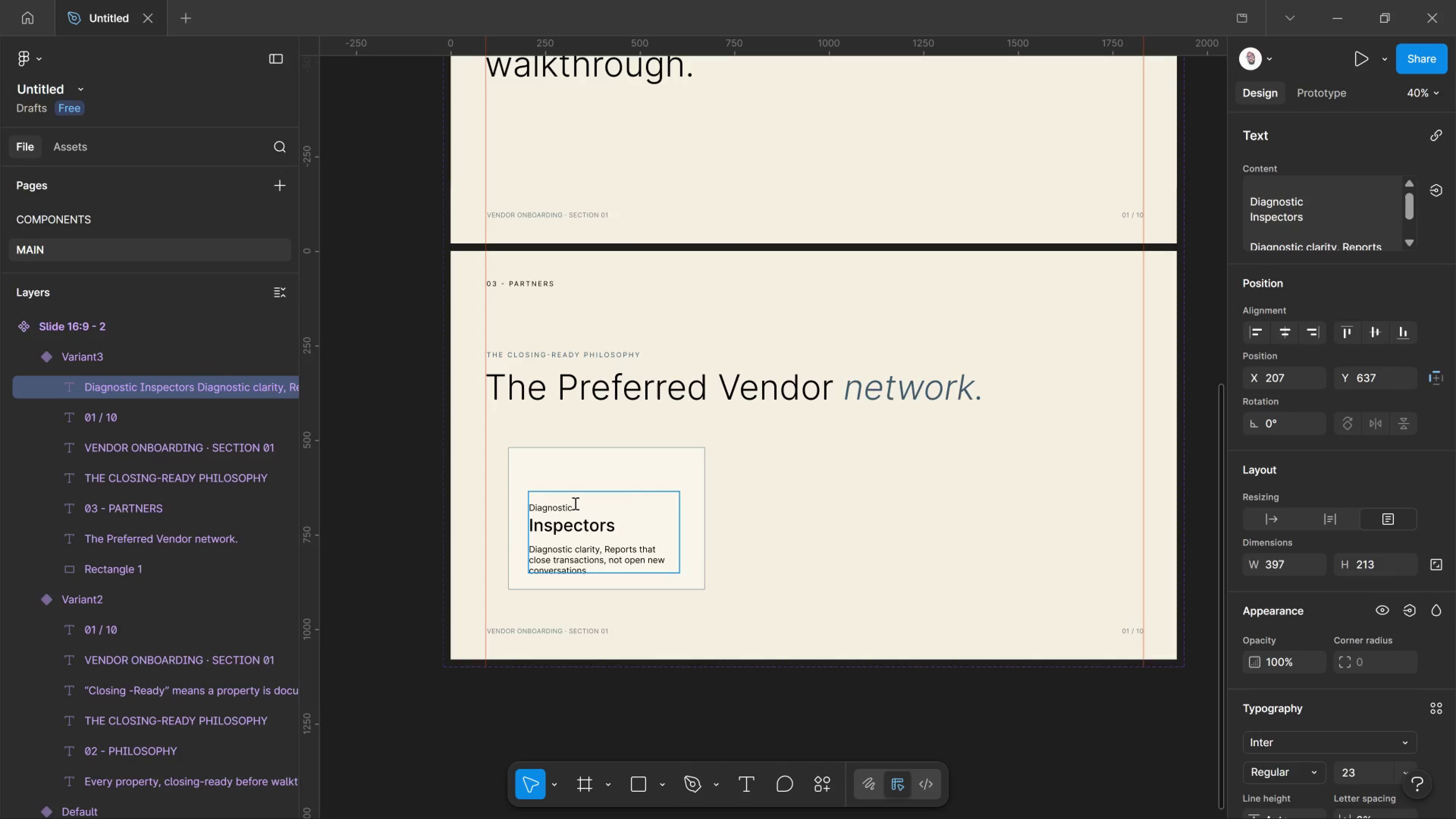 
left_click_drag(start_coordinate=[574, 503], to_coordinate=[519, 497])
 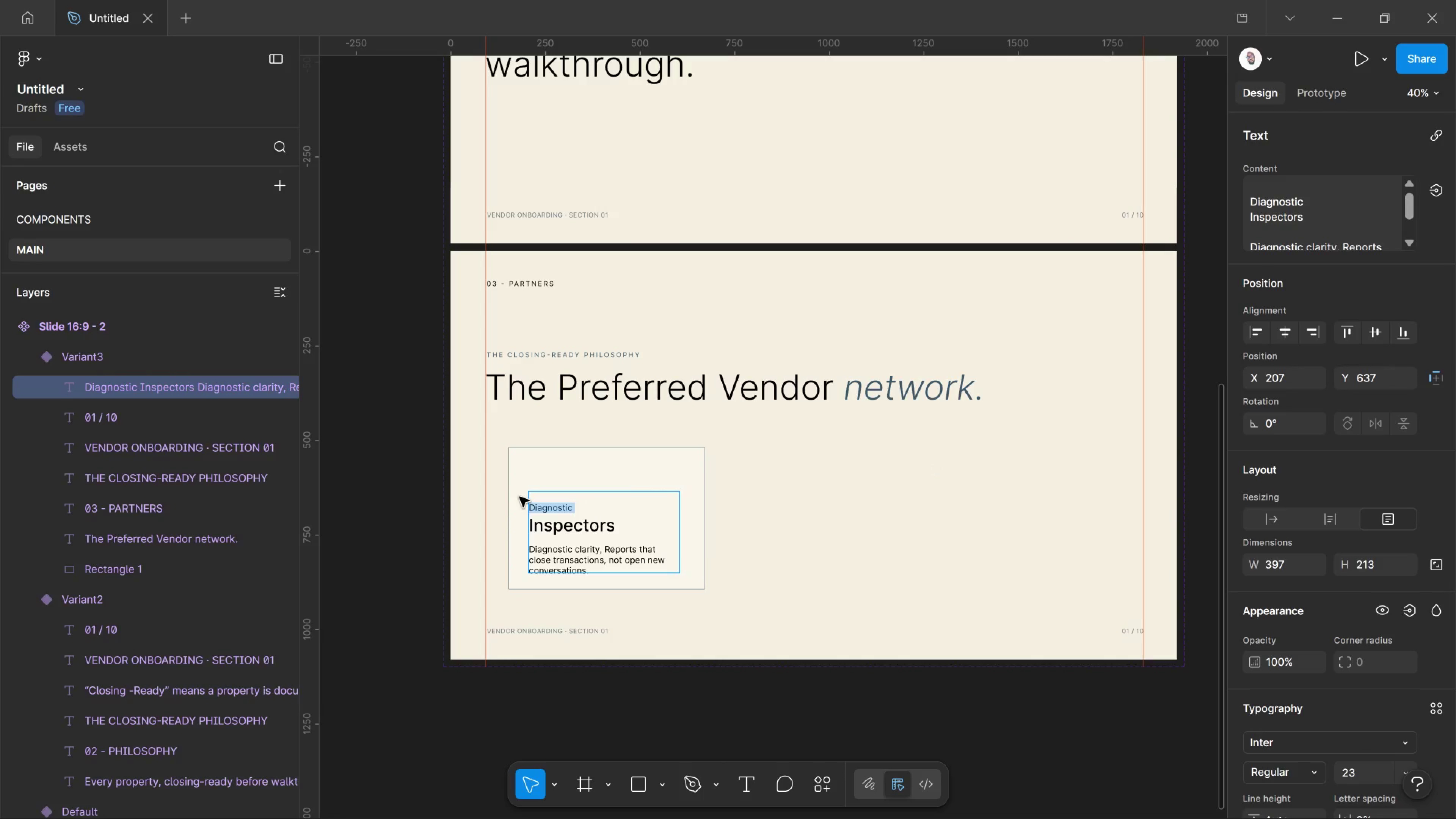 
type(di)
key(Backspace)
key(Backspace)
type(DIS)
 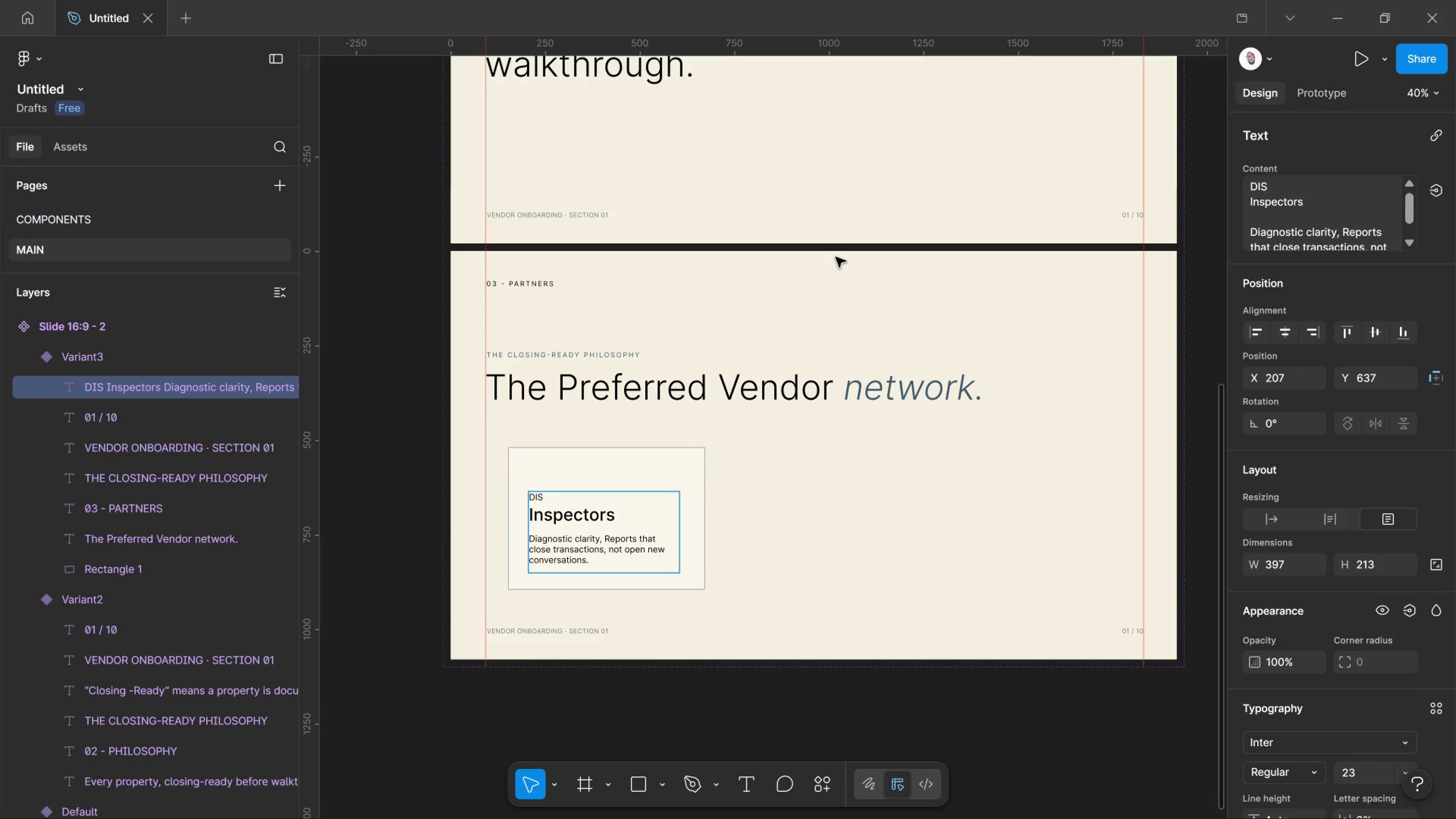 
type(CIPLINE 01)
 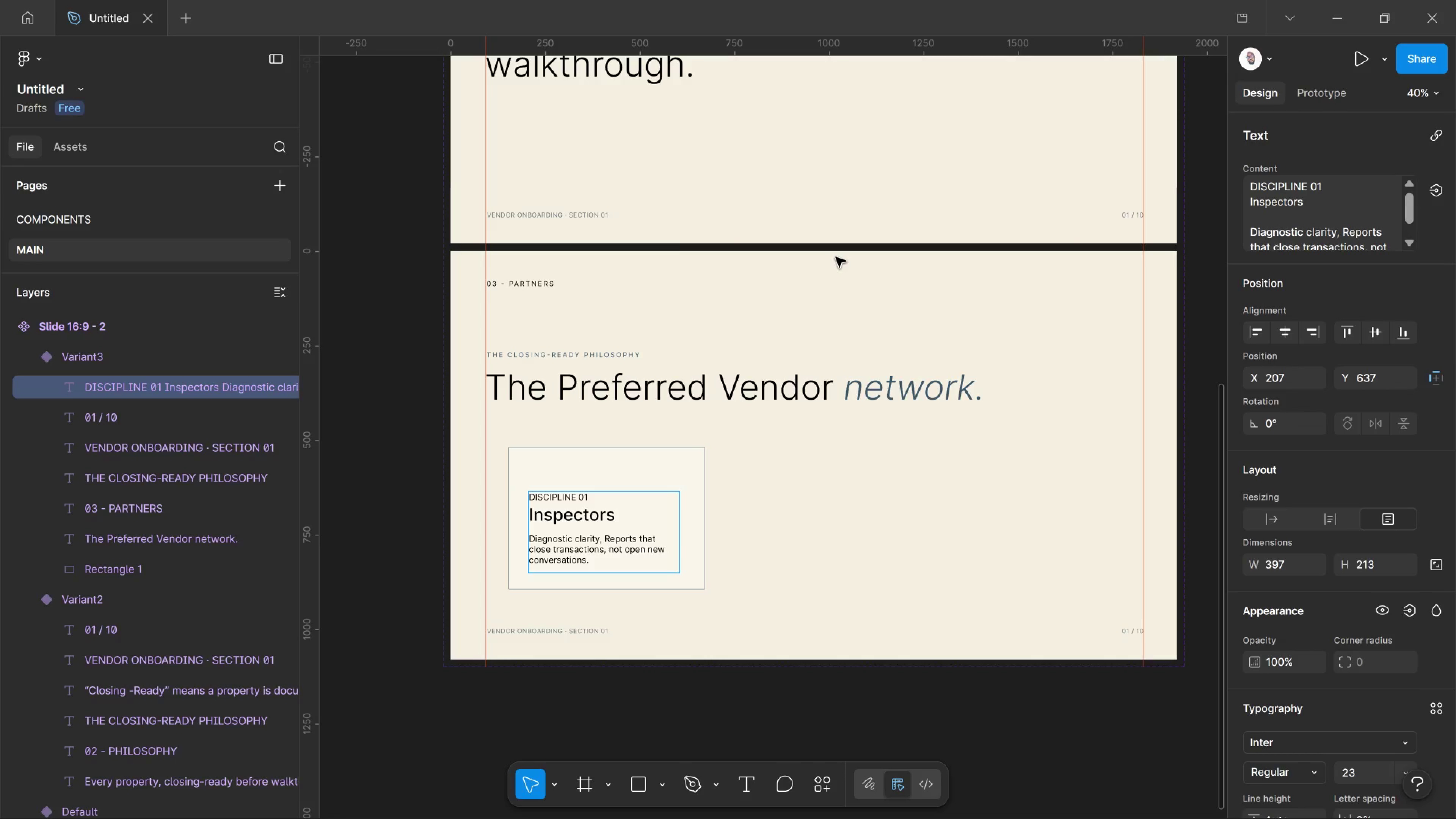 
hold_key(key=ArrowLeft, duration=0.32)
 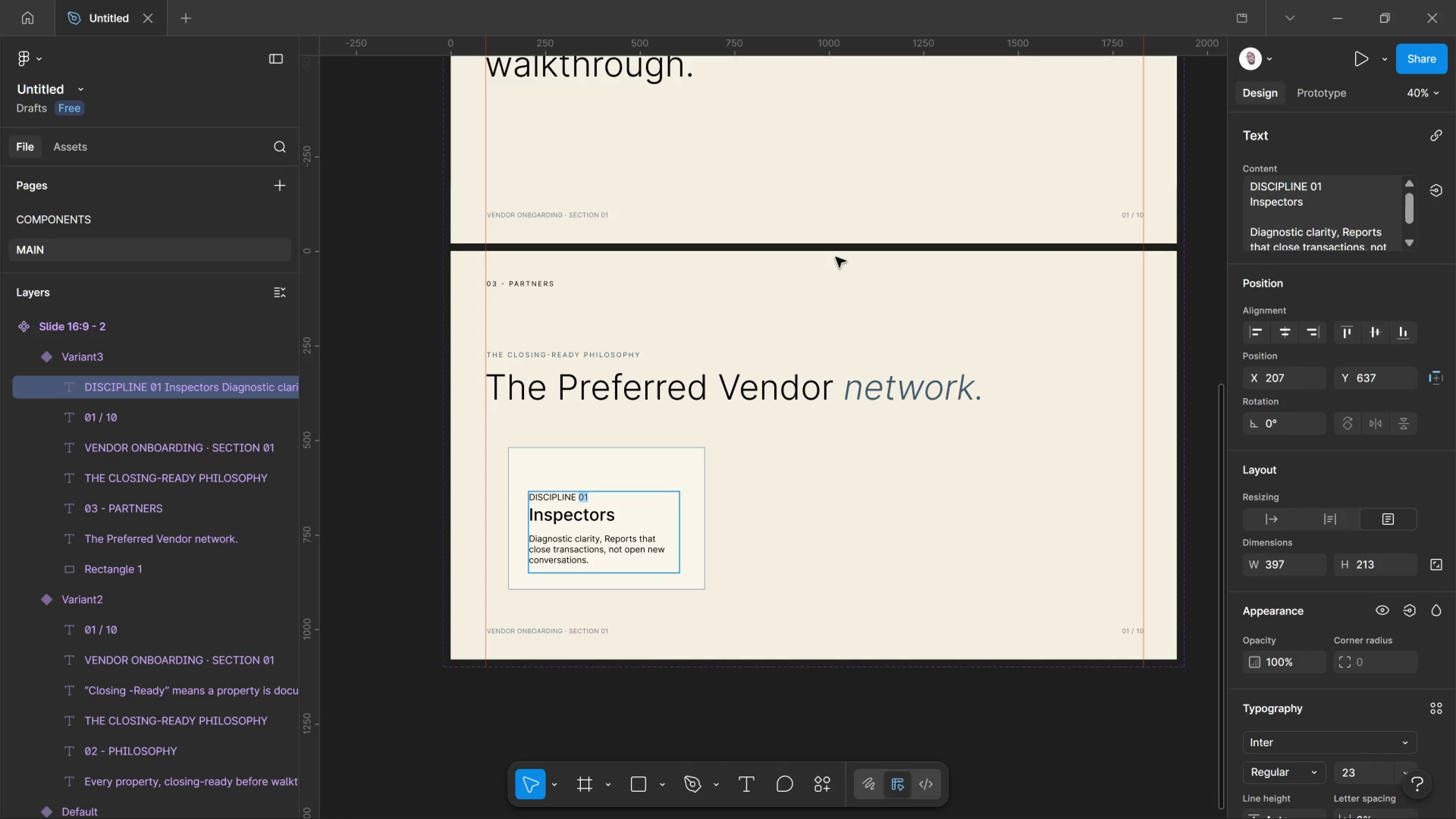 
hold_key(key=ArrowLeft, duration=0.54)
 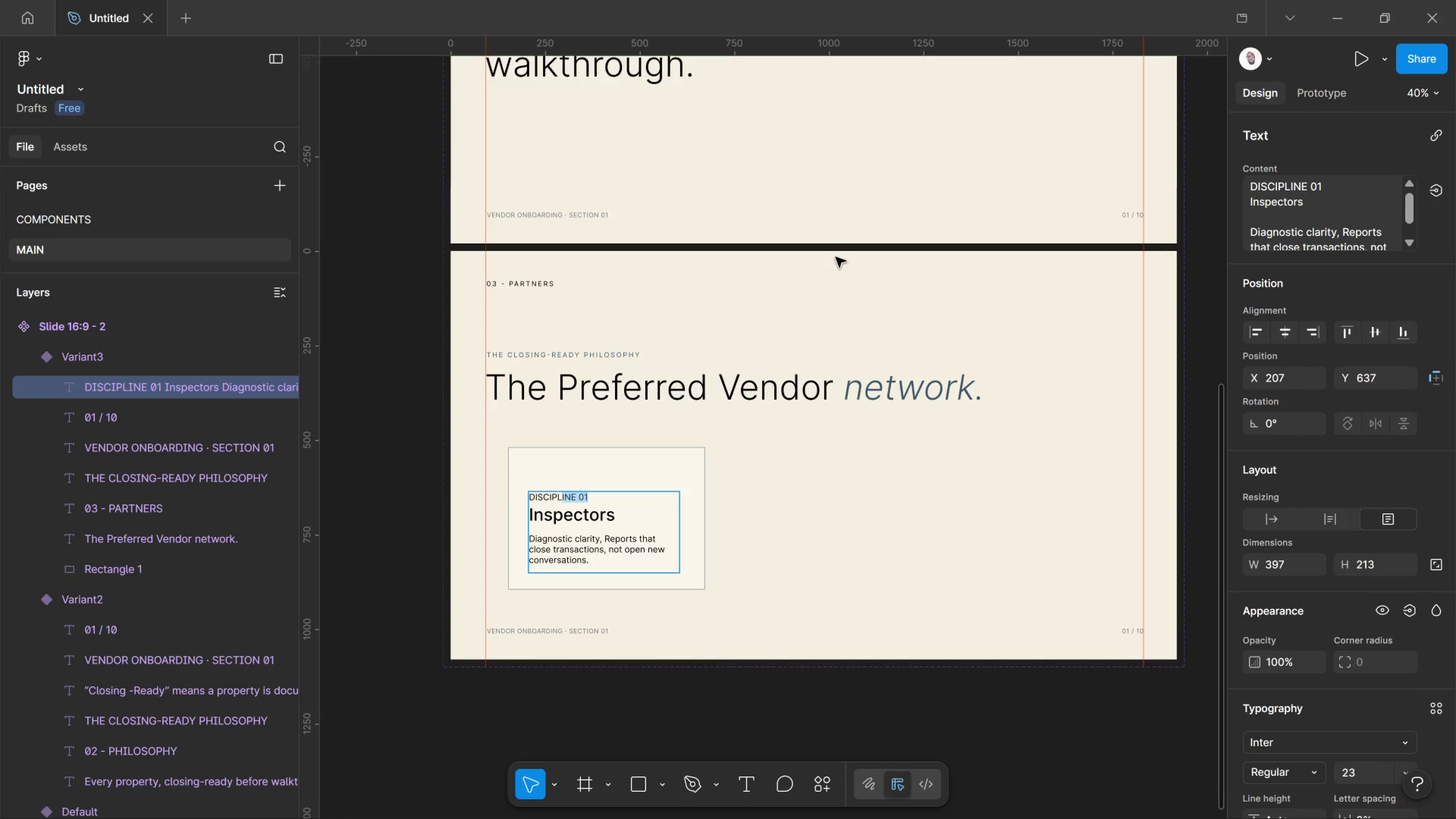 
key(Shift+ArrowLeft)
 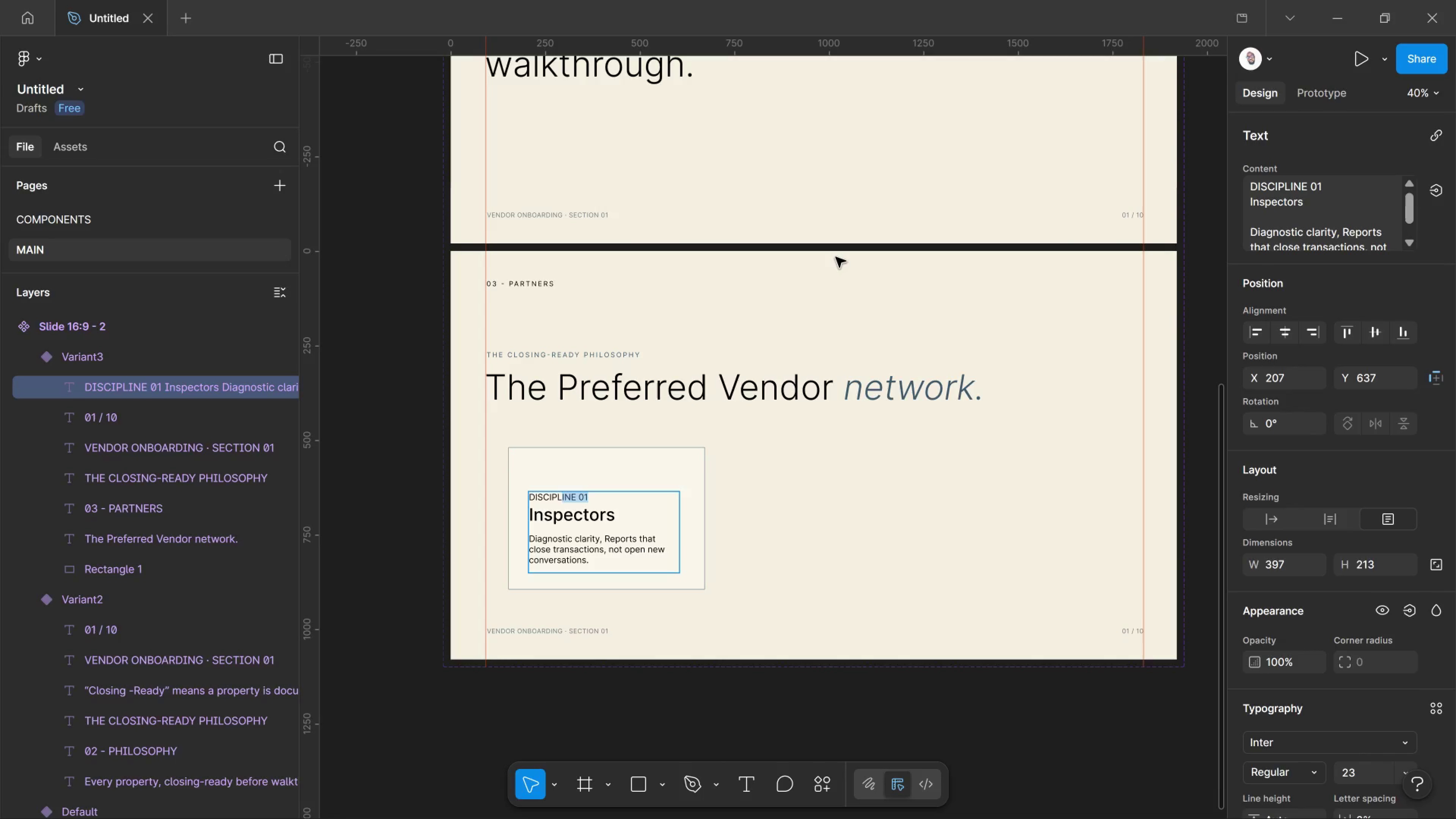 
key(Shift+ArrowLeft)
 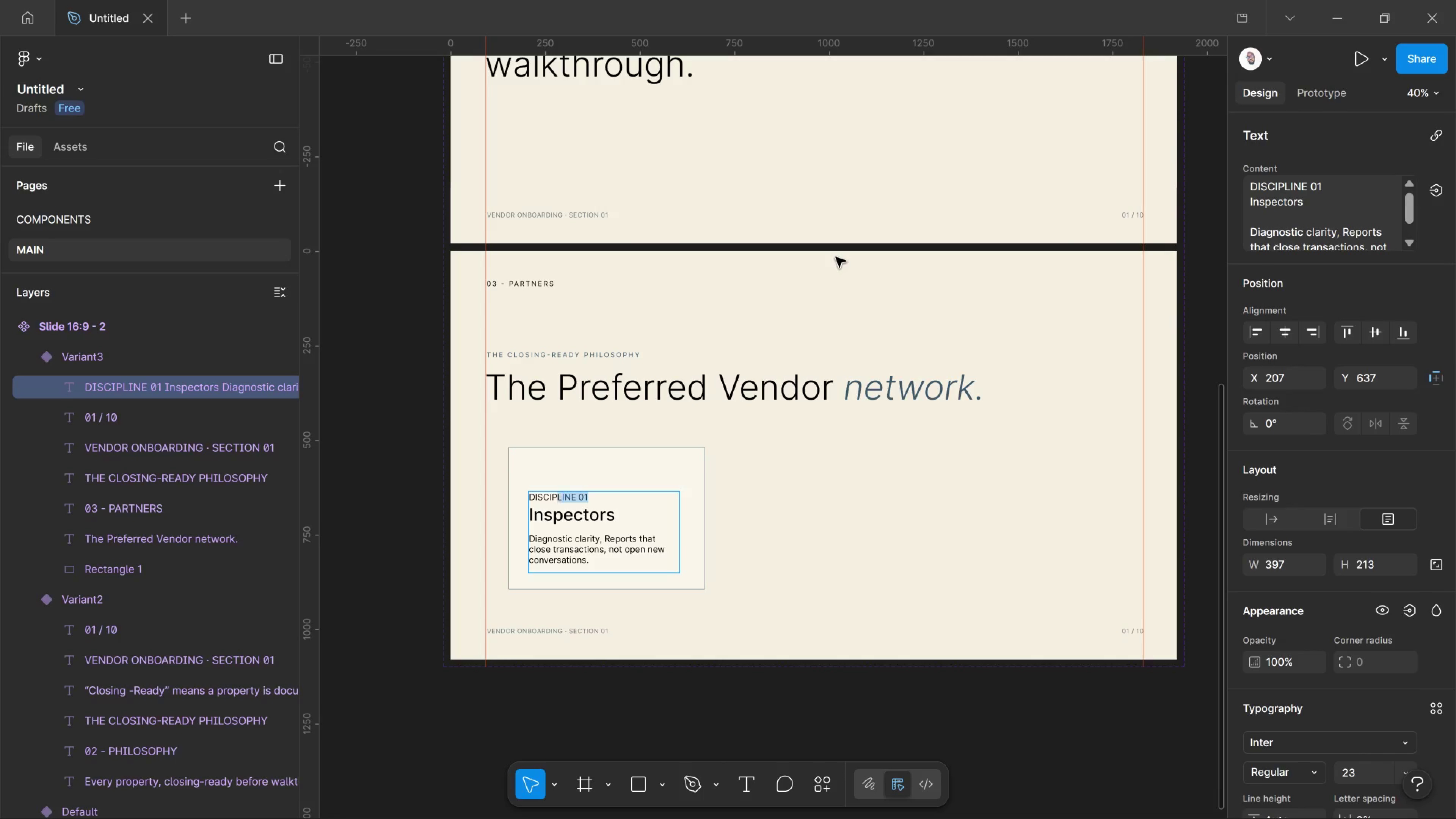 
key(Shift+ArrowLeft)
 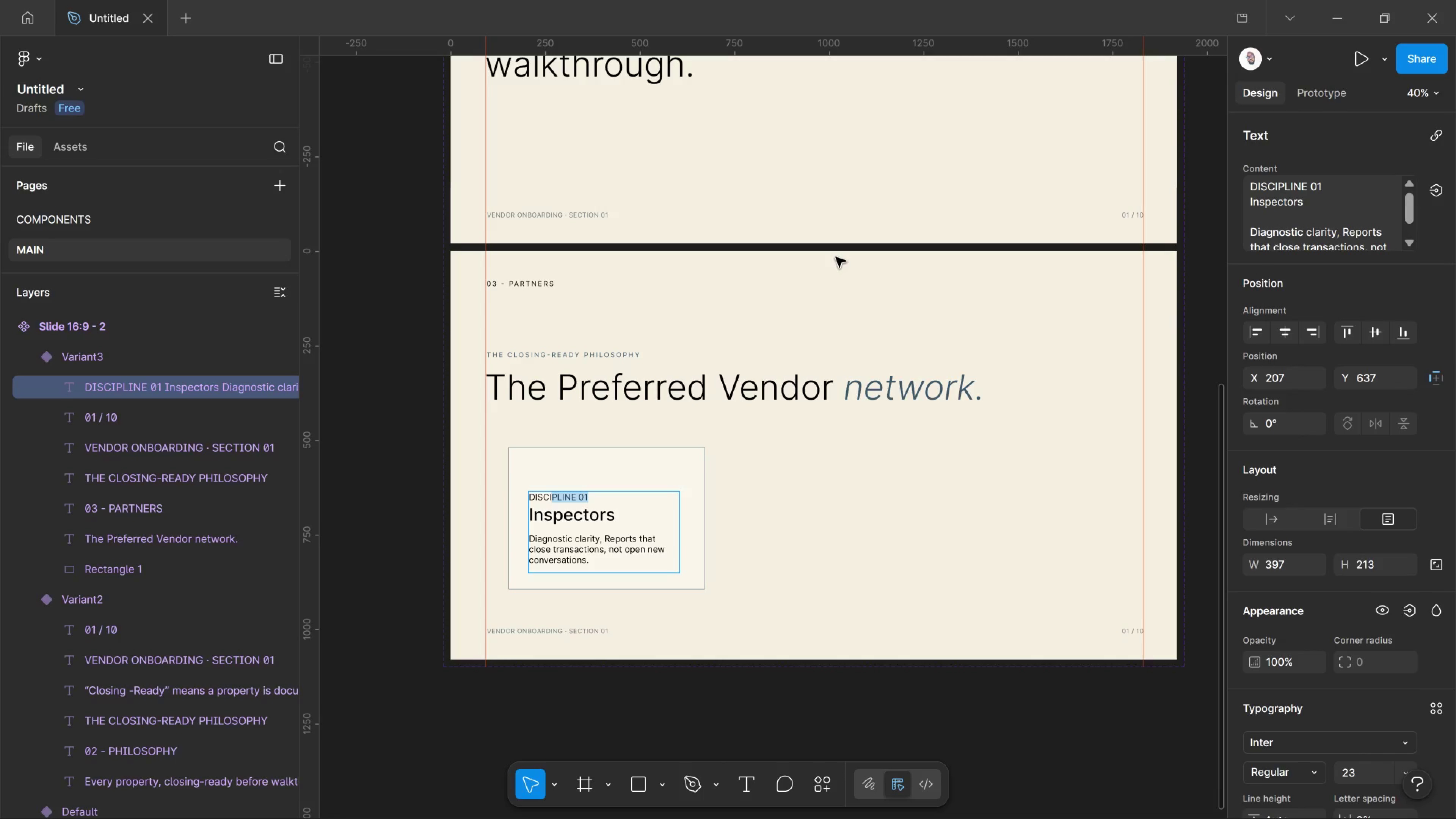 
key(Shift+ArrowLeft)
 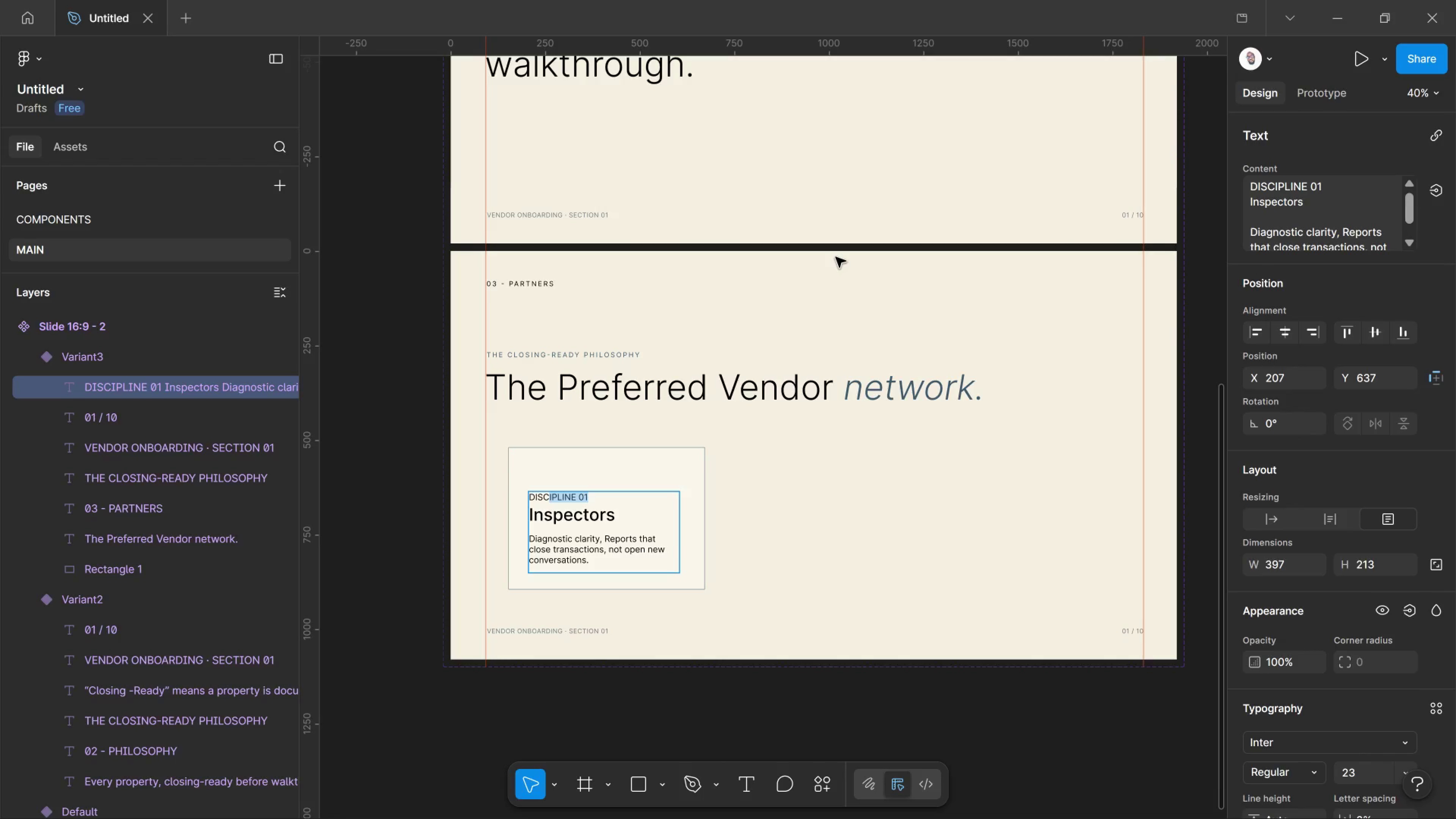 
key(Shift+ArrowLeft)
 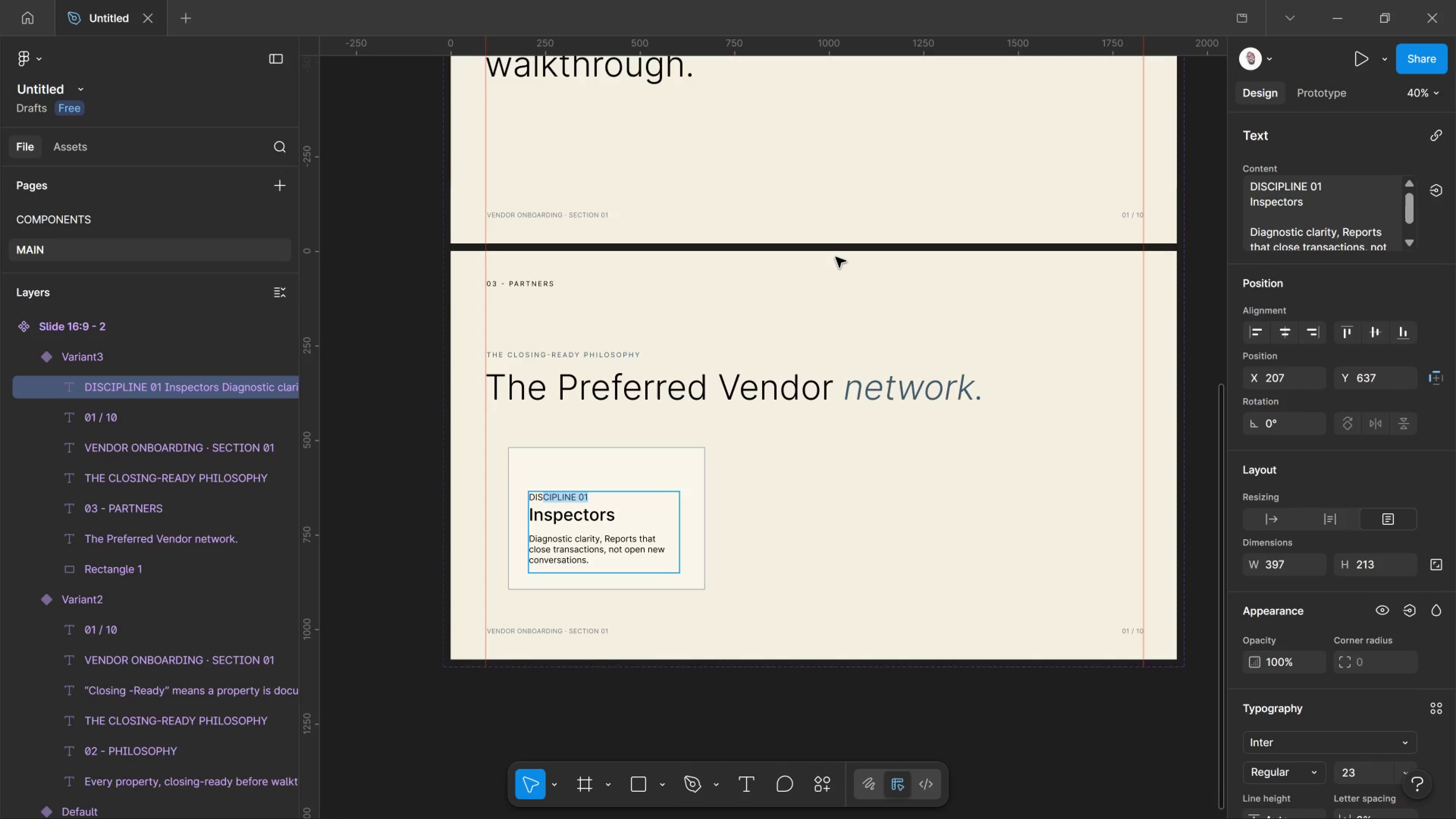 
key(Shift+ArrowLeft)
 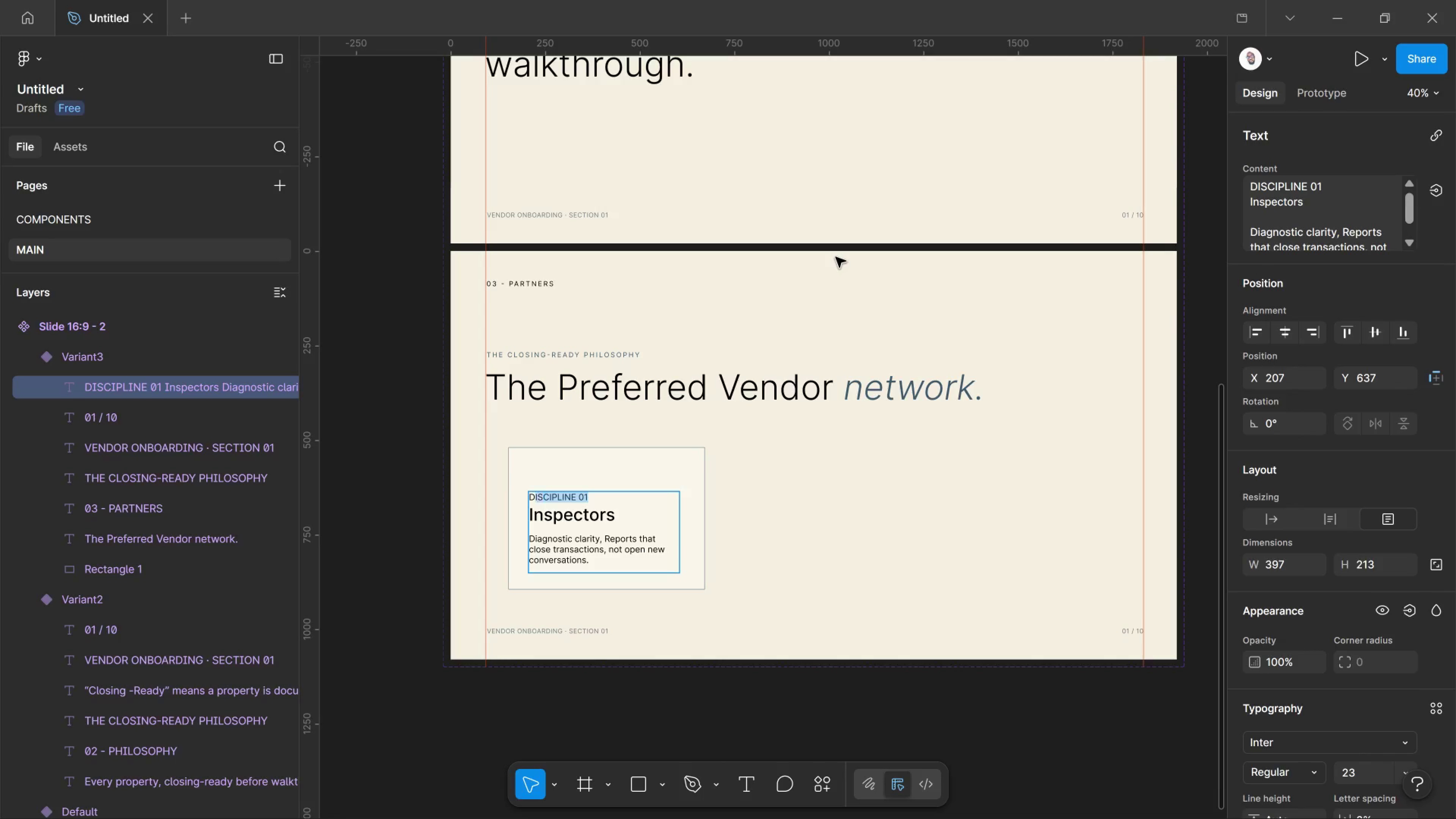 
key(Shift+ArrowLeft)
 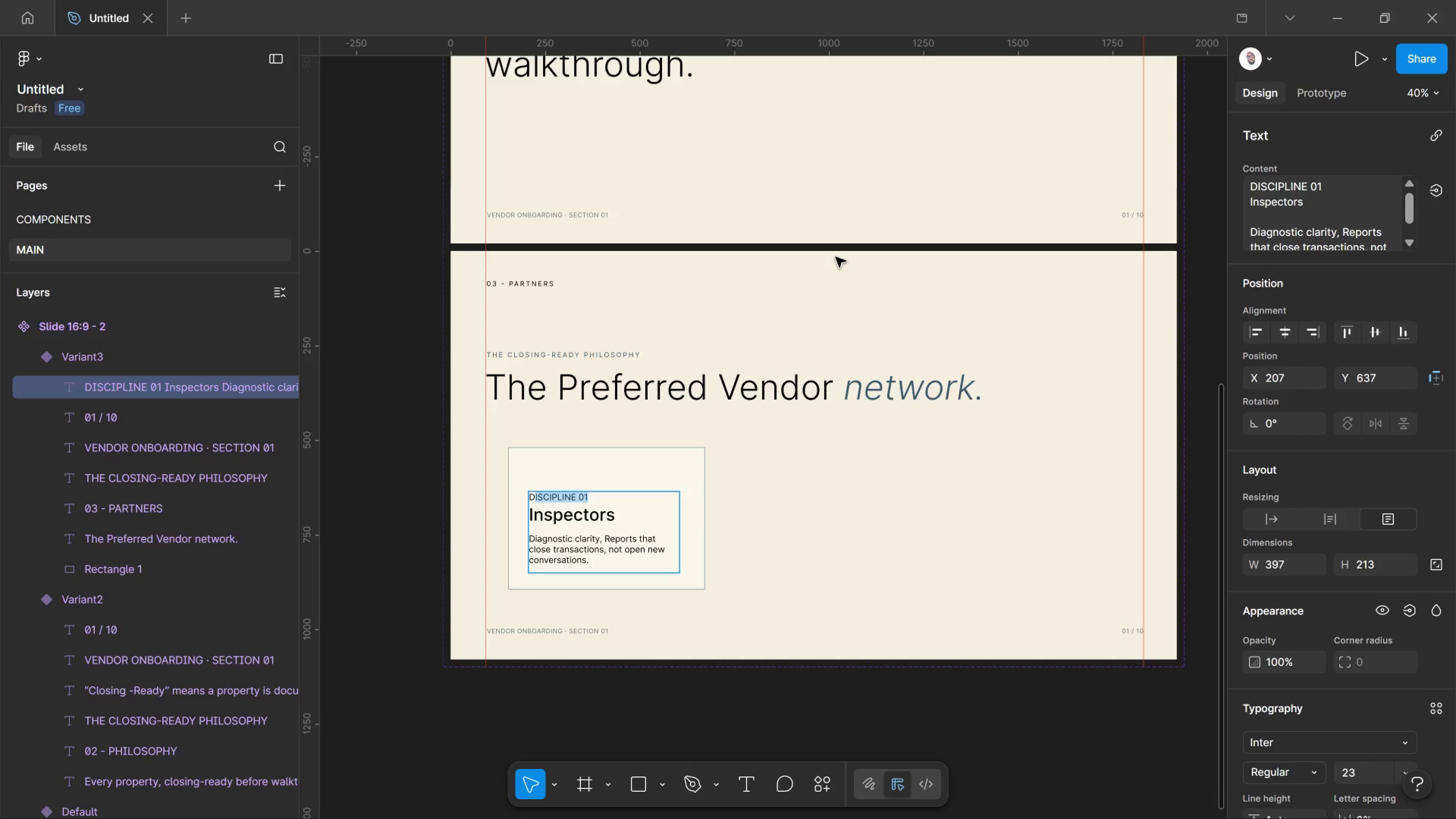 
key(Shift+ArrowLeft)
 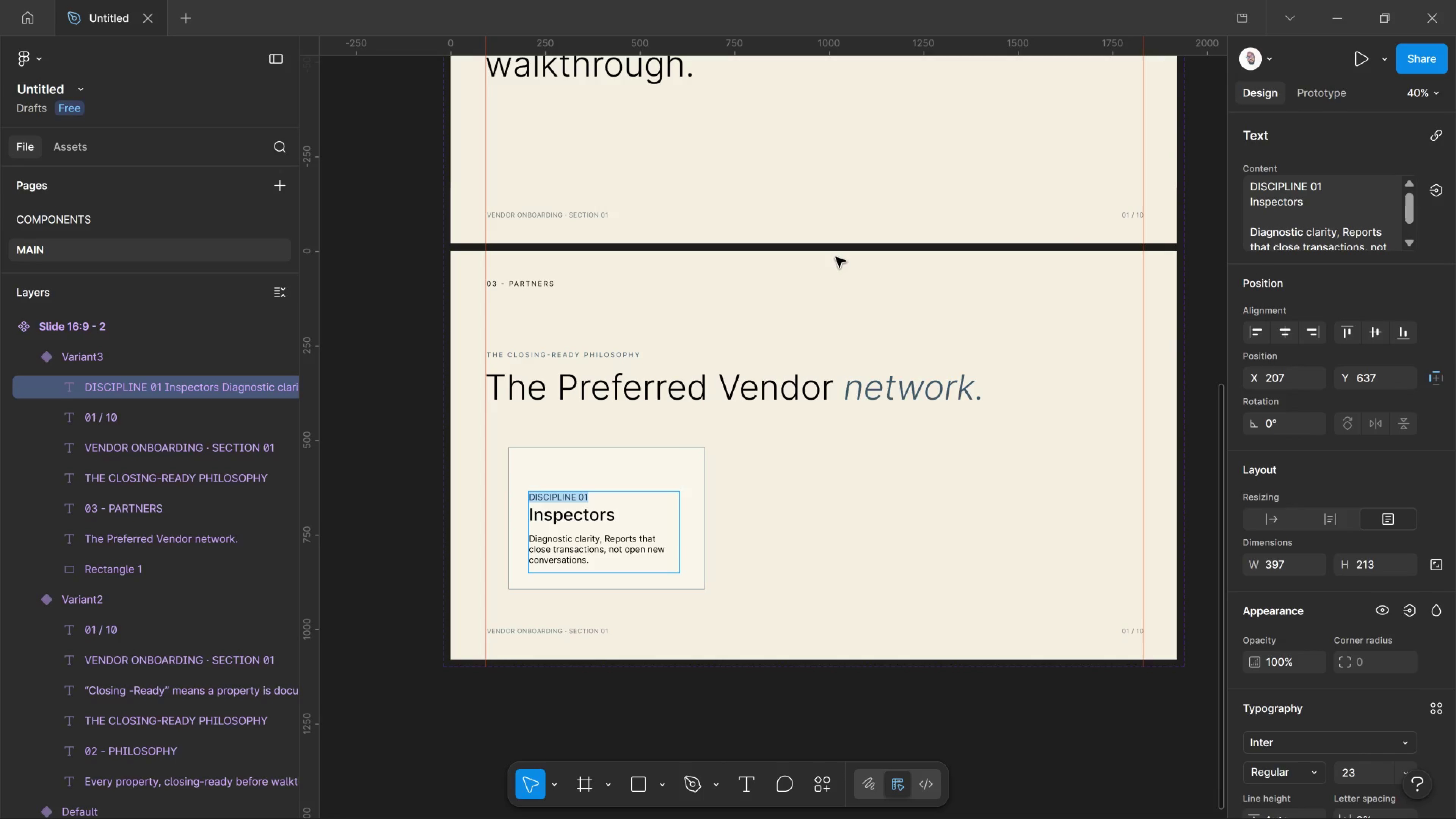 
key(Shift+ArrowLeft)
 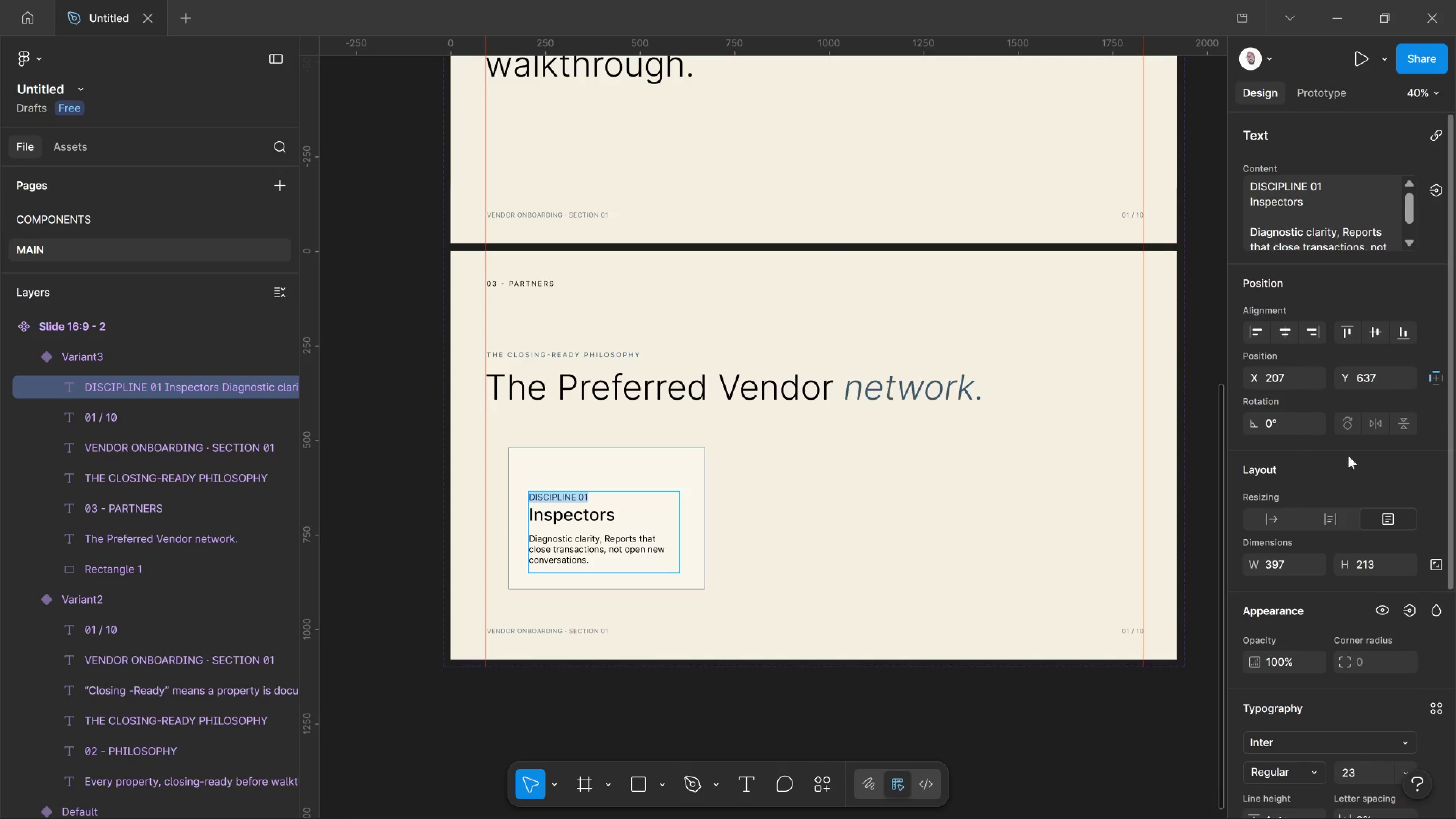 
scroll: coordinate [1385, 573], scroll_direction: down, amount: 4.0
 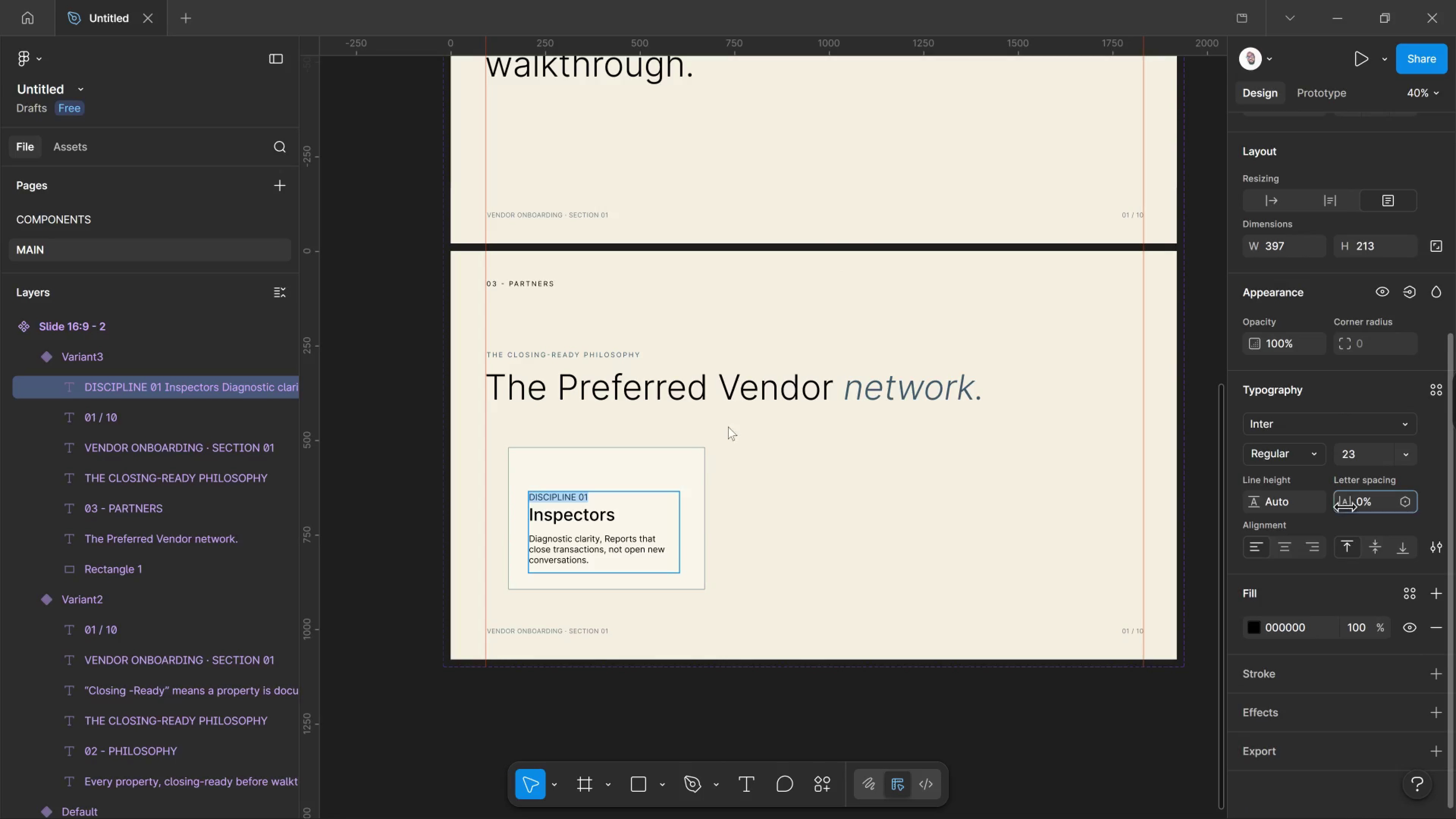 
left_click_drag(start_coordinate=[1343, 506], to_coordinate=[751, 438])
 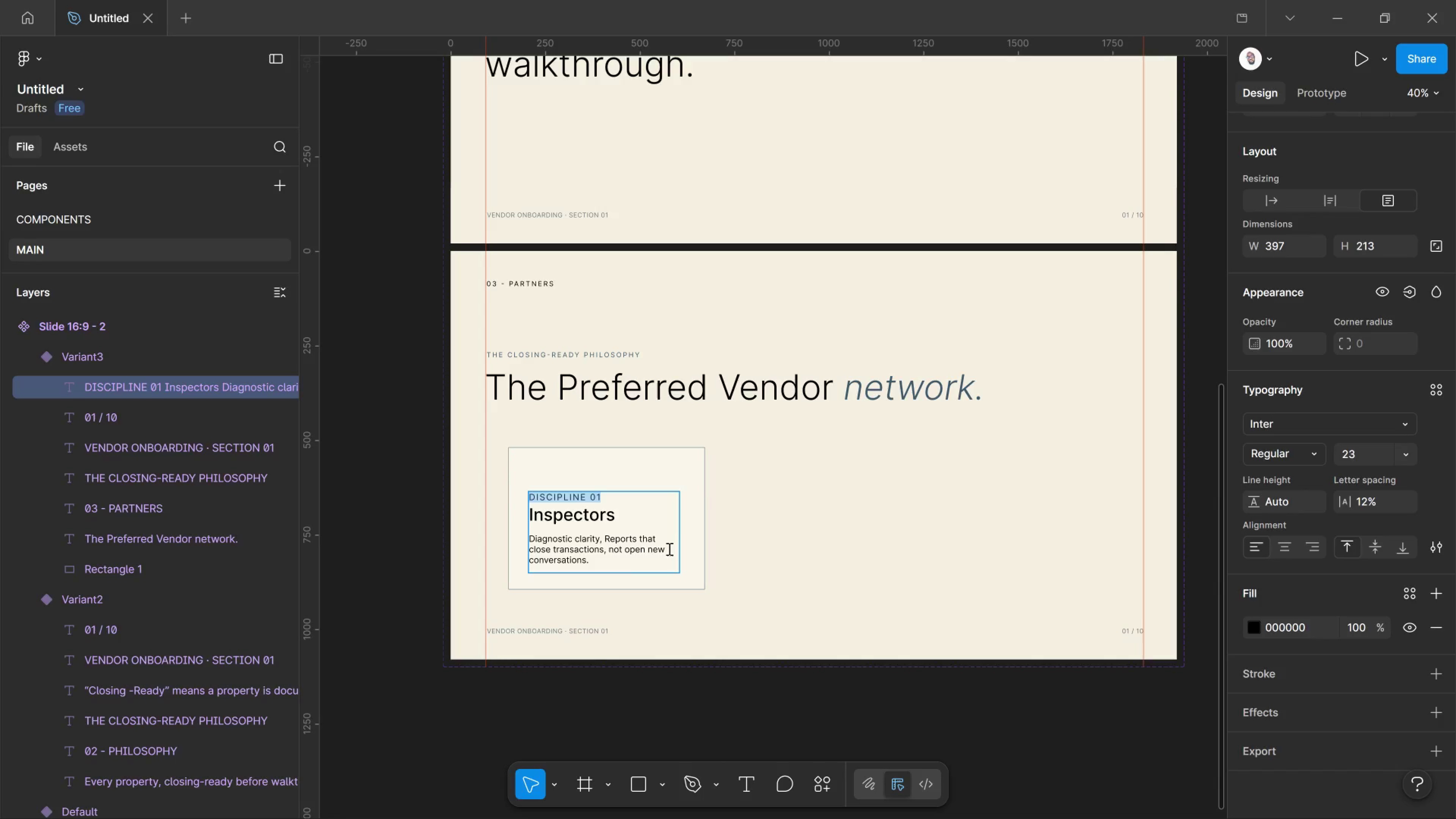 
left_click_drag(start_coordinate=[749, 542], to_coordinate=[751, 542])
 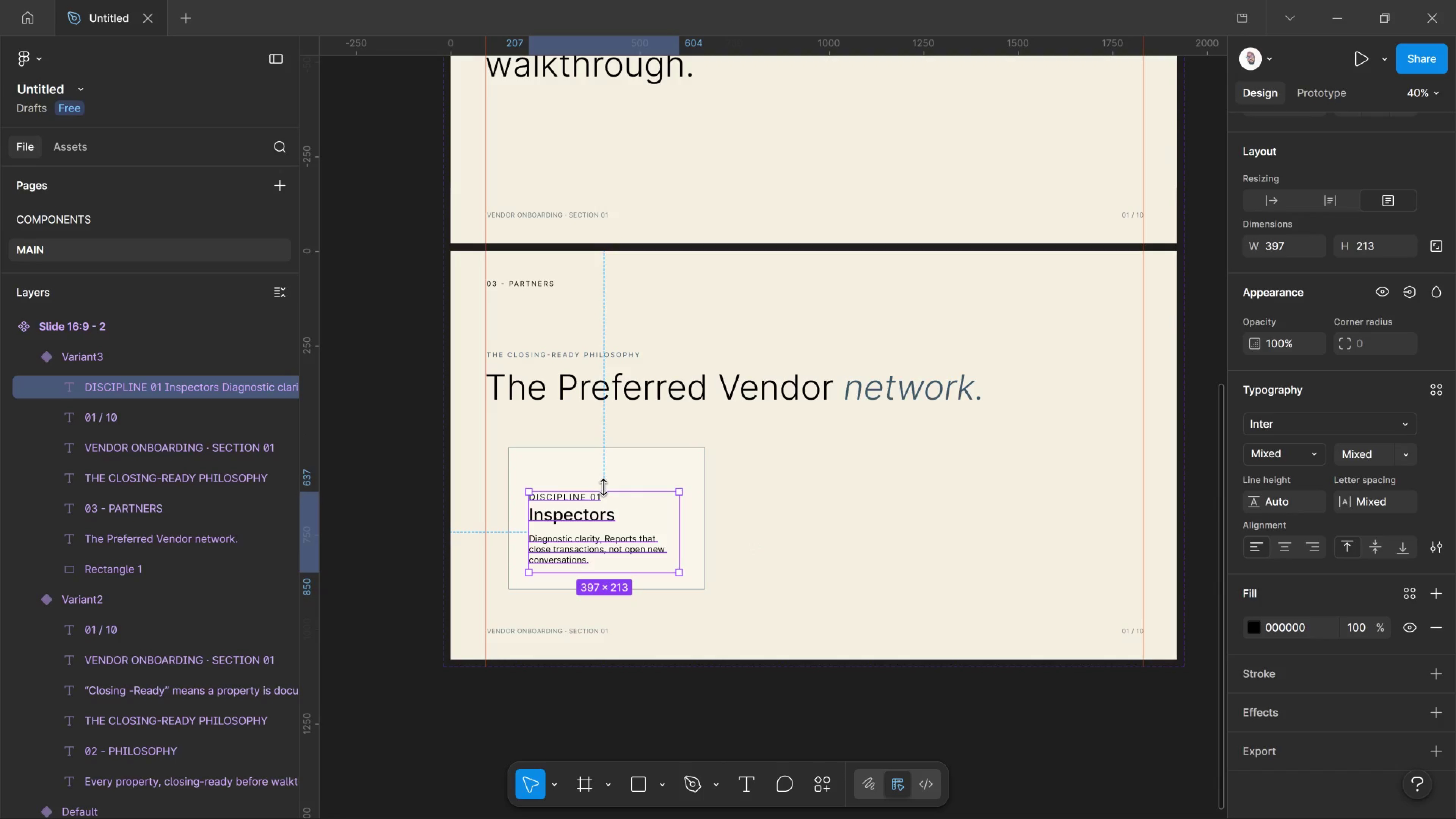 
left_click_drag(start_coordinate=[604, 487], to_coordinate=[606, 479])
 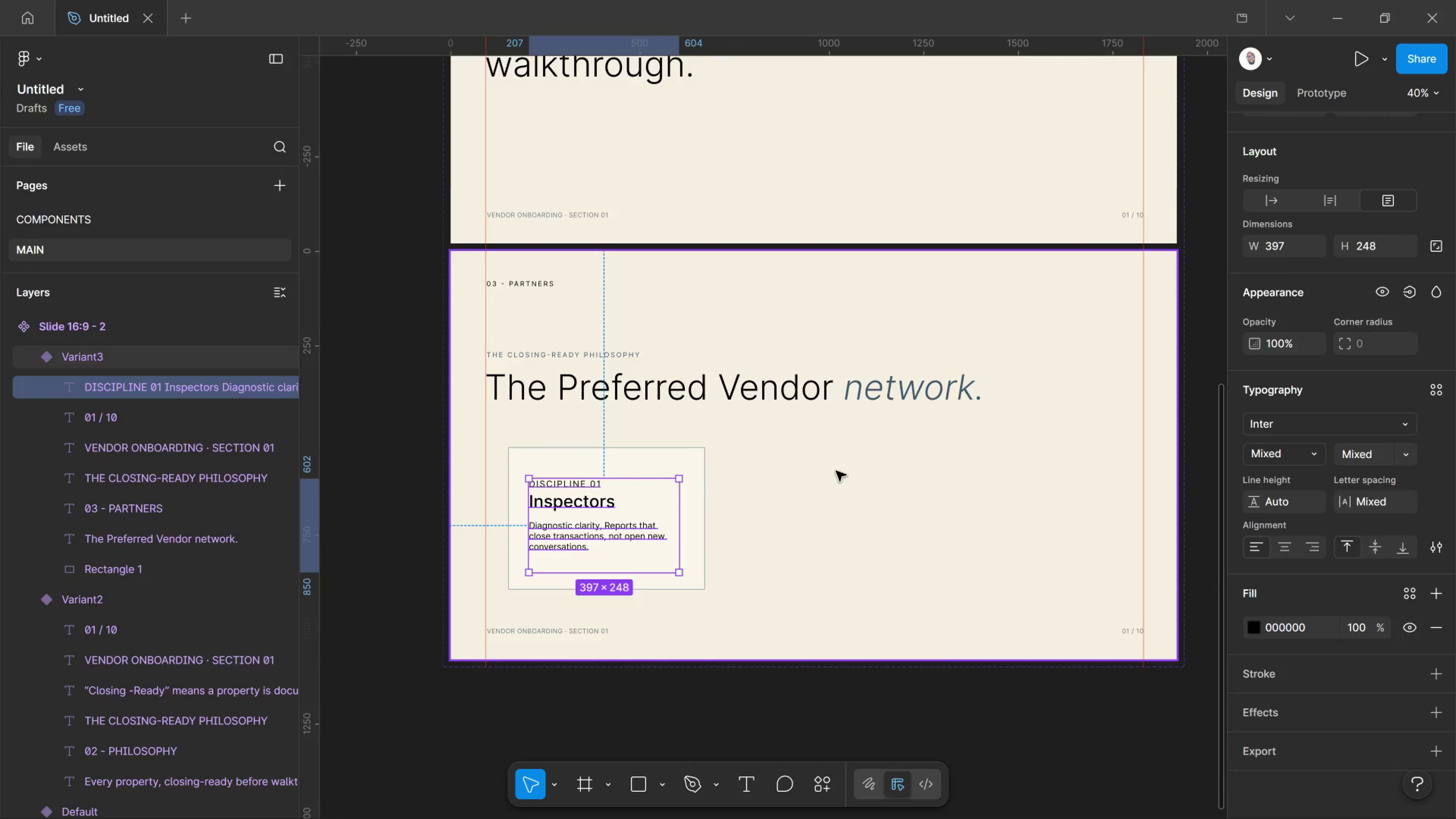 
left_click([836, 471])
 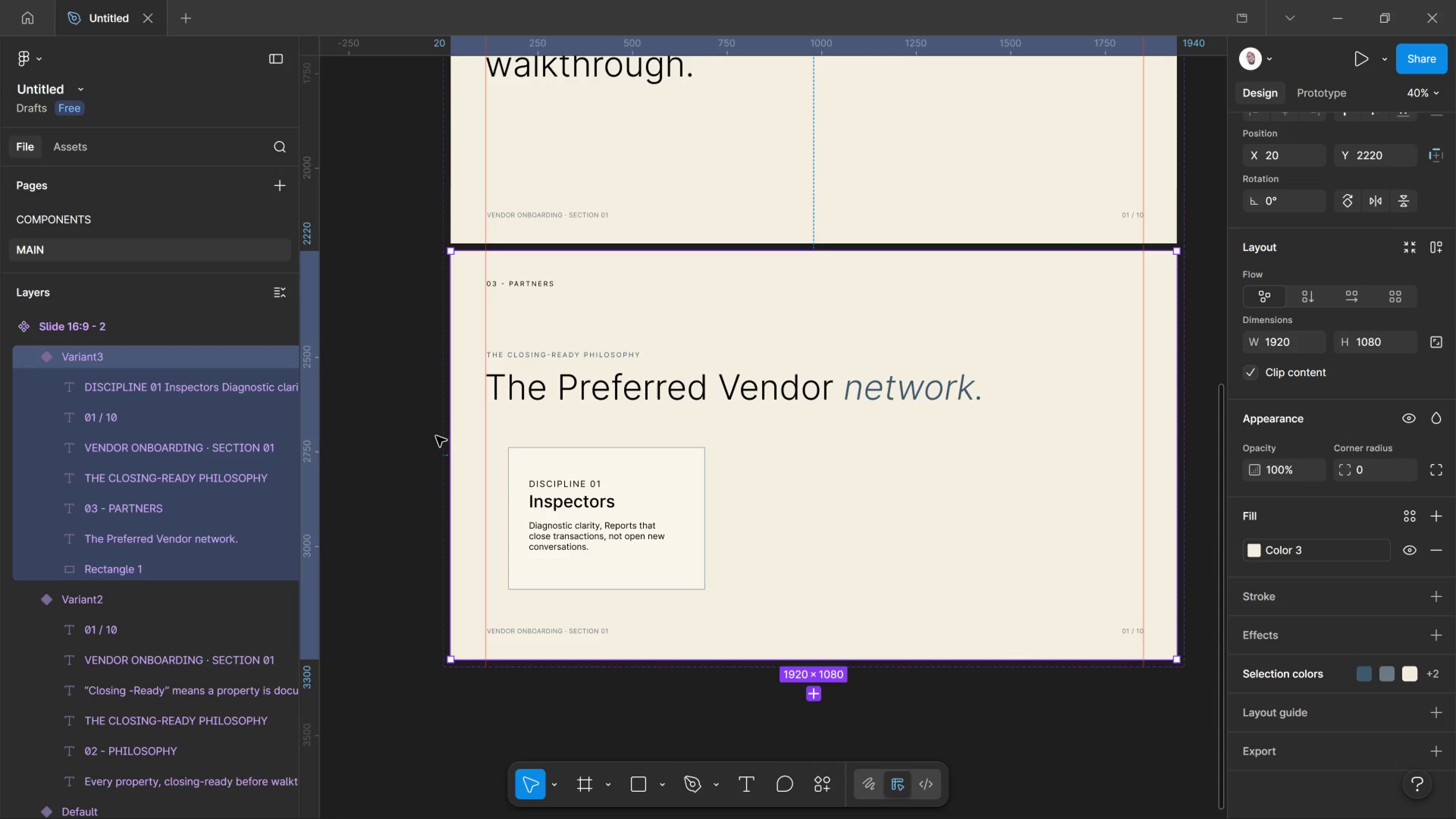 
left_click([428, 432])
 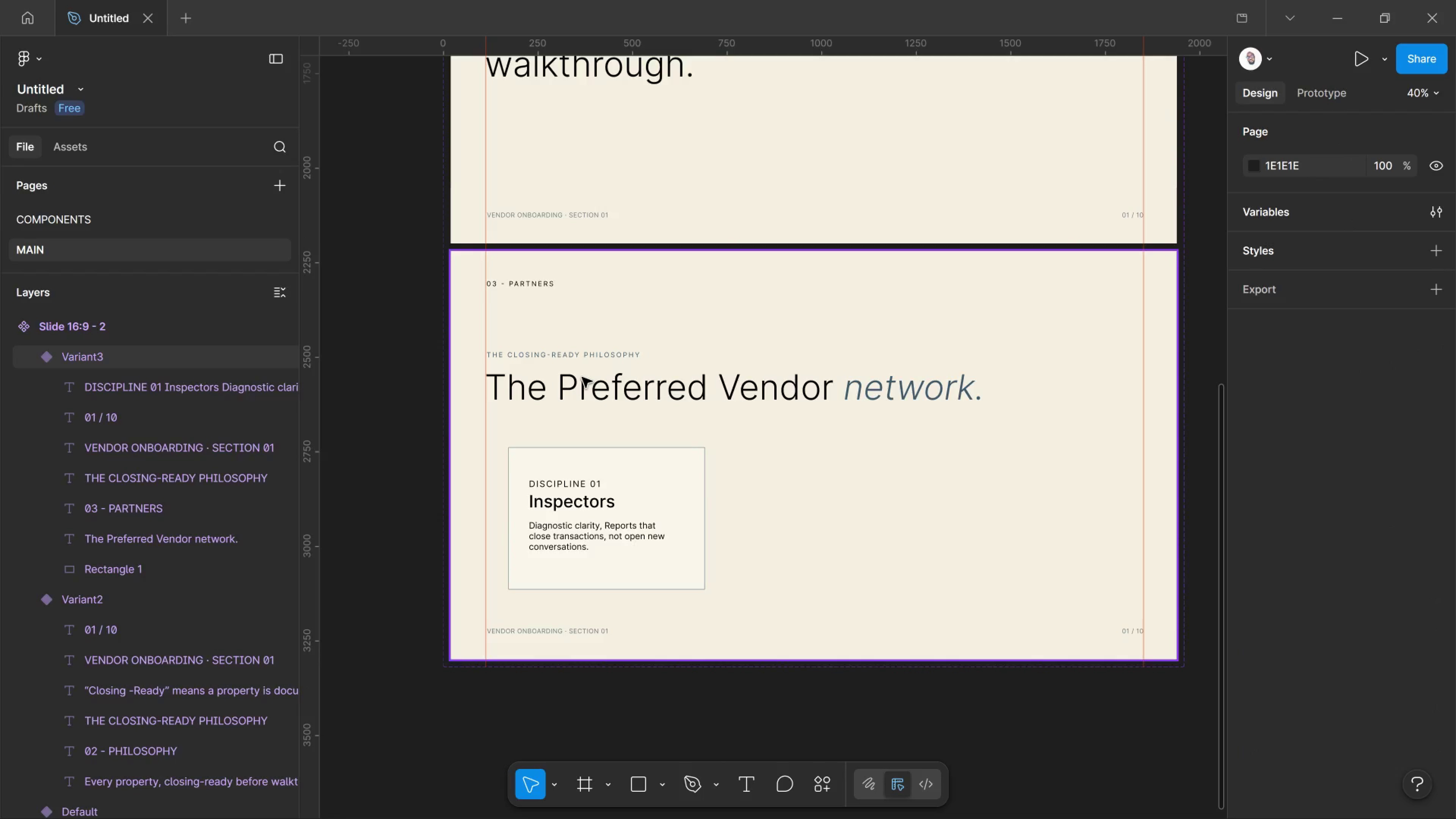 
scroll: coordinate [580, 387], scroll_direction: down, amount: 2.0
 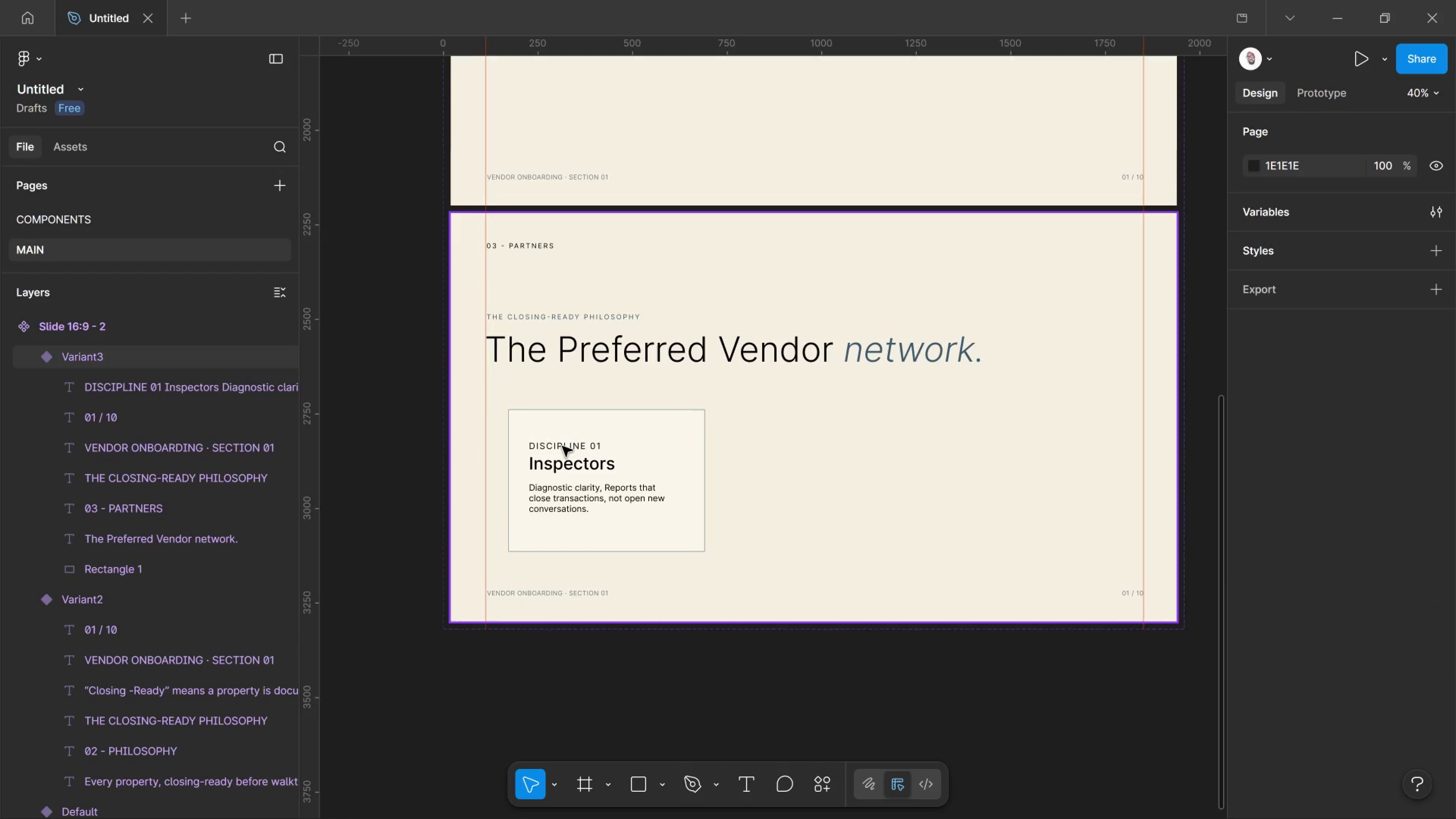 
double_click([562, 446])
 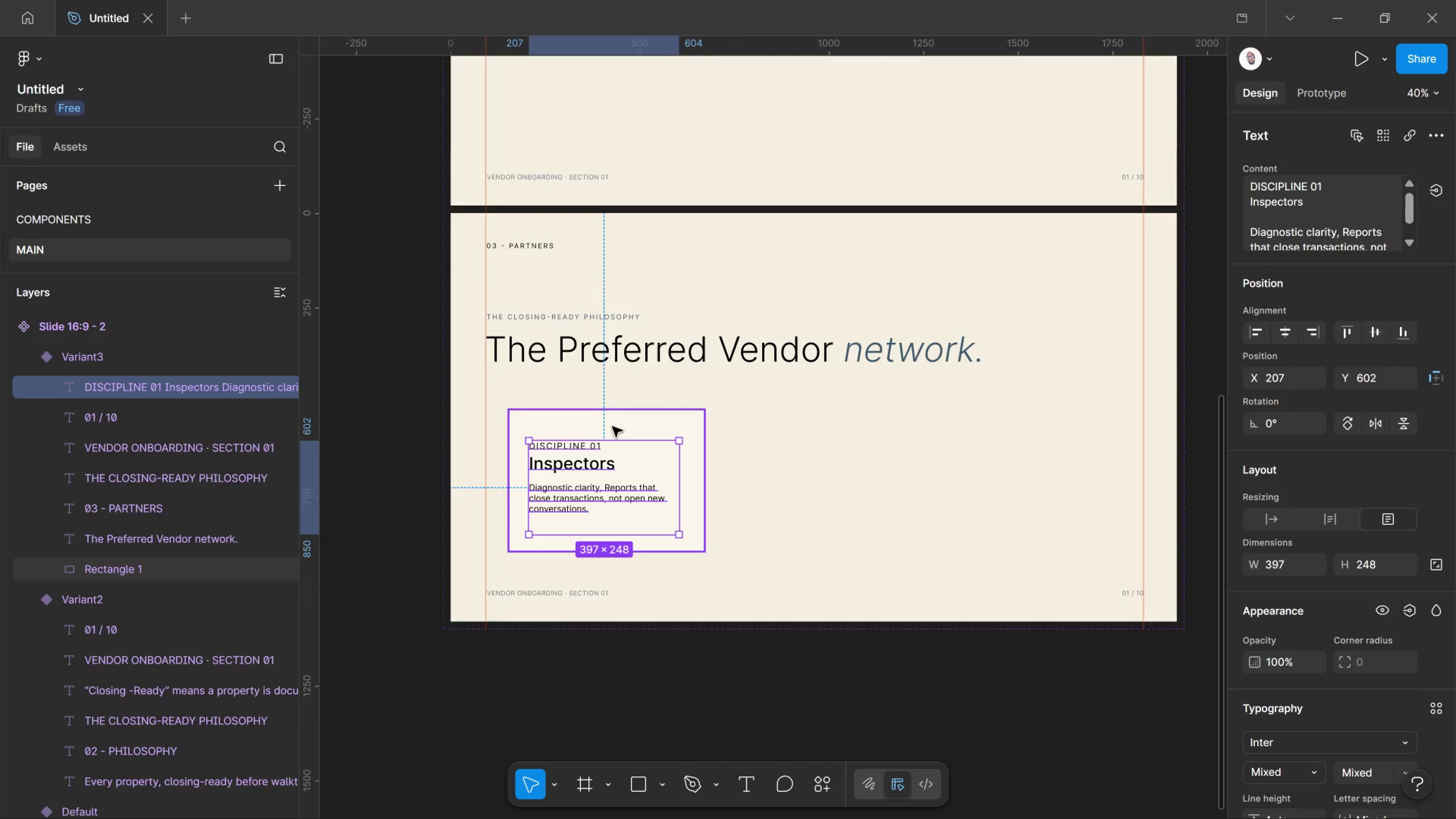 
hold_key(key=ShiftLeft, duration=0.54)
left_click([612, 427])
 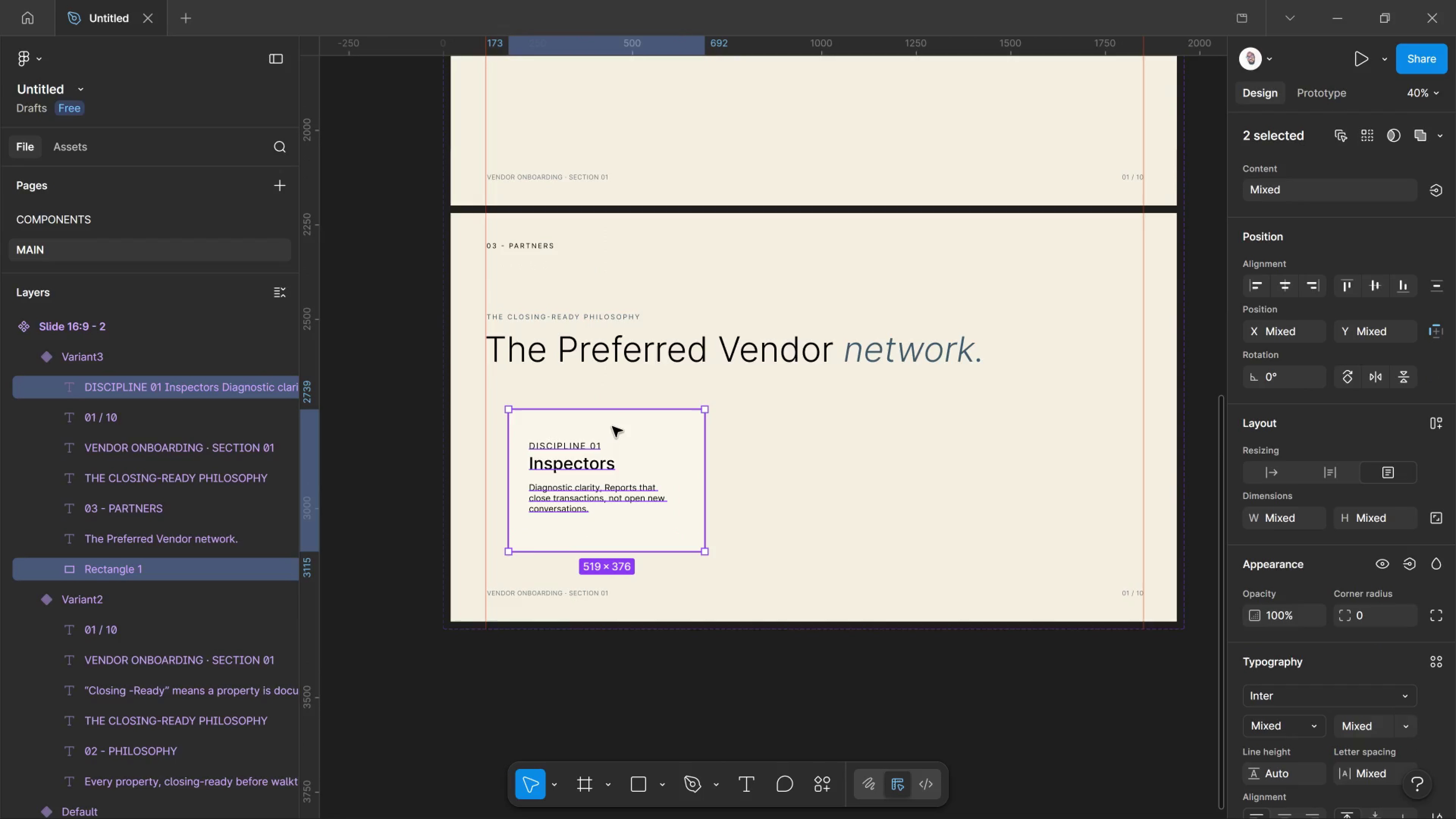 
left_click_drag(start_coordinate=[612, 427], to_coordinate=[595, 425])
 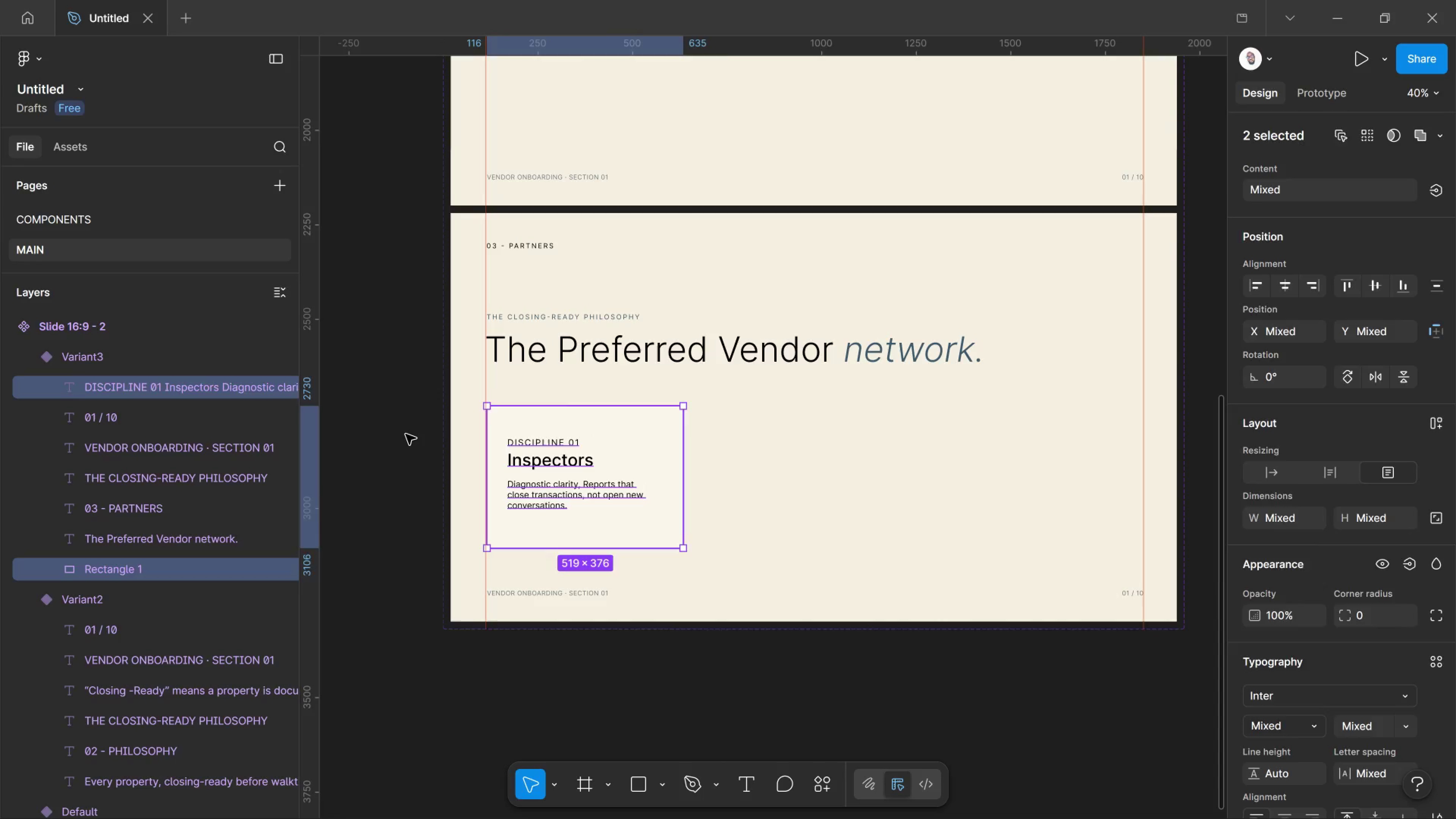 
left_click_drag(start_coordinate=[408, 428], to_coordinate=[406, 434])
 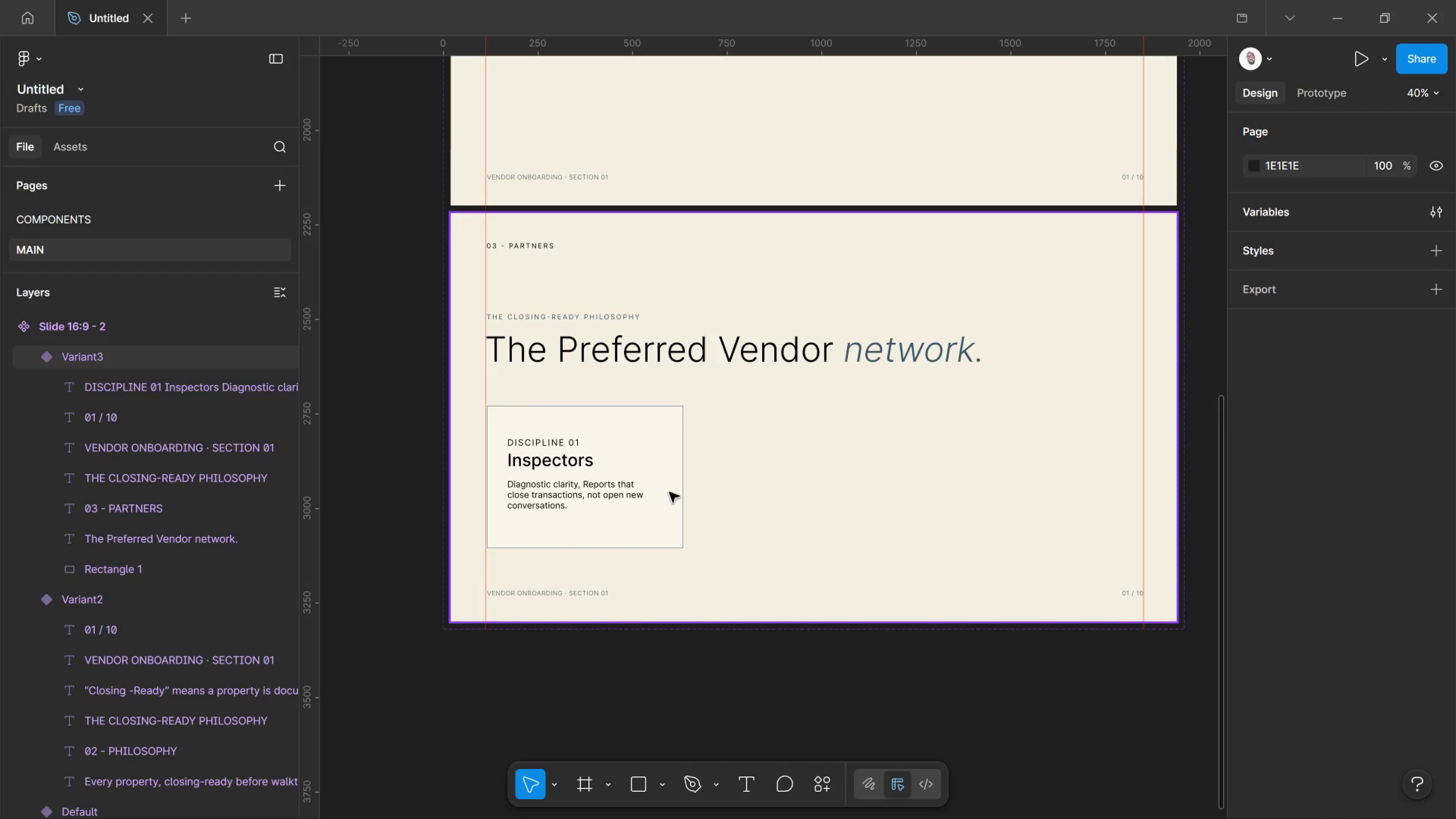 
wait(7.54)
 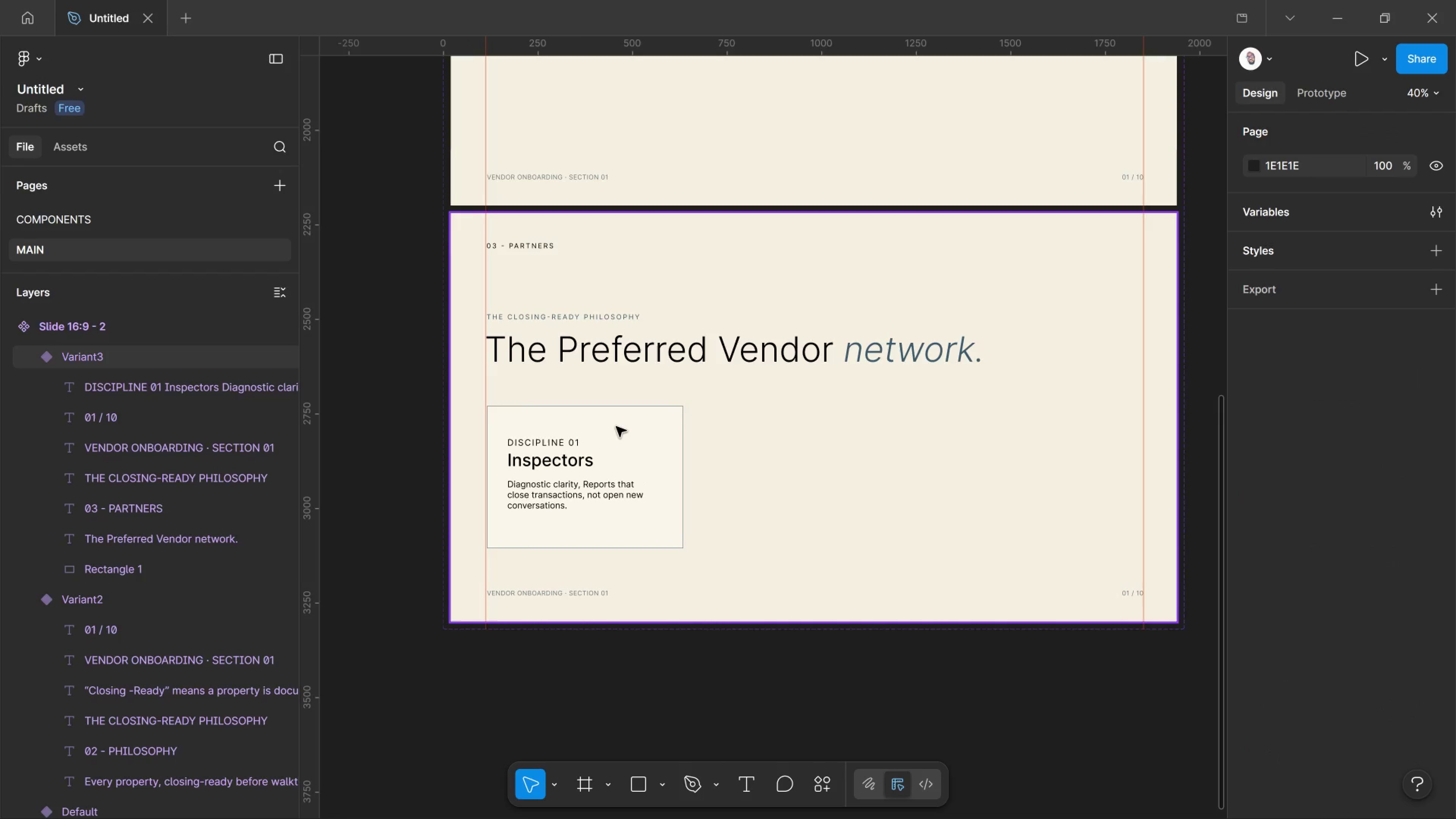 
left_click([552, 448])
 